 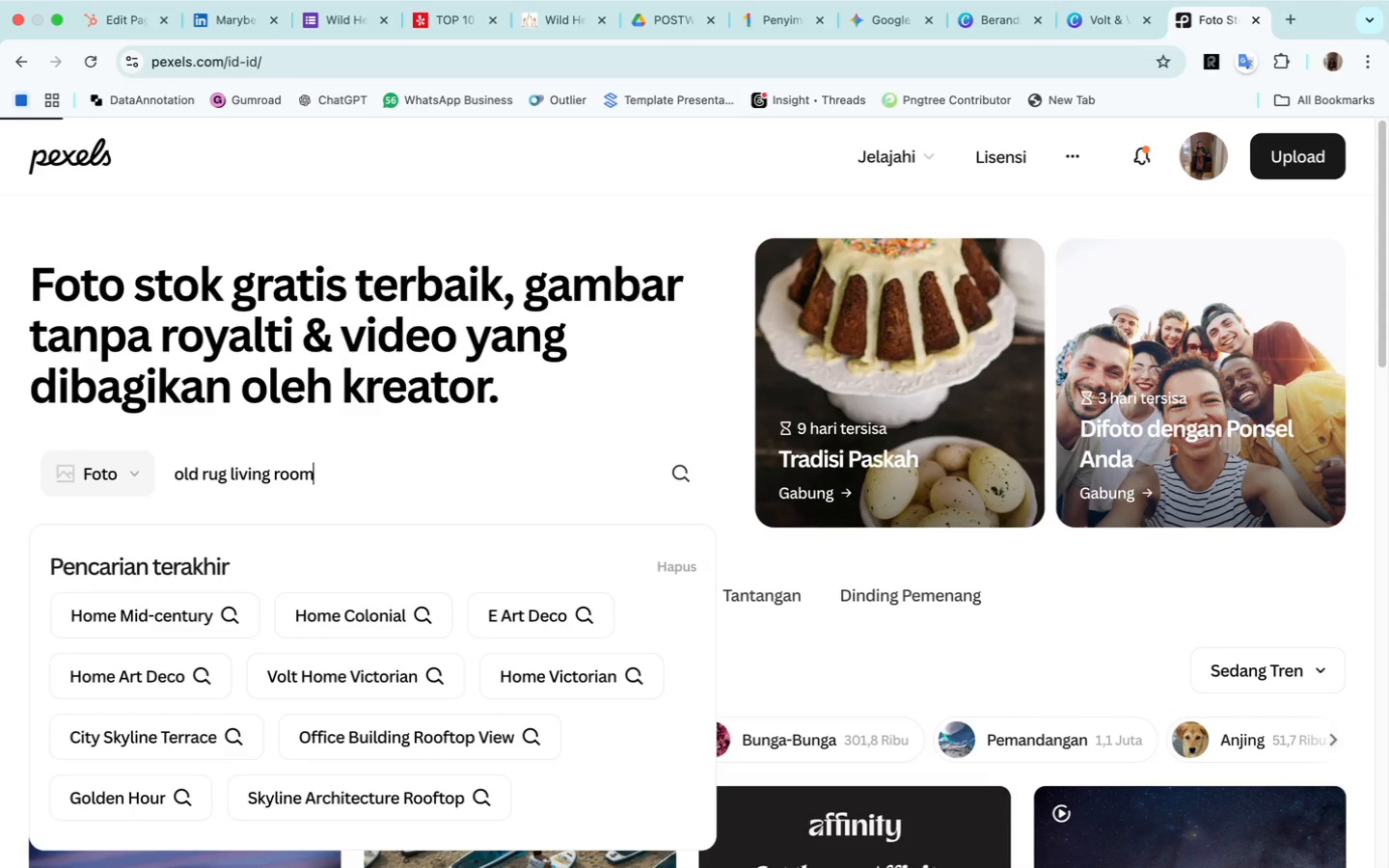 
key(Enter)
 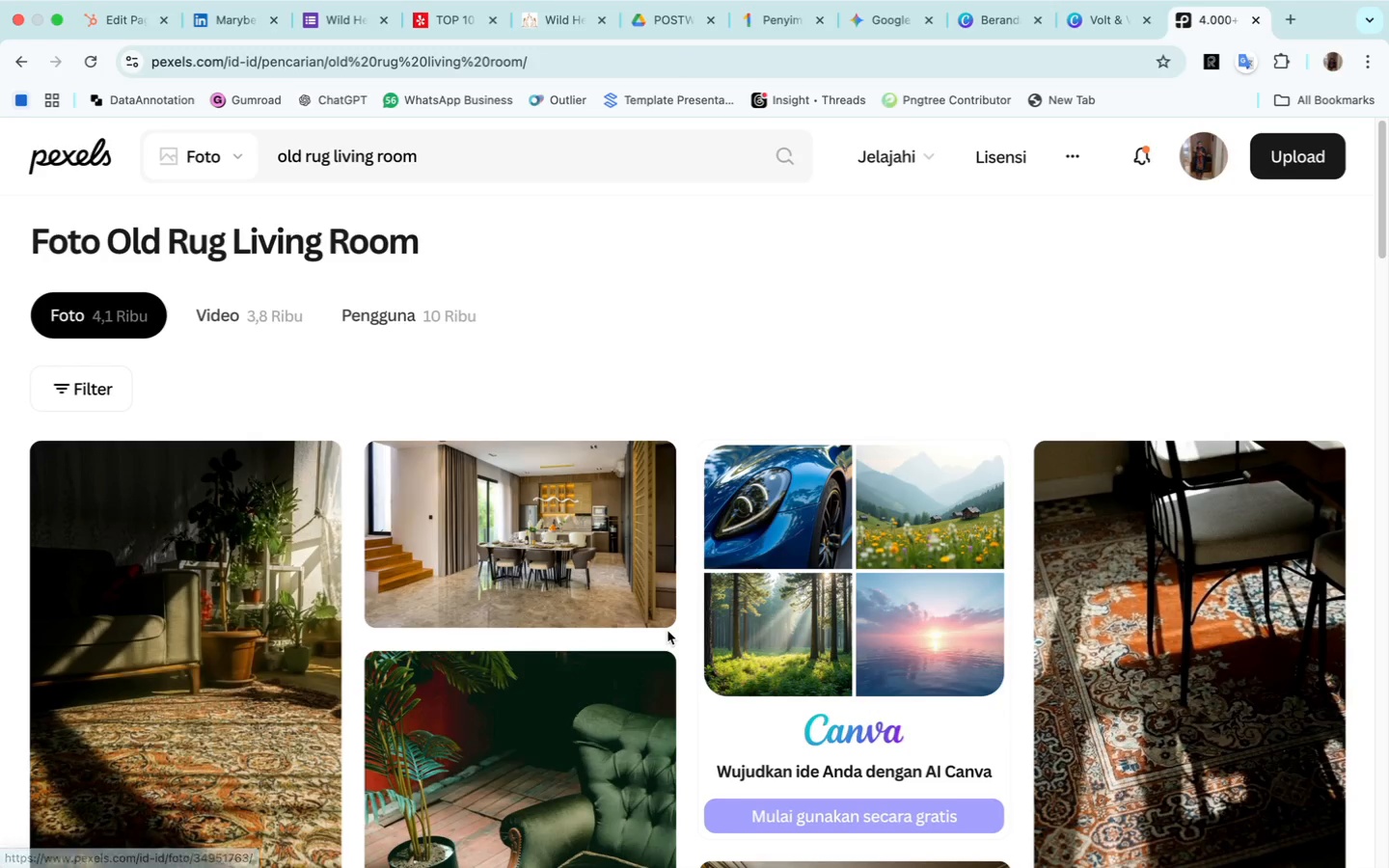 
scroll: coordinate [677, 717], scroll_direction: down, amount: 54.0
 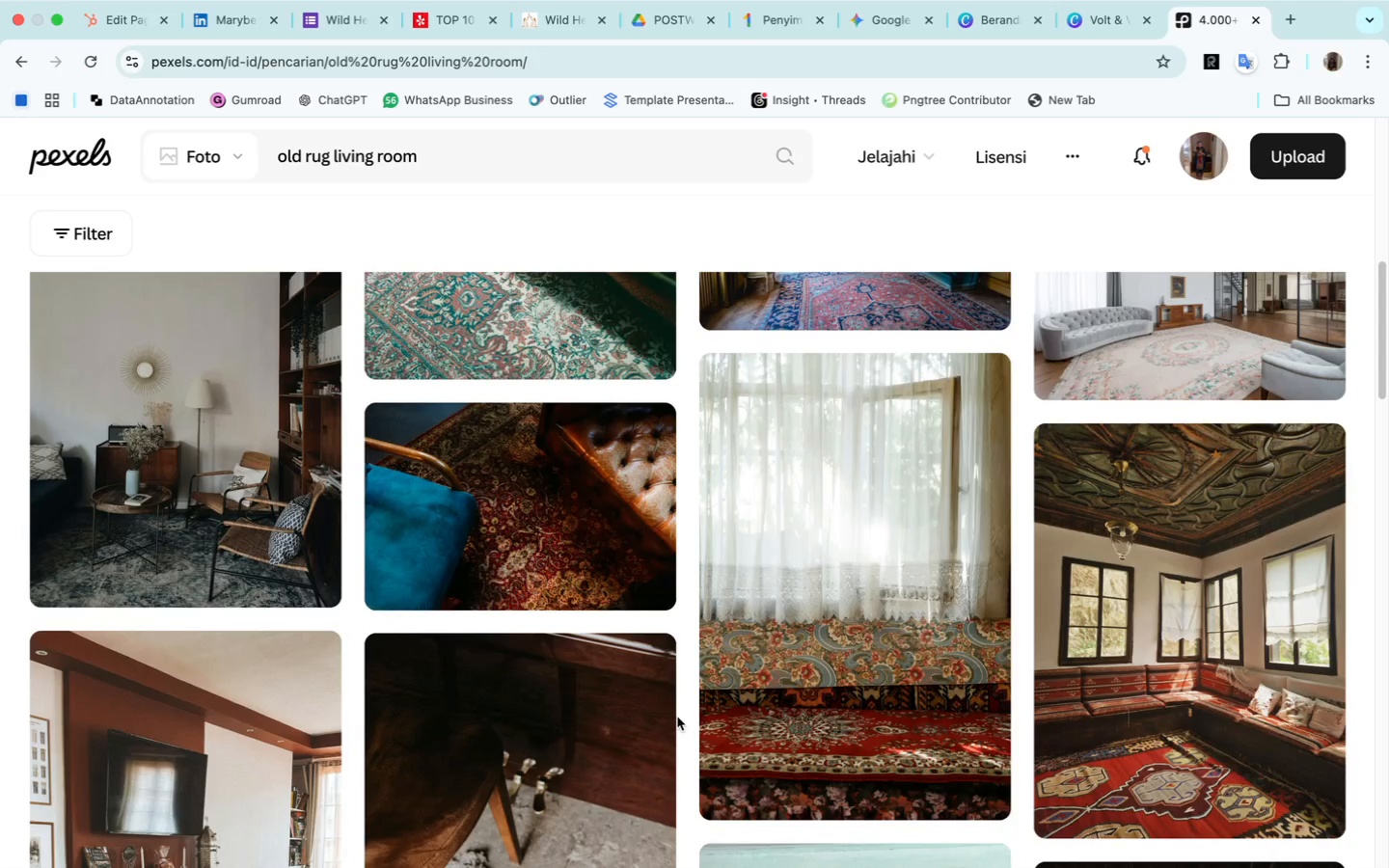 
scroll: coordinate [677, 717], scroll_direction: up, amount: 16.0
 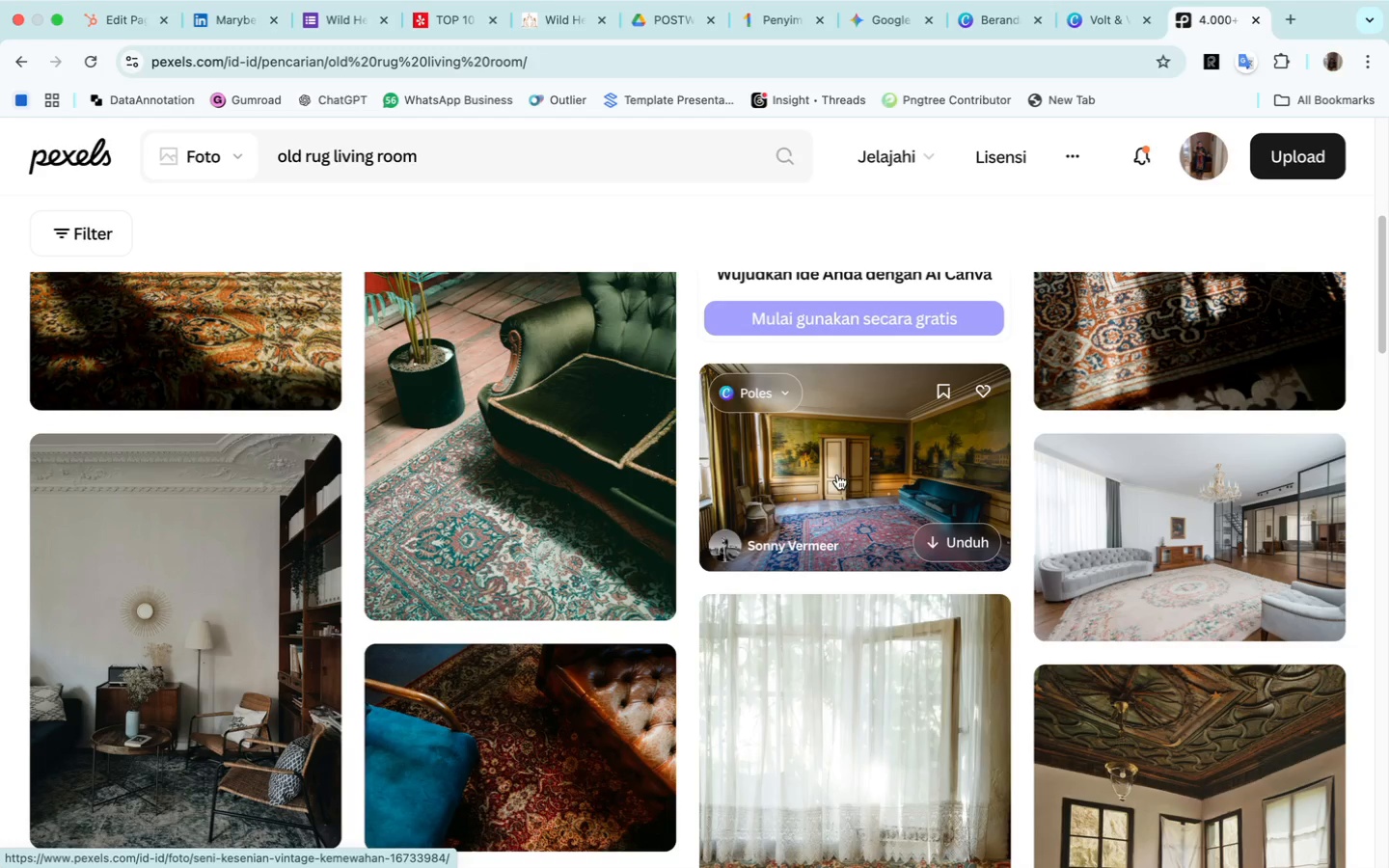 
scroll: coordinate [838, 485], scroll_direction: down, amount: 34.0
 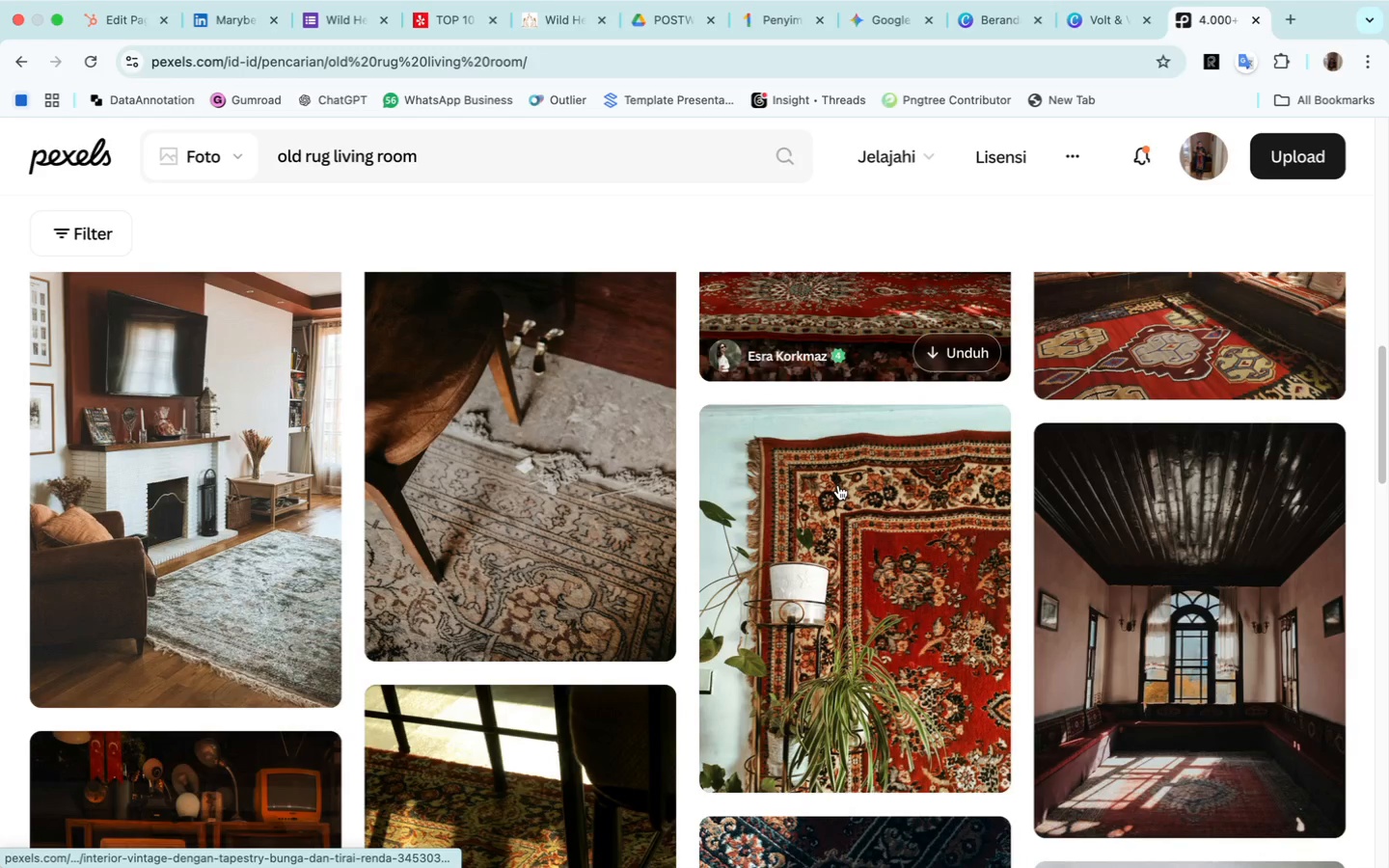 
scroll: coordinate [838, 485], scroll_direction: up, amount: 13.0
 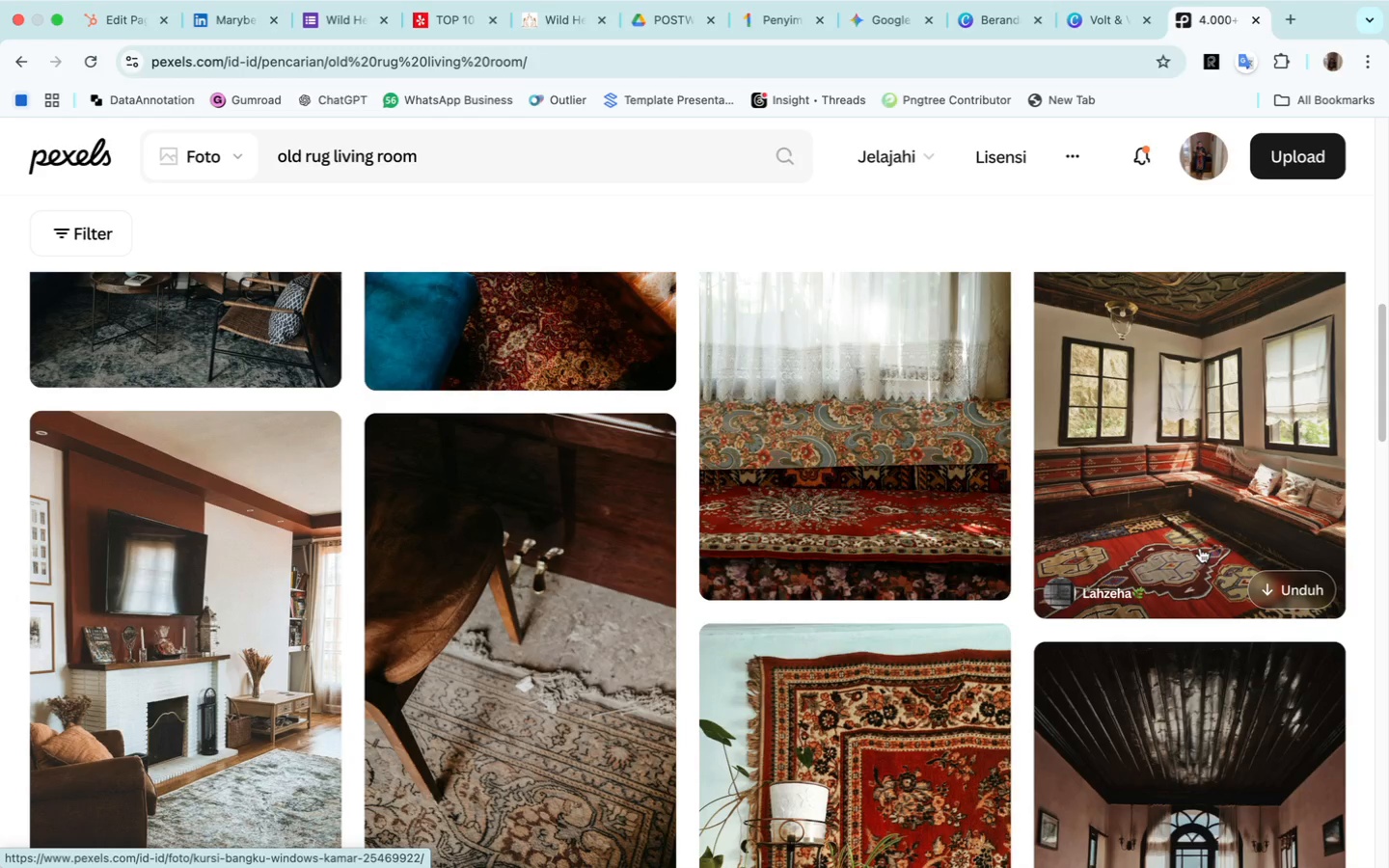 
left_click([1275, 582])
 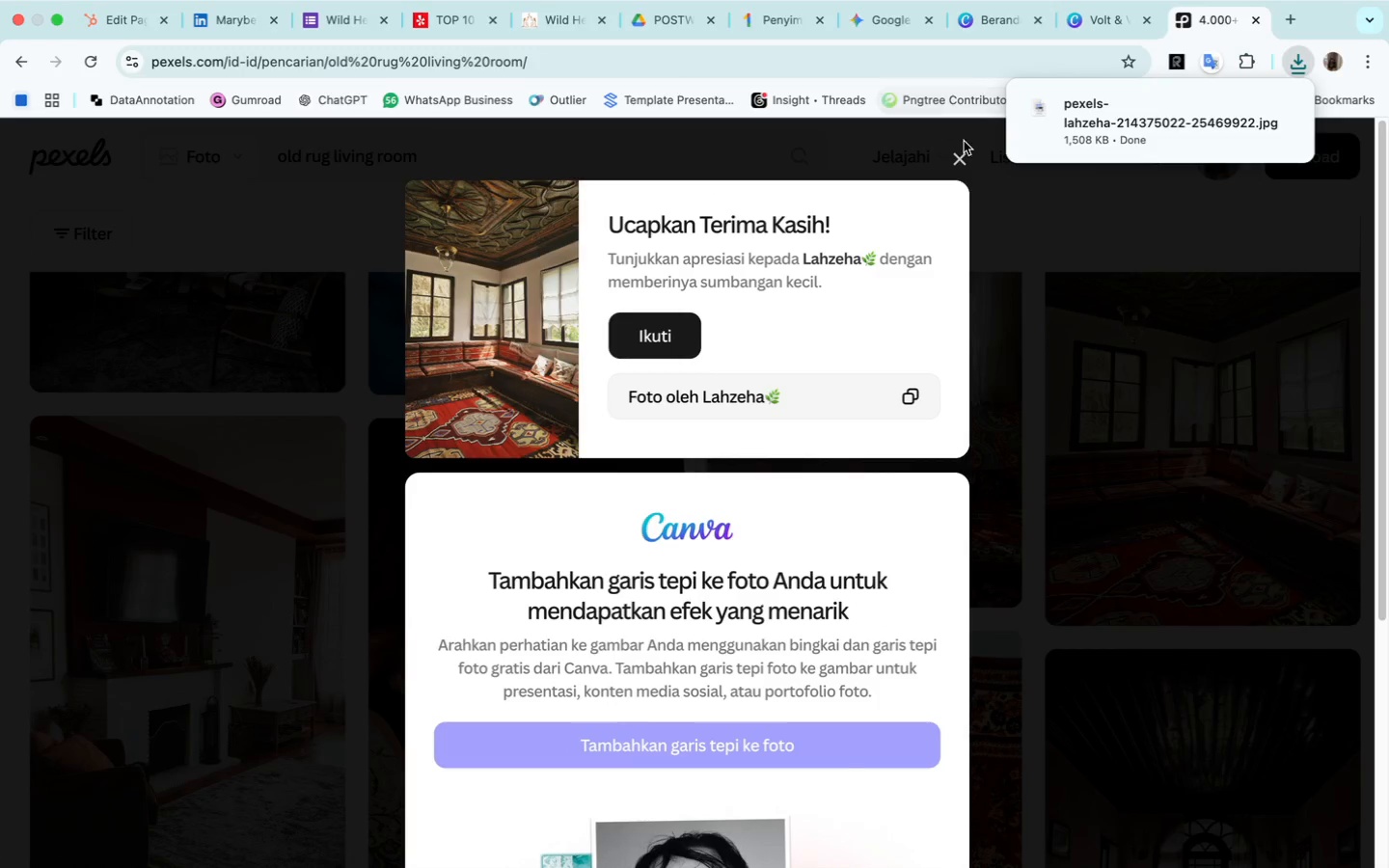 
left_click([959, 155])
 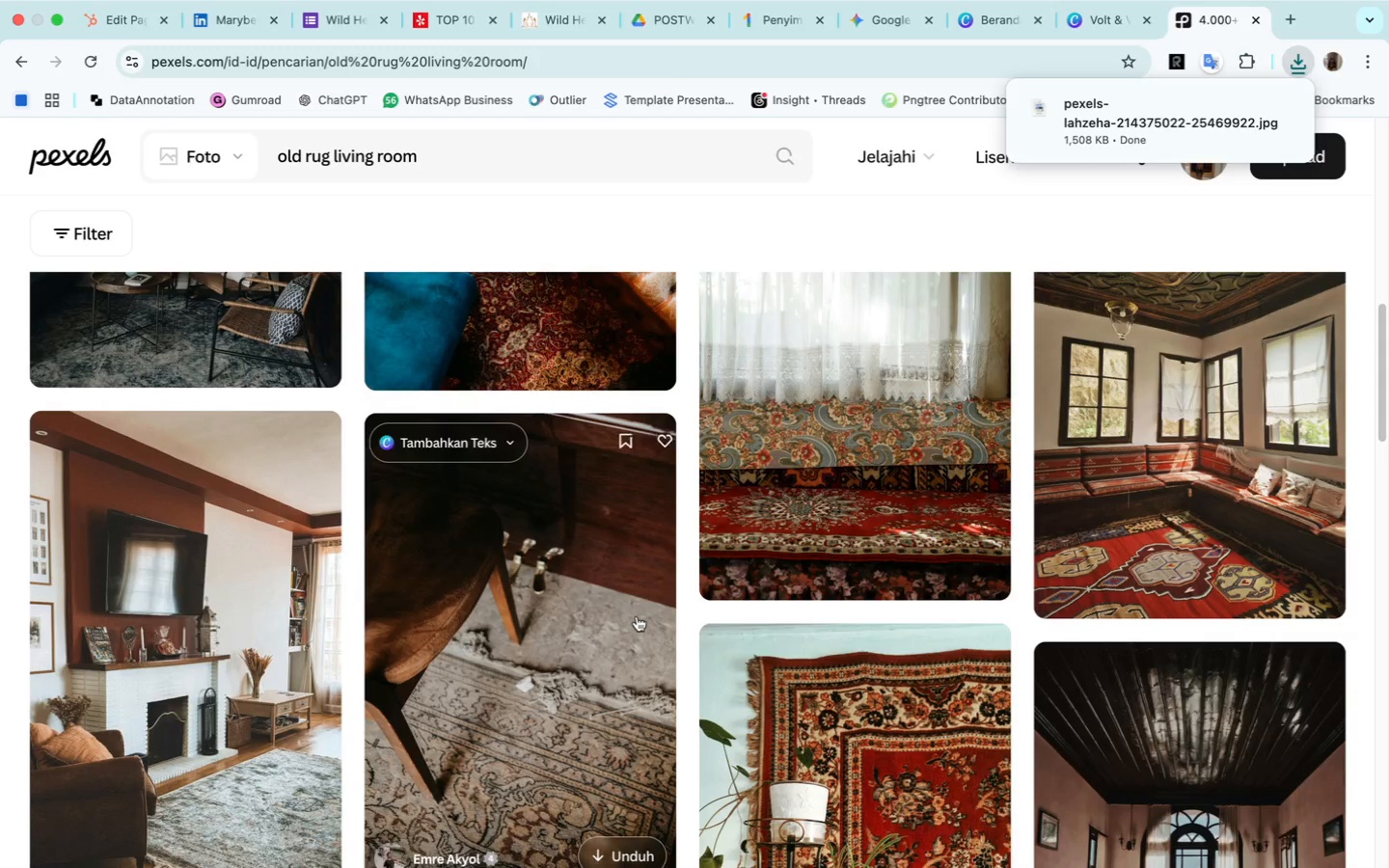 
scroll: coordinate [637, 616], scroll_direction: down, amount: 31.0
 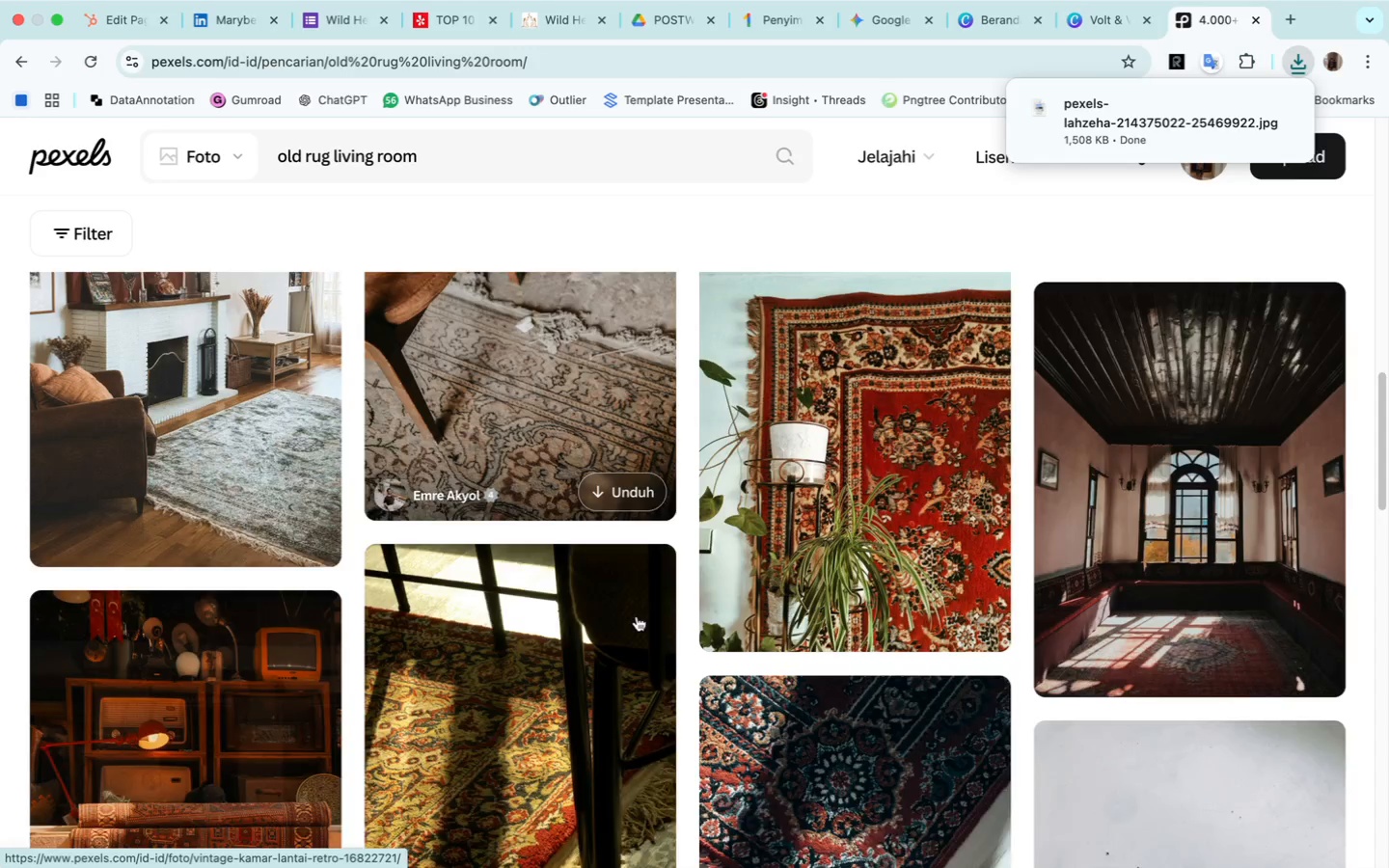 
scroll: coordinate [637, 616], scroll_direction: up, amount: 22.0
 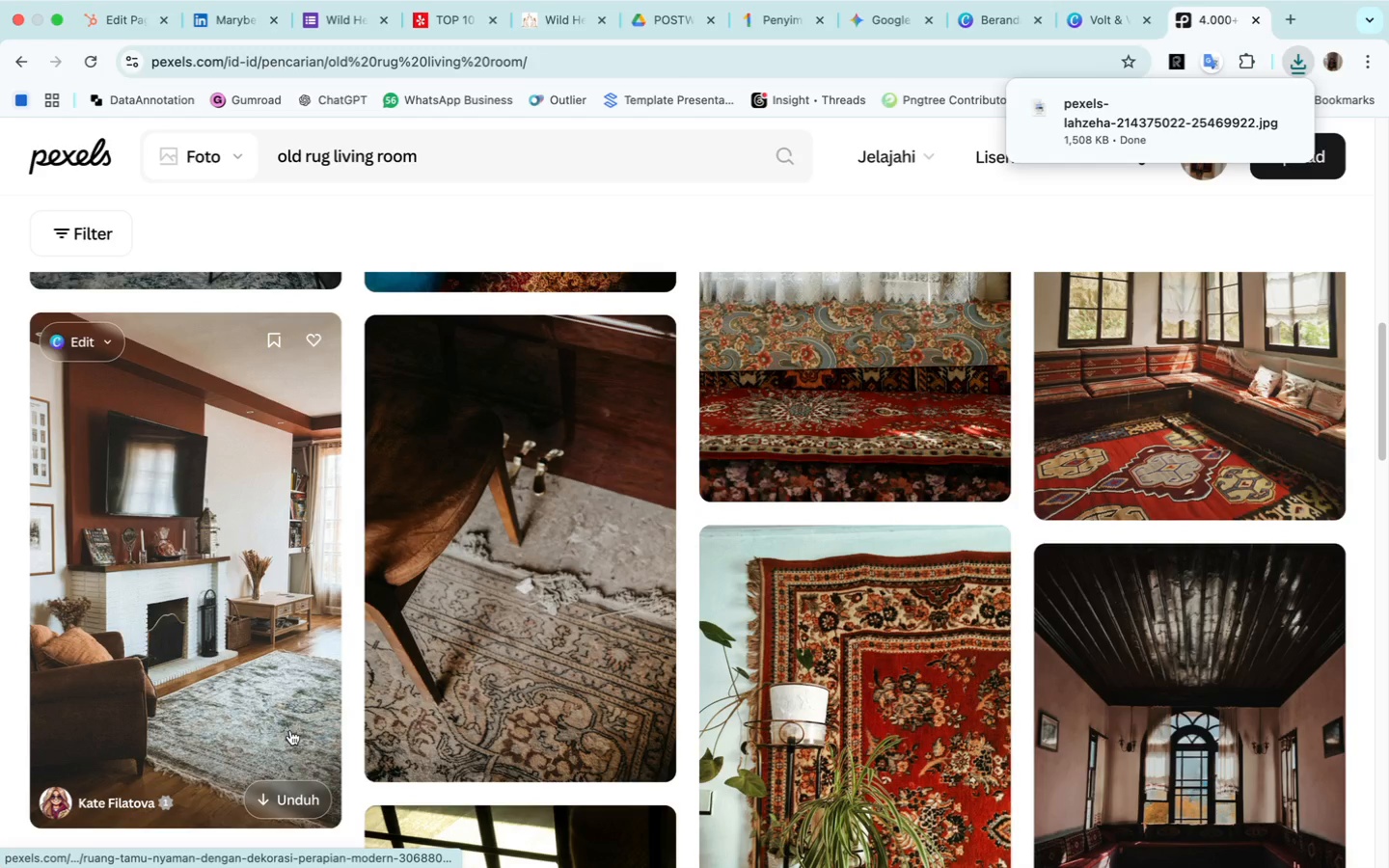 
wait(5.07)
 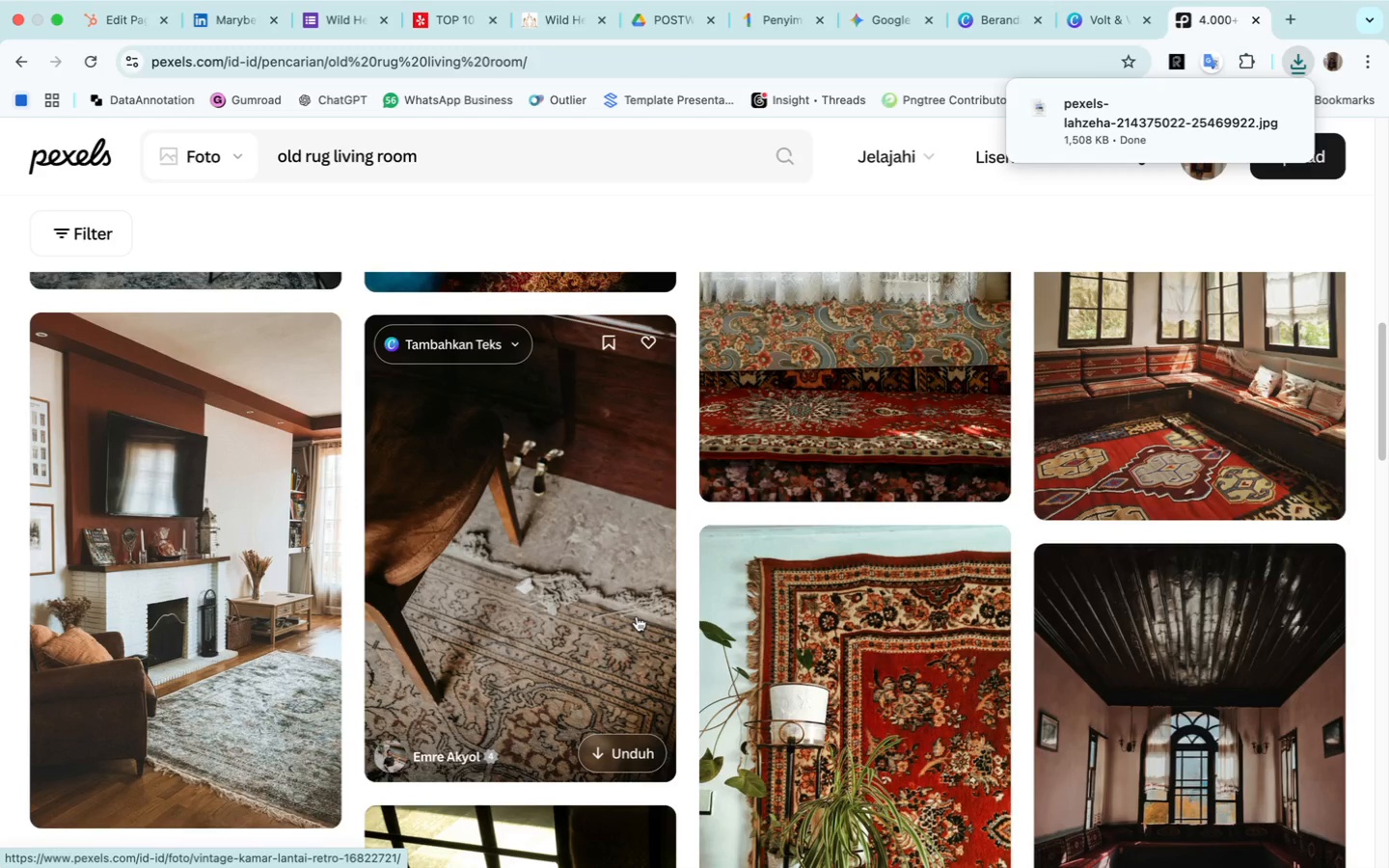 
left_click([287, 809])
 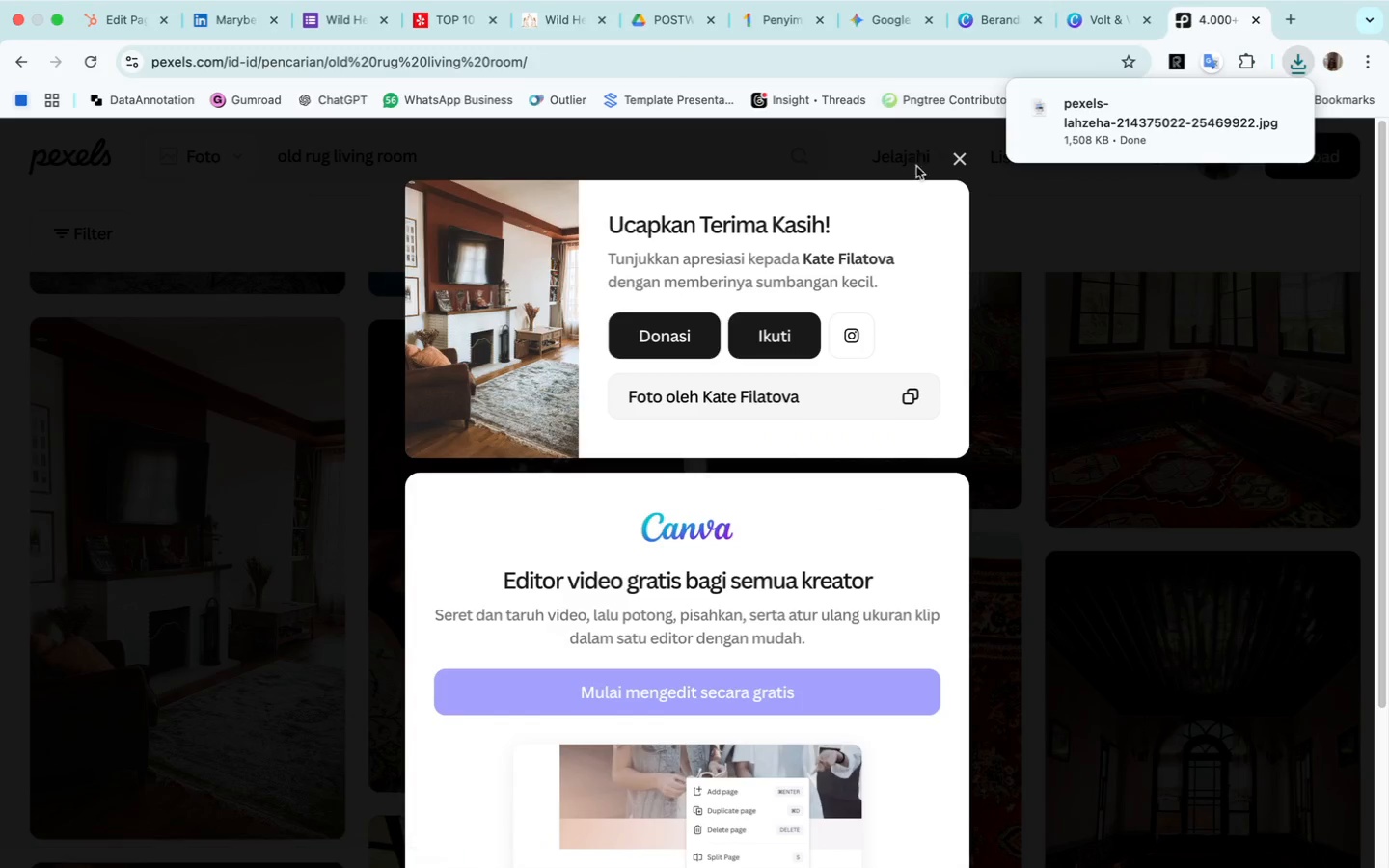 
left_click([960, 163])
 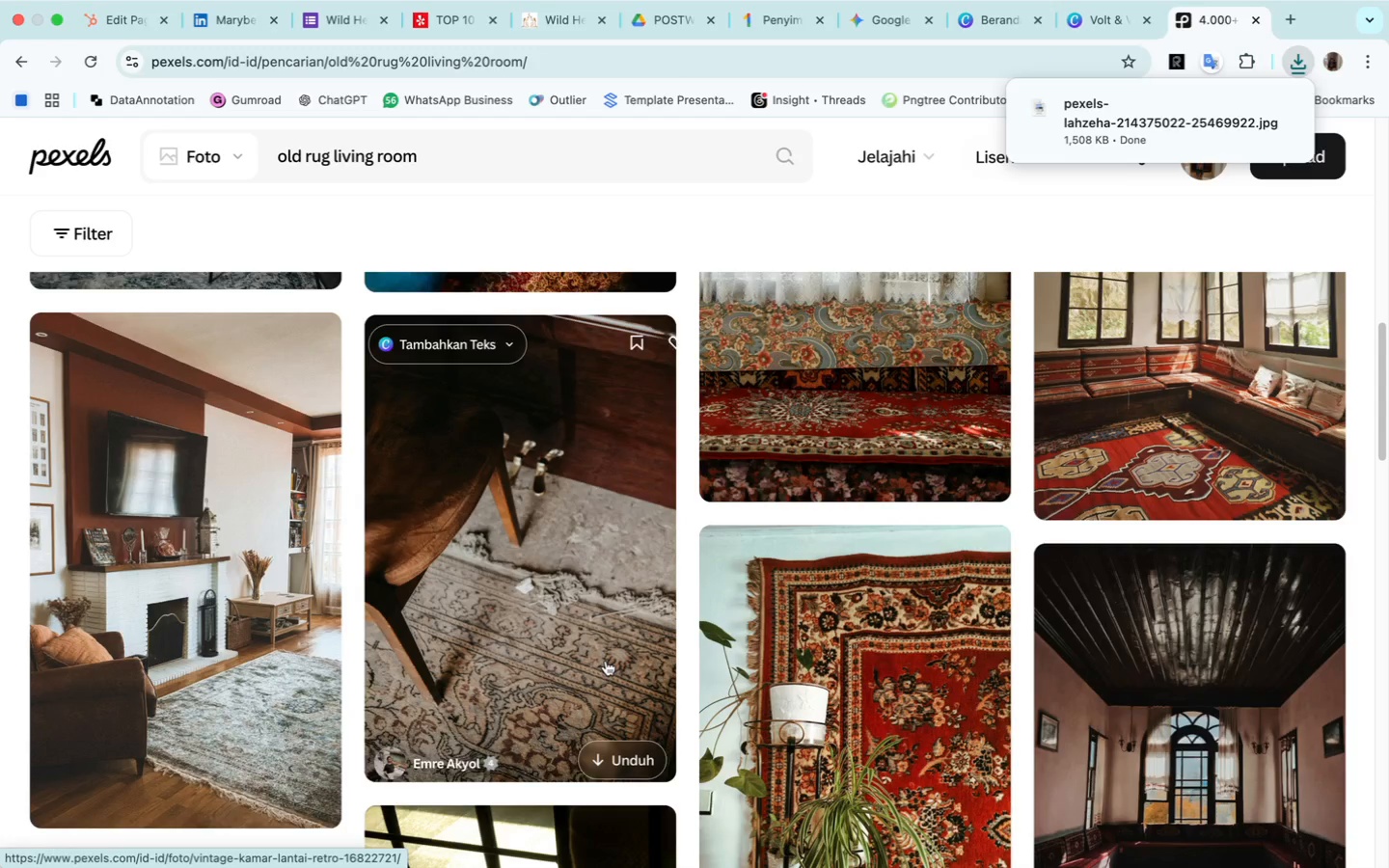 
scroll: coordinate [606, 661], scroll_direction: down, amount: 138.0
 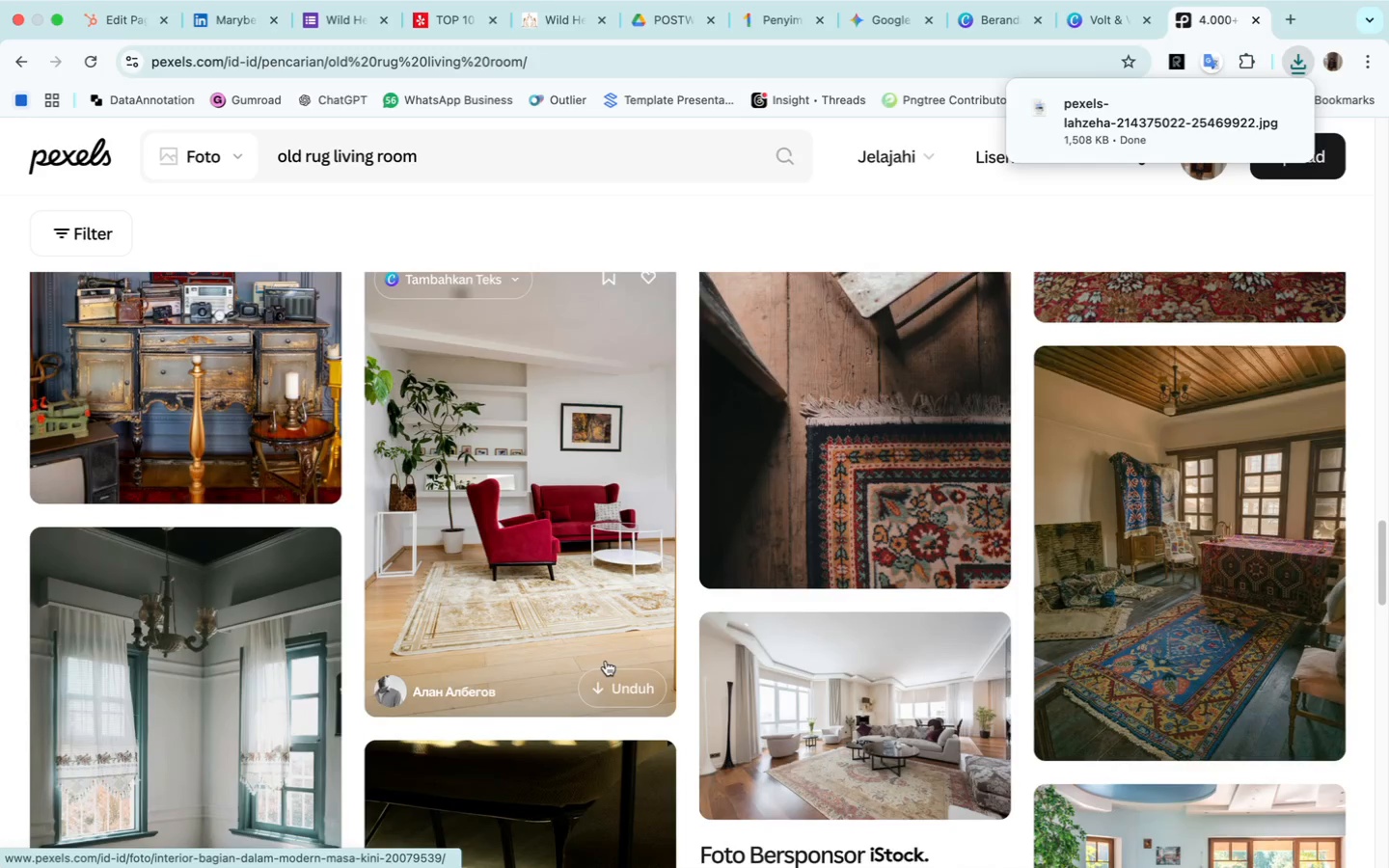 
scroll: coordinate [606, 661], scroll_direction: down, amount: 35.0
 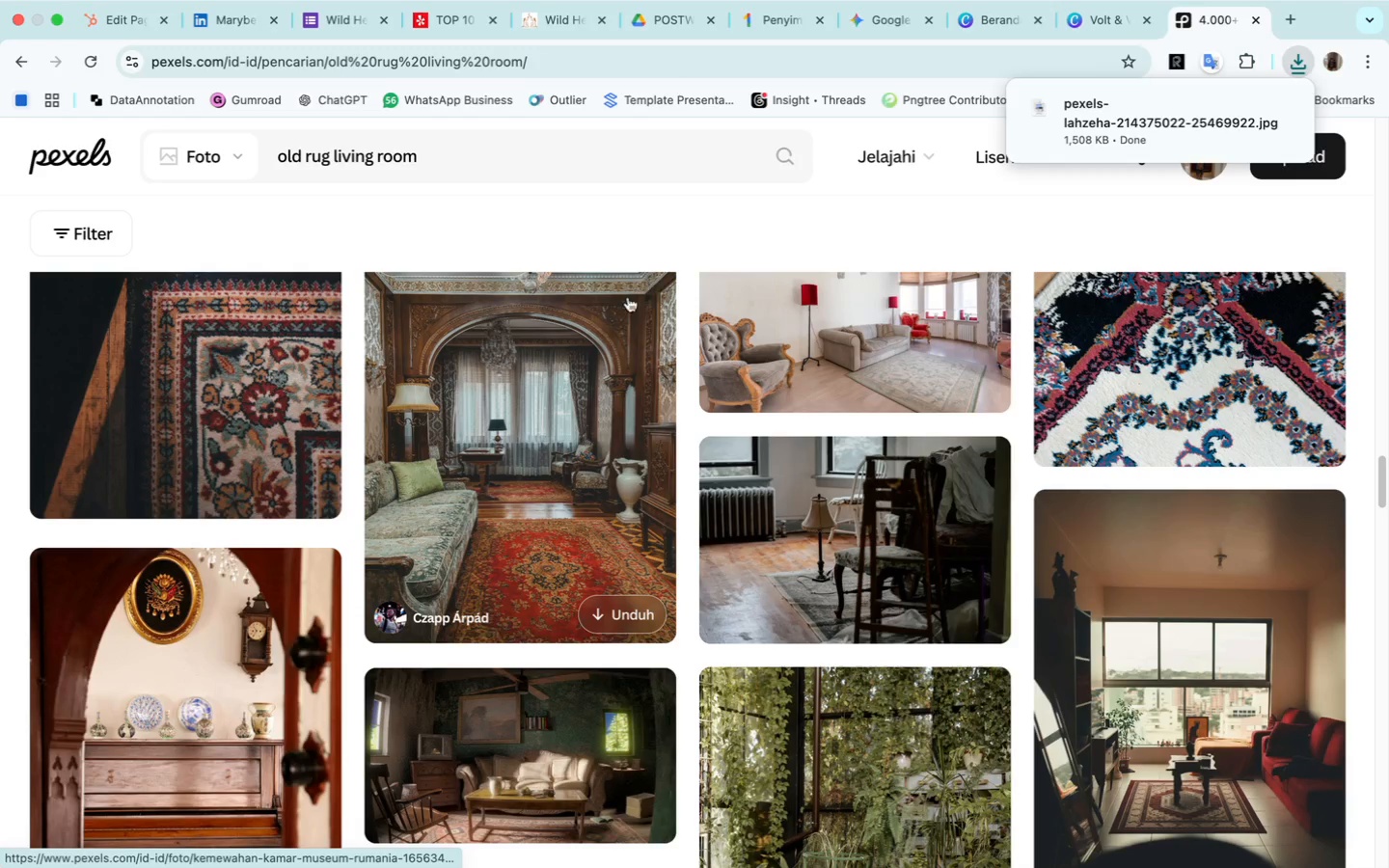 
left_click([619, 612])
 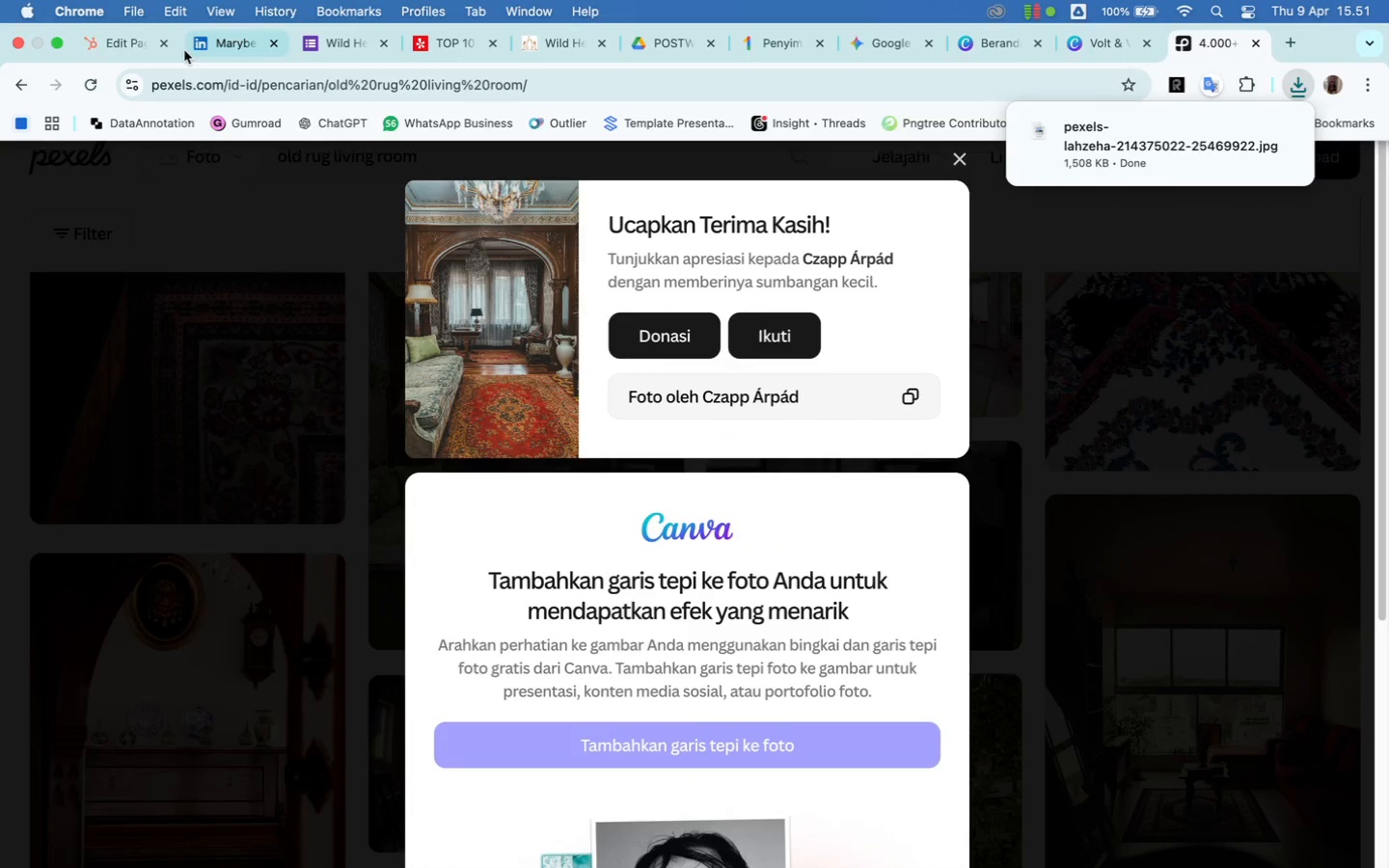 
left_click([124, 46])
 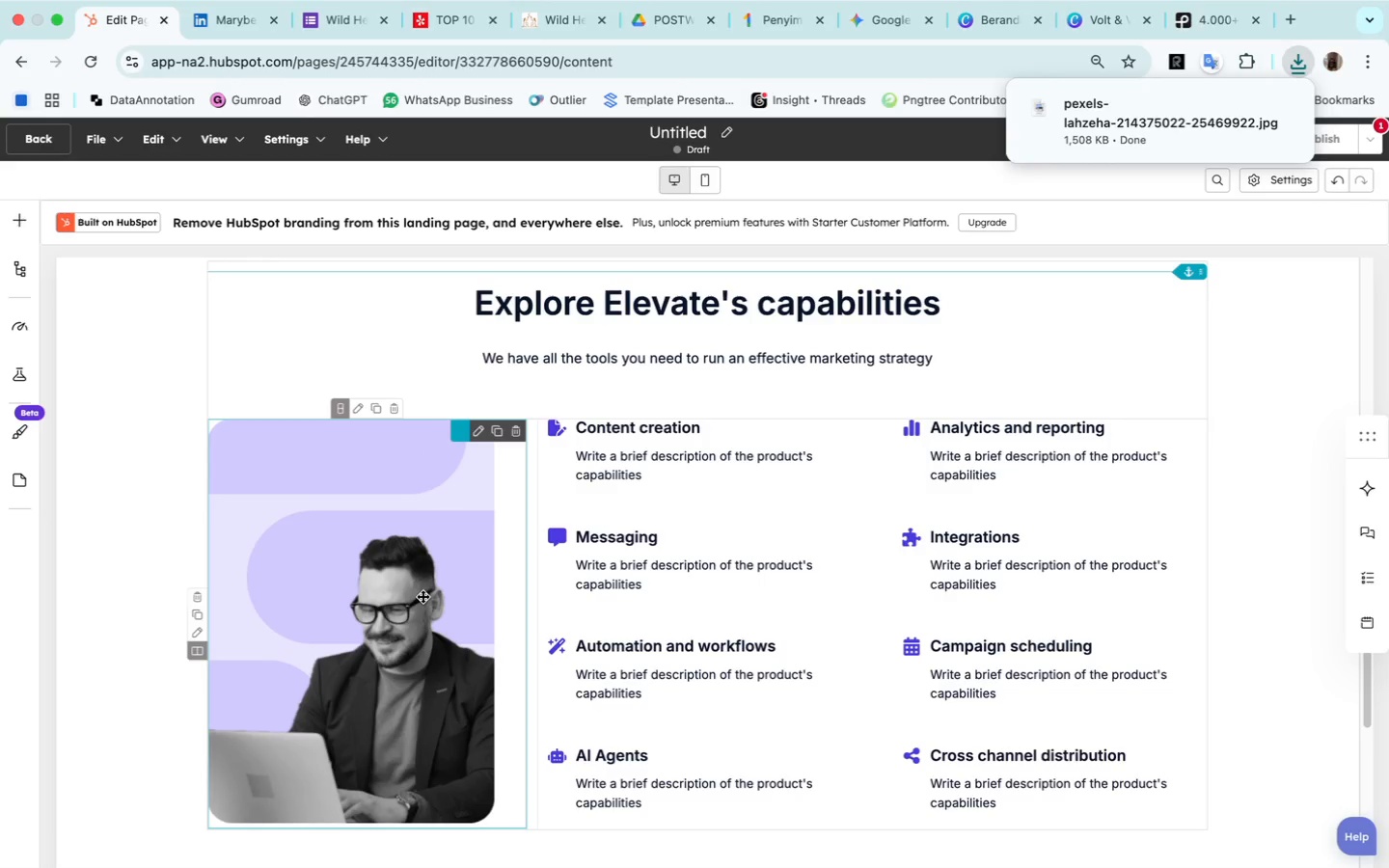 
left_click([422, 596])
 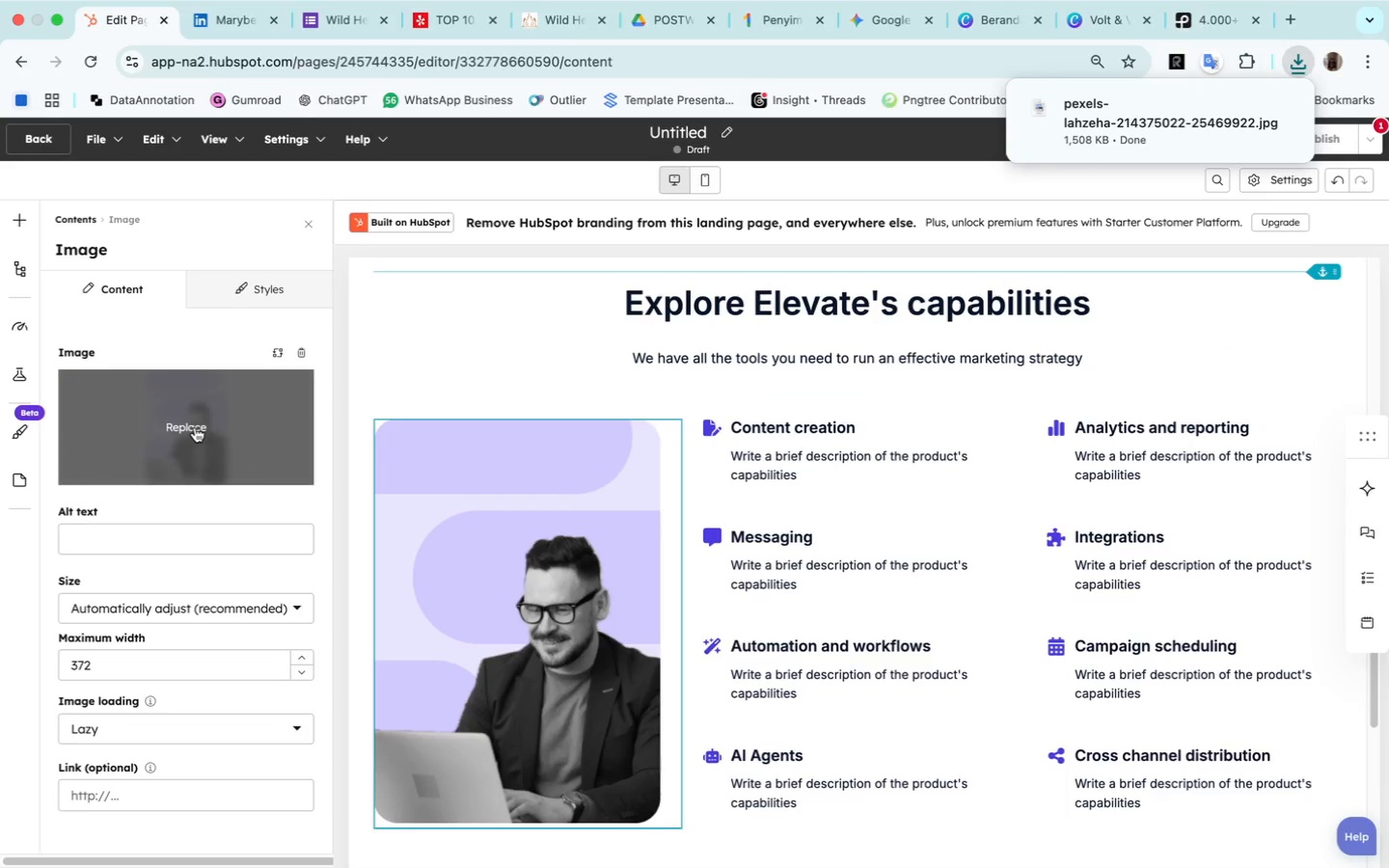 
left_click([195, 427])
 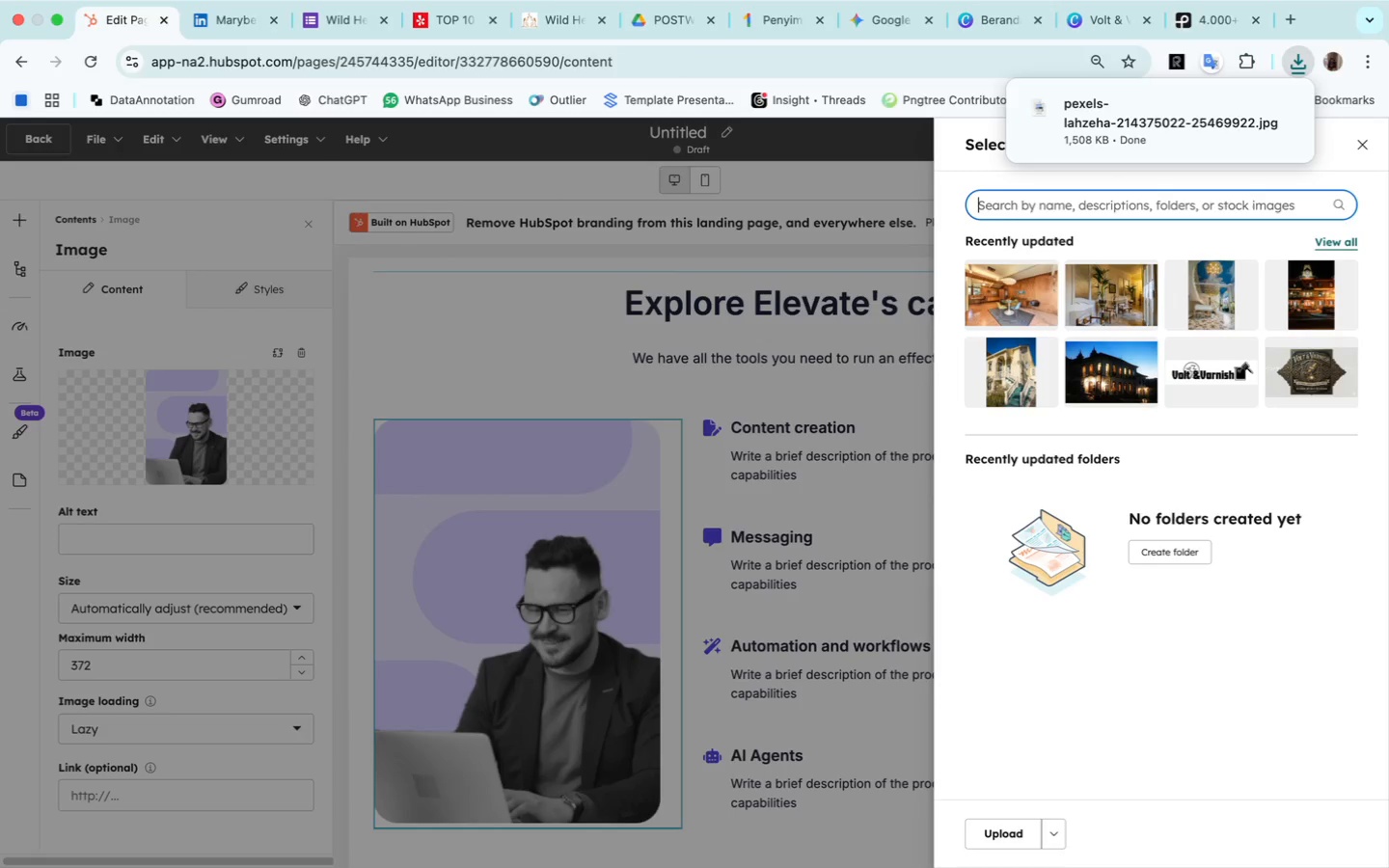 
wait(7.07)
 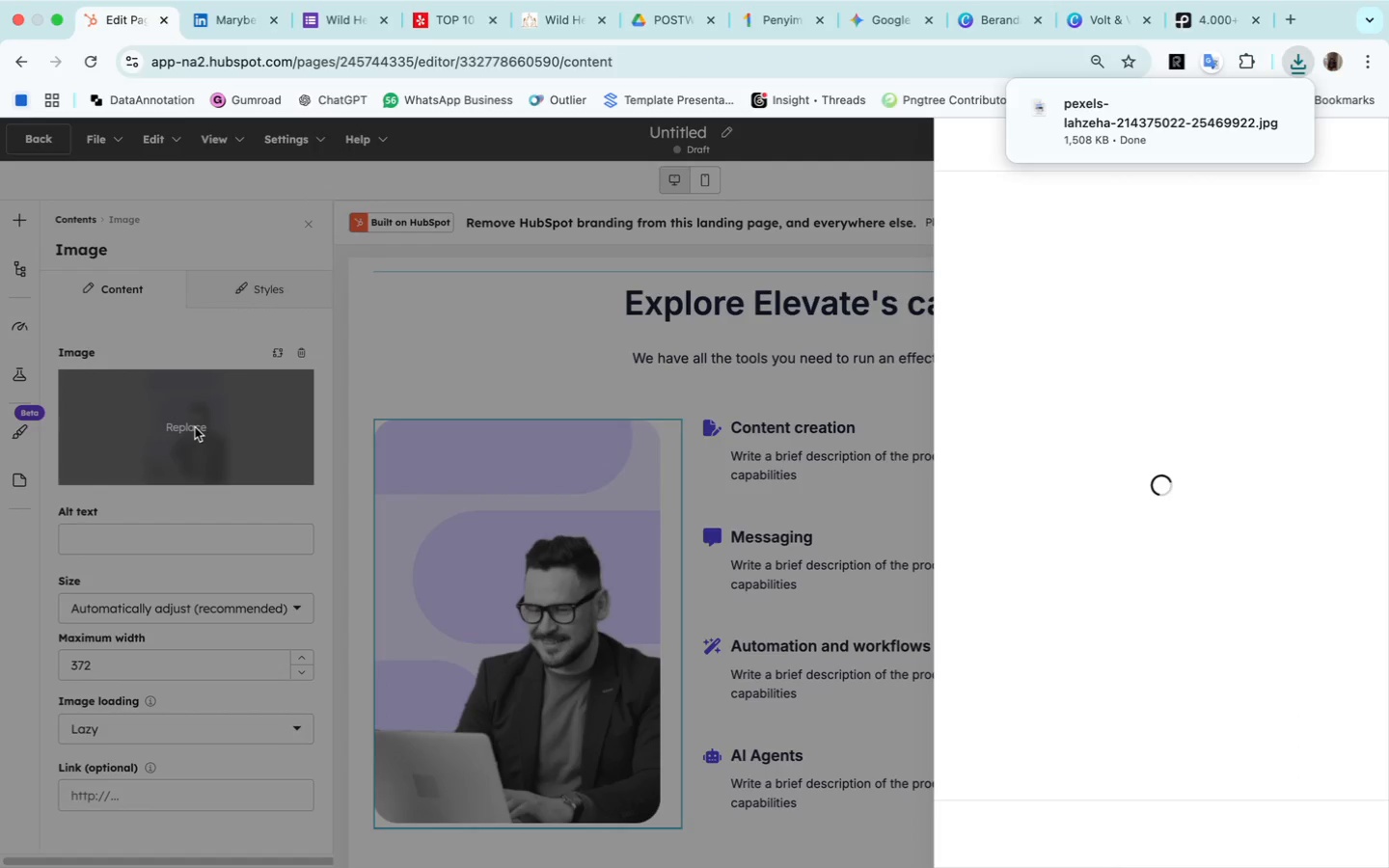 
left_click([1000, 833])
 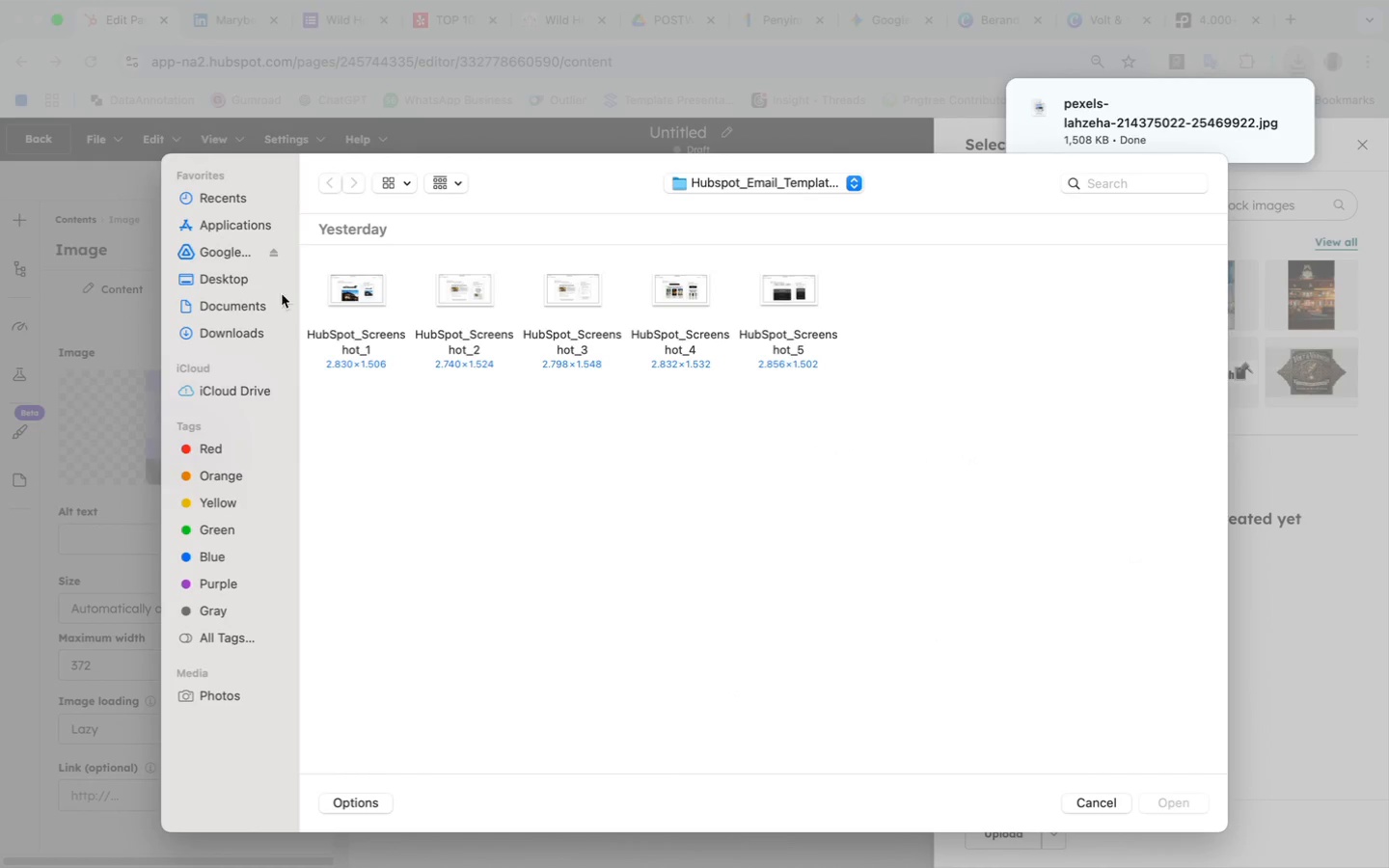 
left_click([240, 334])
 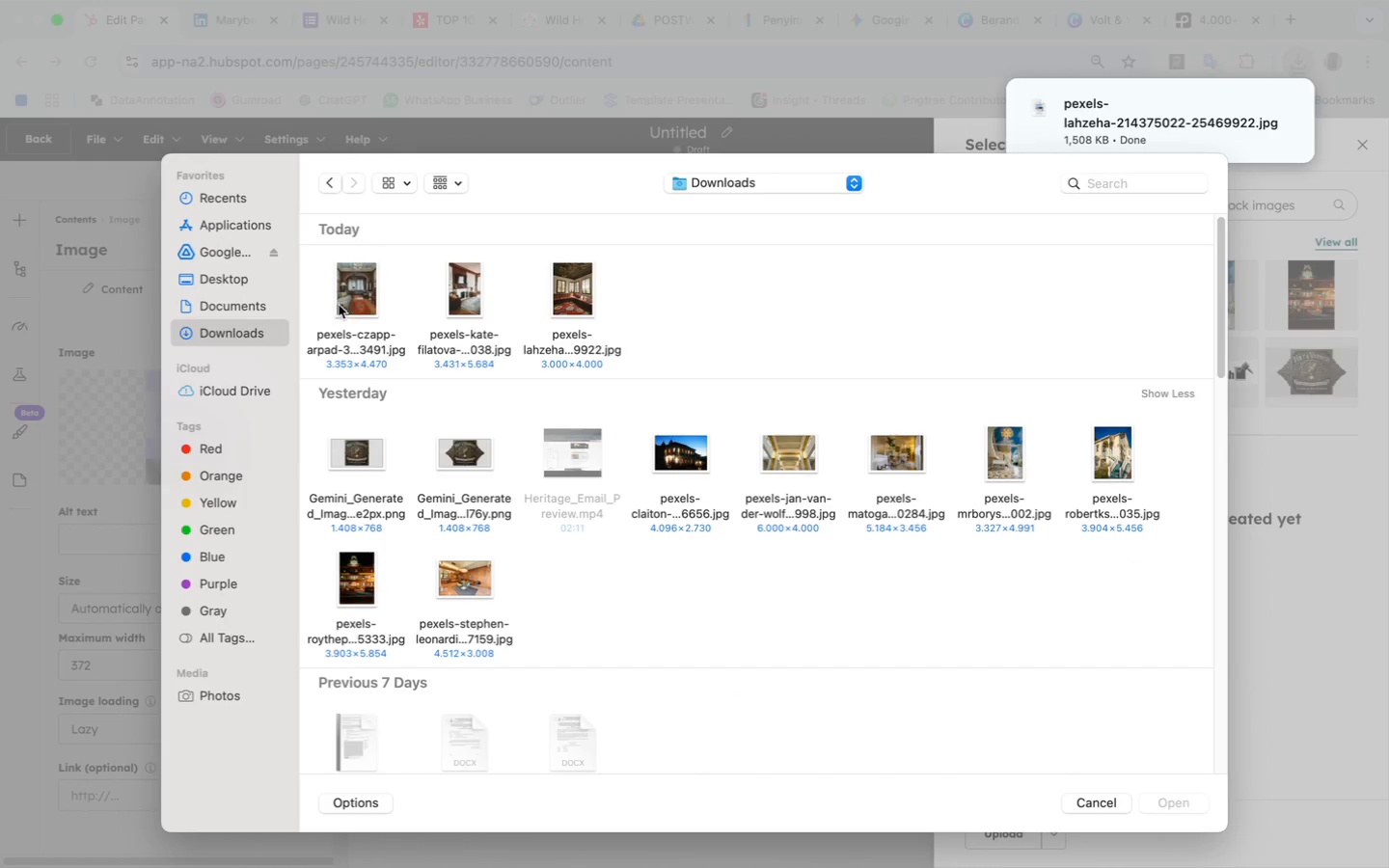 
left_click([355, 295])
 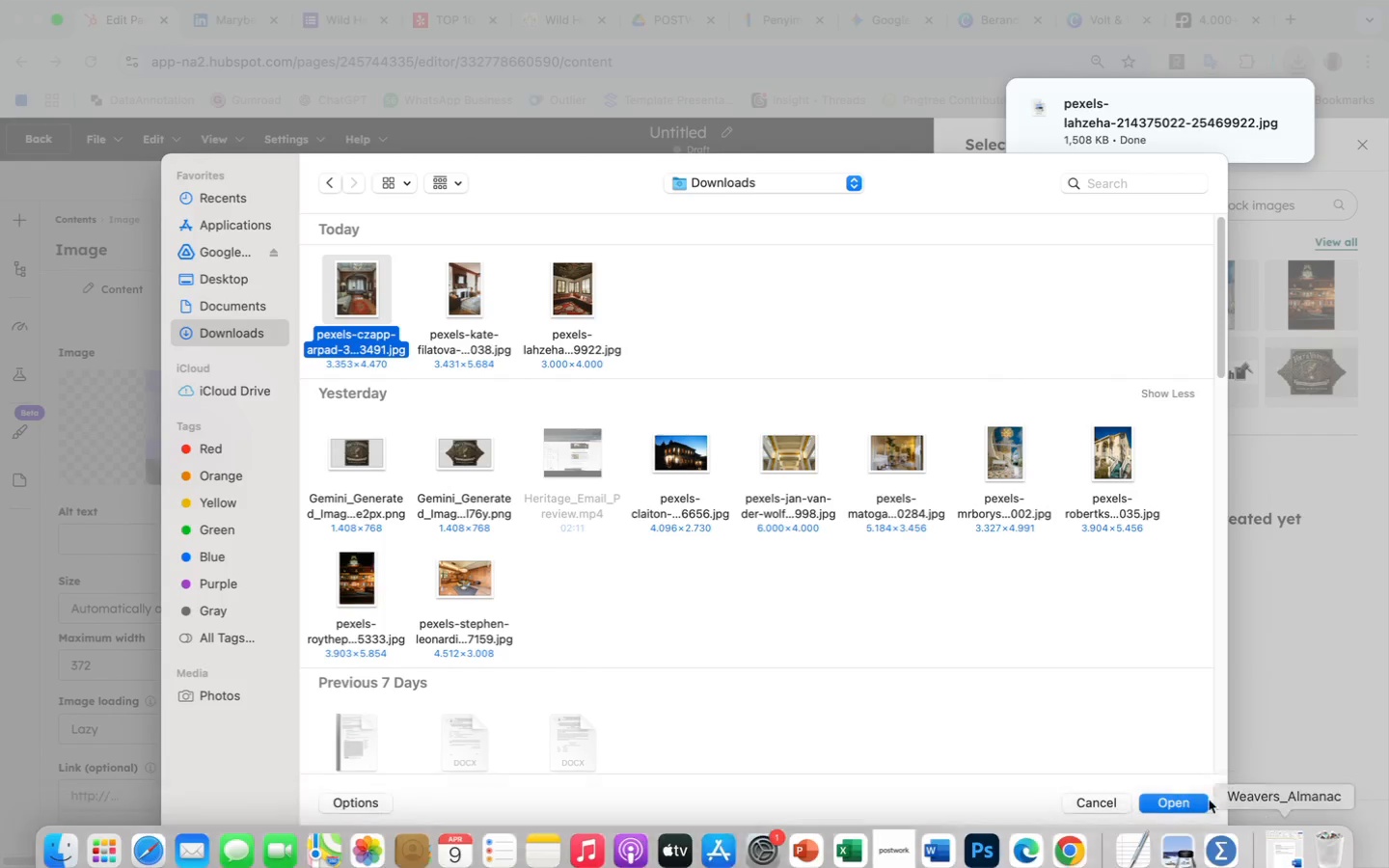 
left_click([1178, 804])
 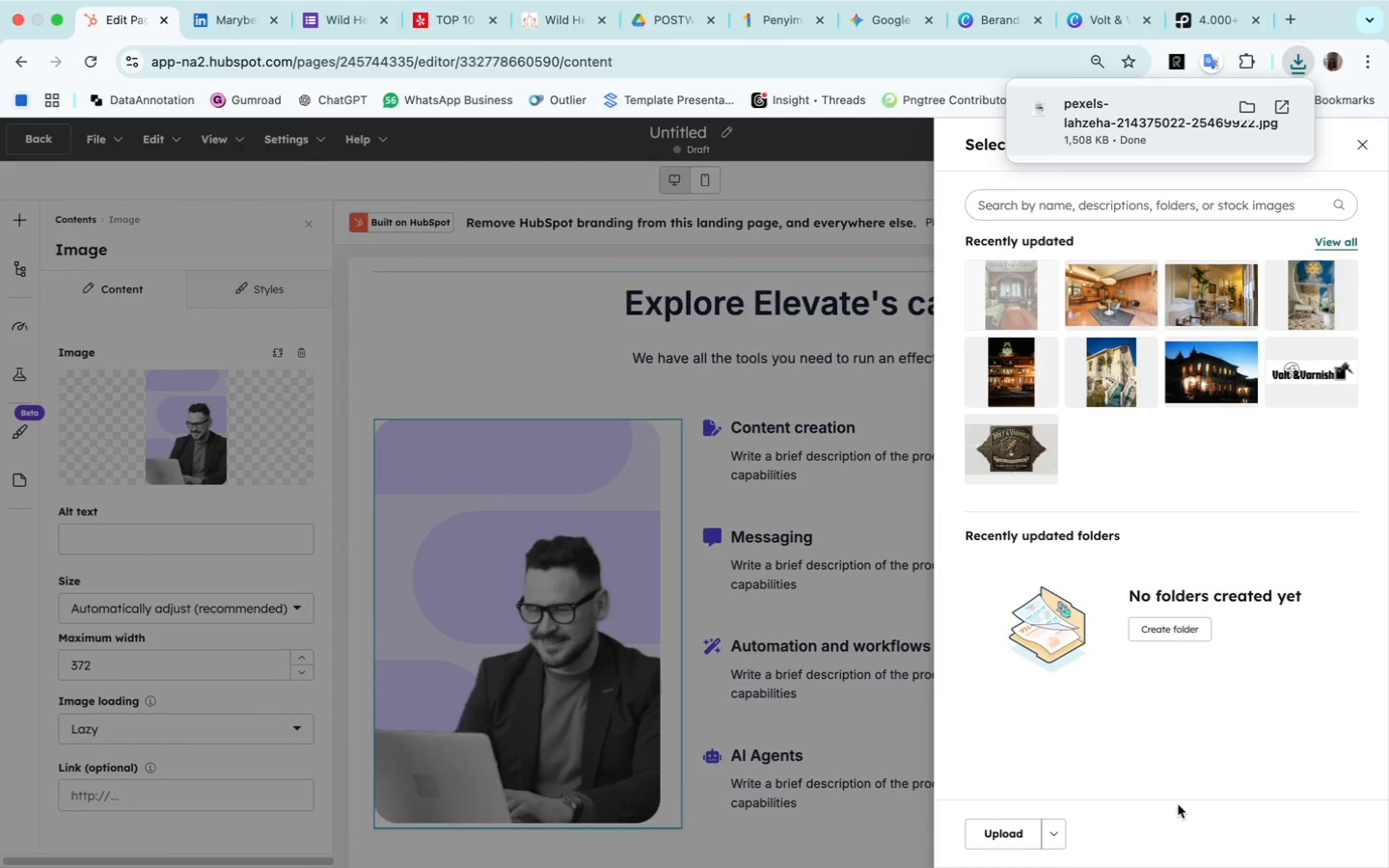 
mouse_move([1006, 323])
 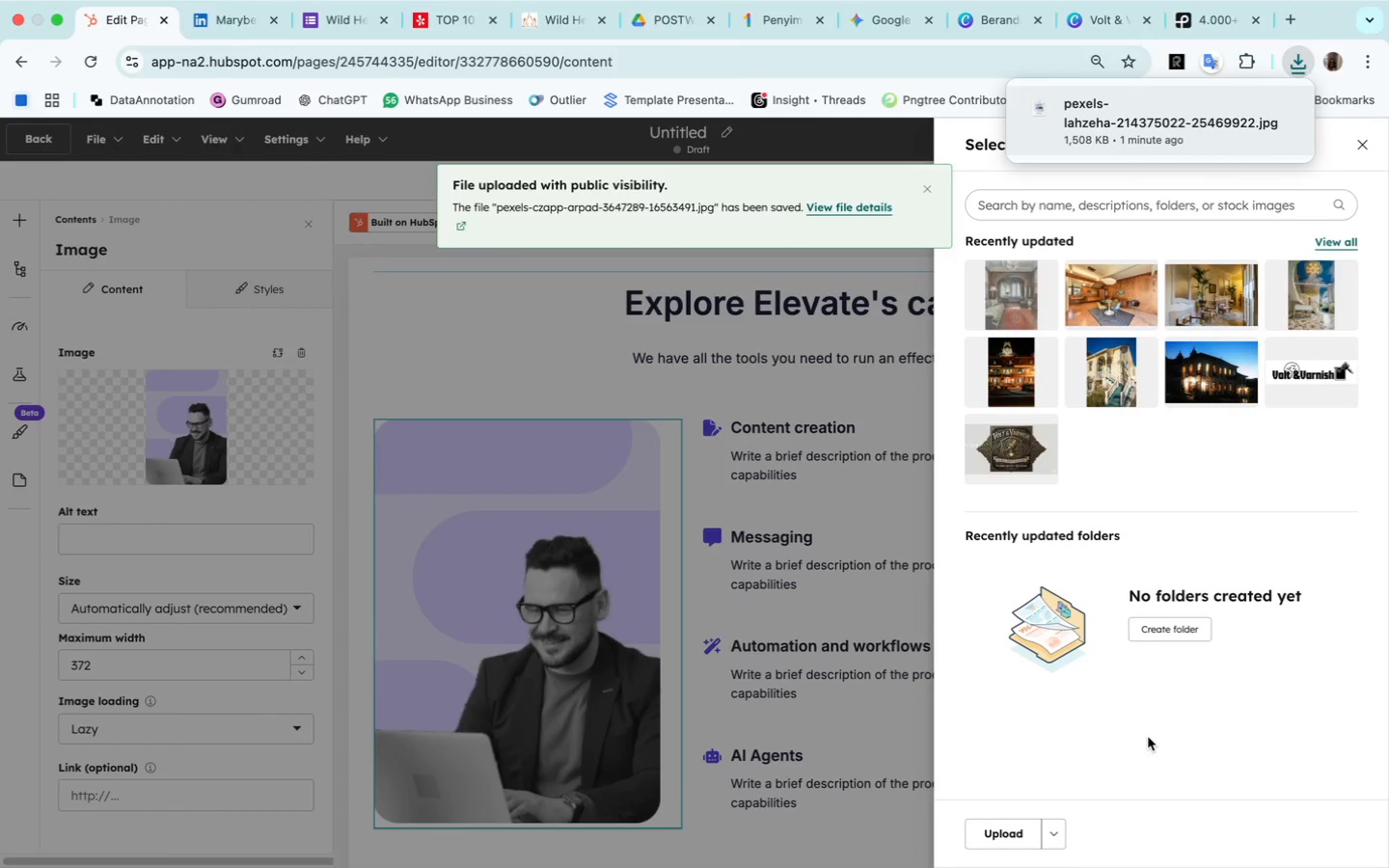 
left_click([1010, 282])
 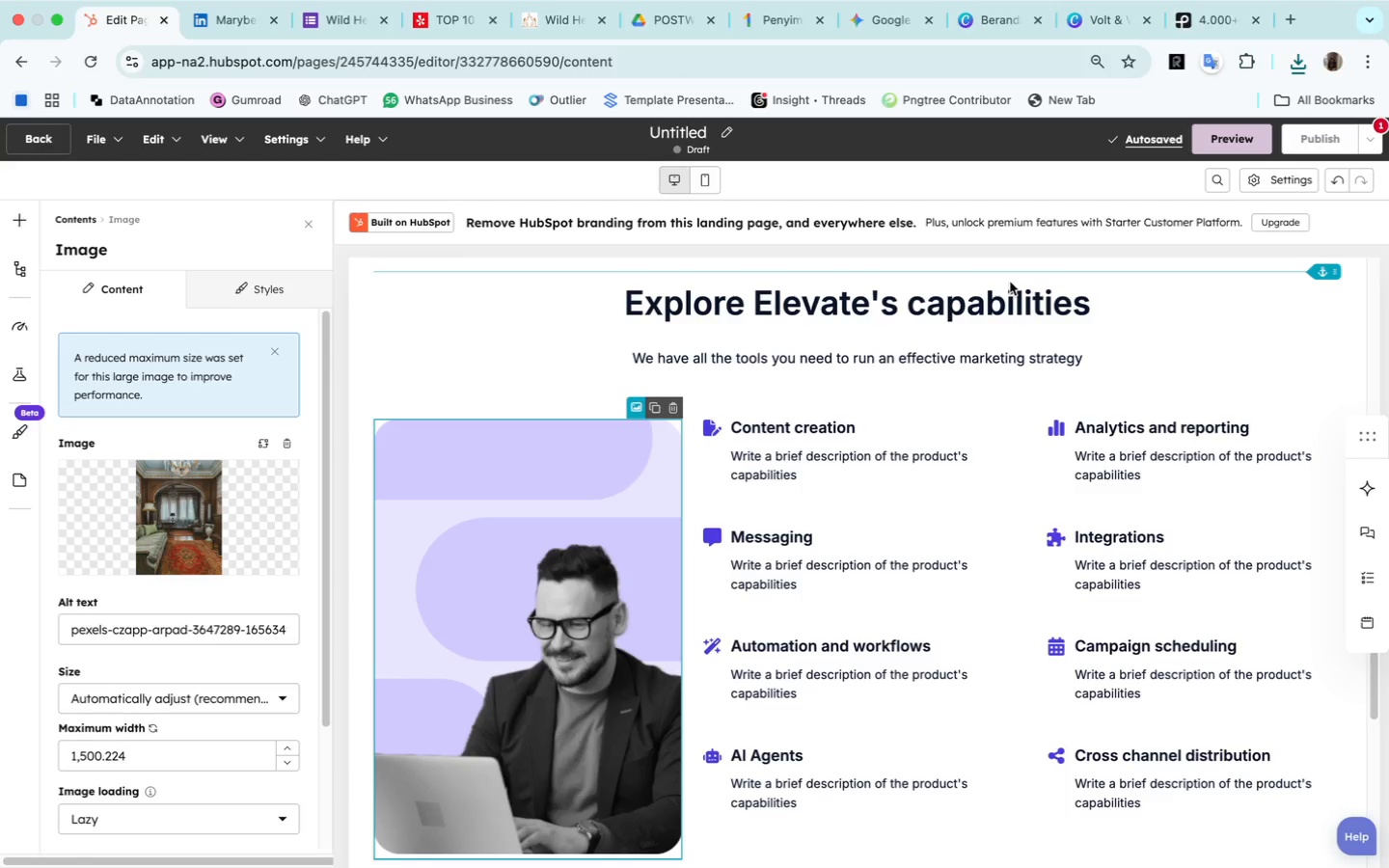 
wait(9.99)
 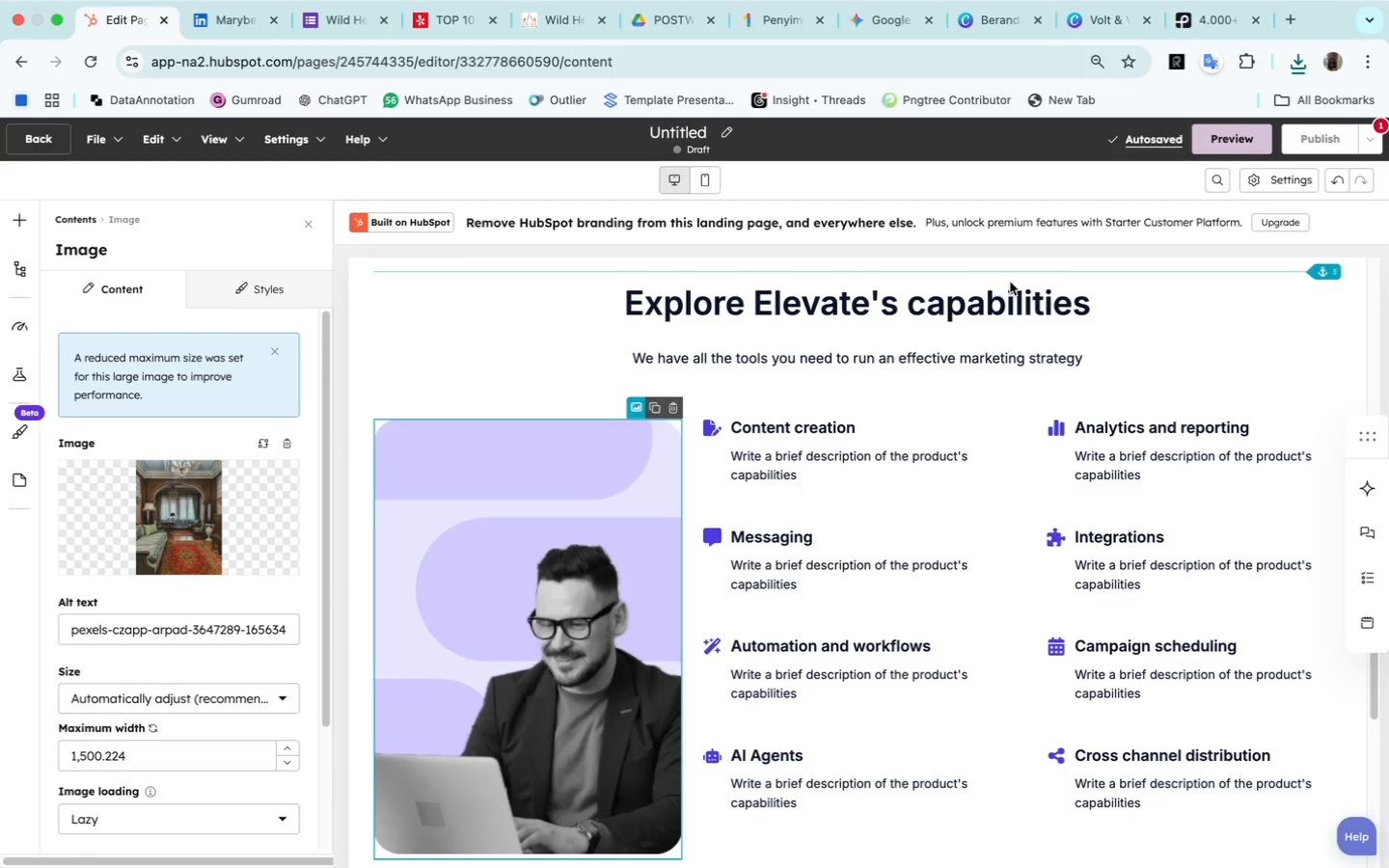 
scroll: coordinate [206, 754], scroll_direction: down, amount: 57.0
 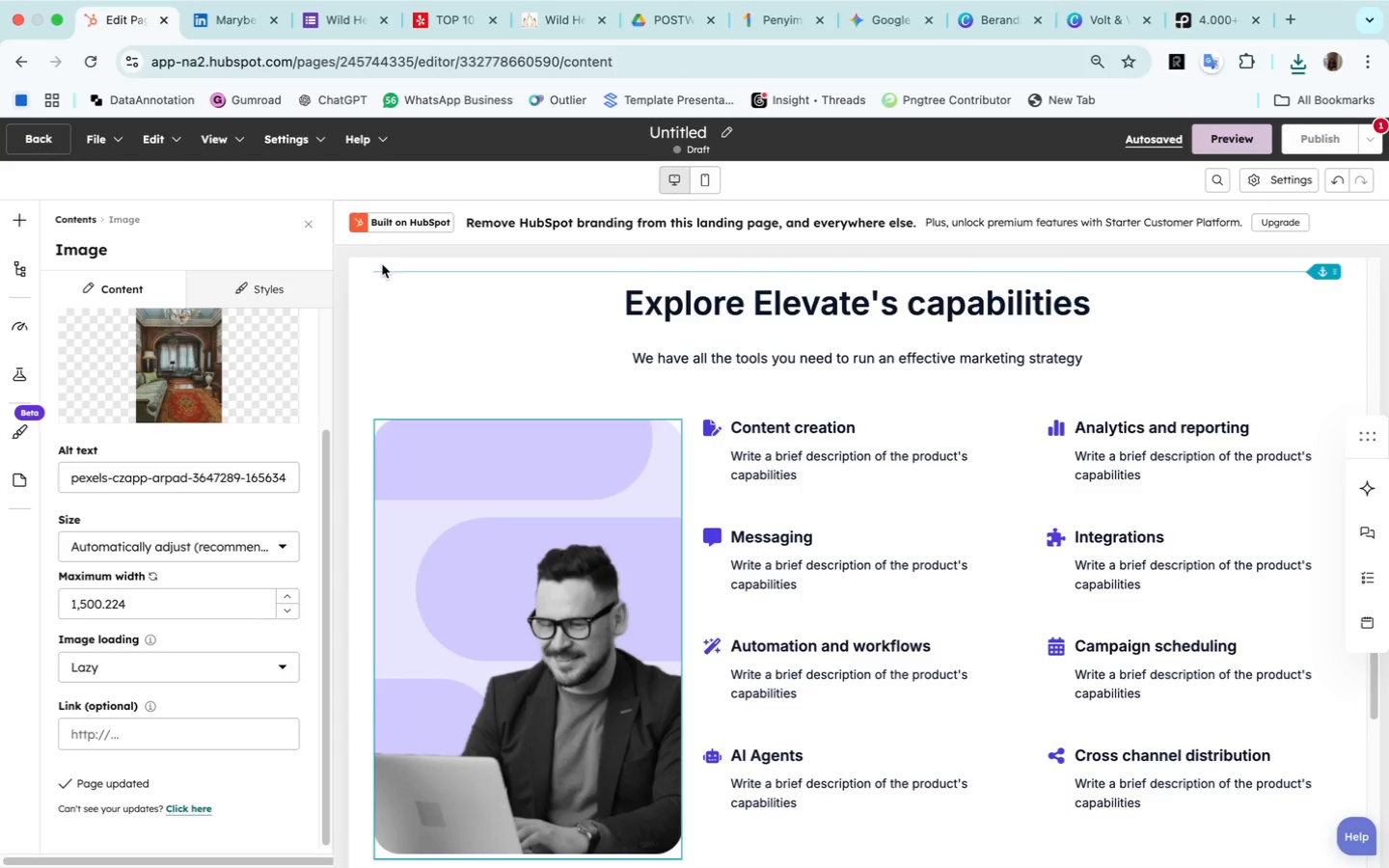 
wait(8.87)
 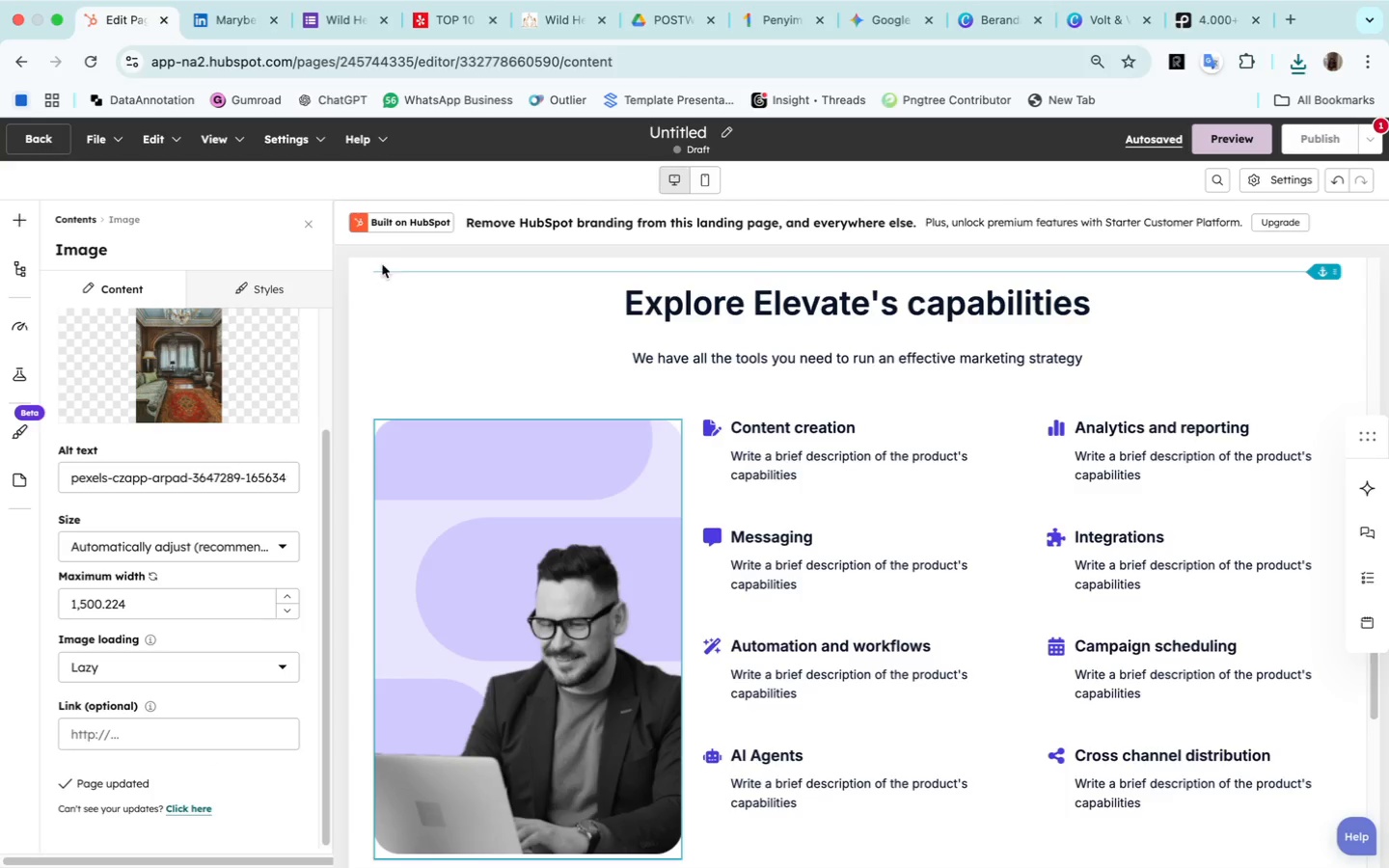 
left_click([887, 453])
 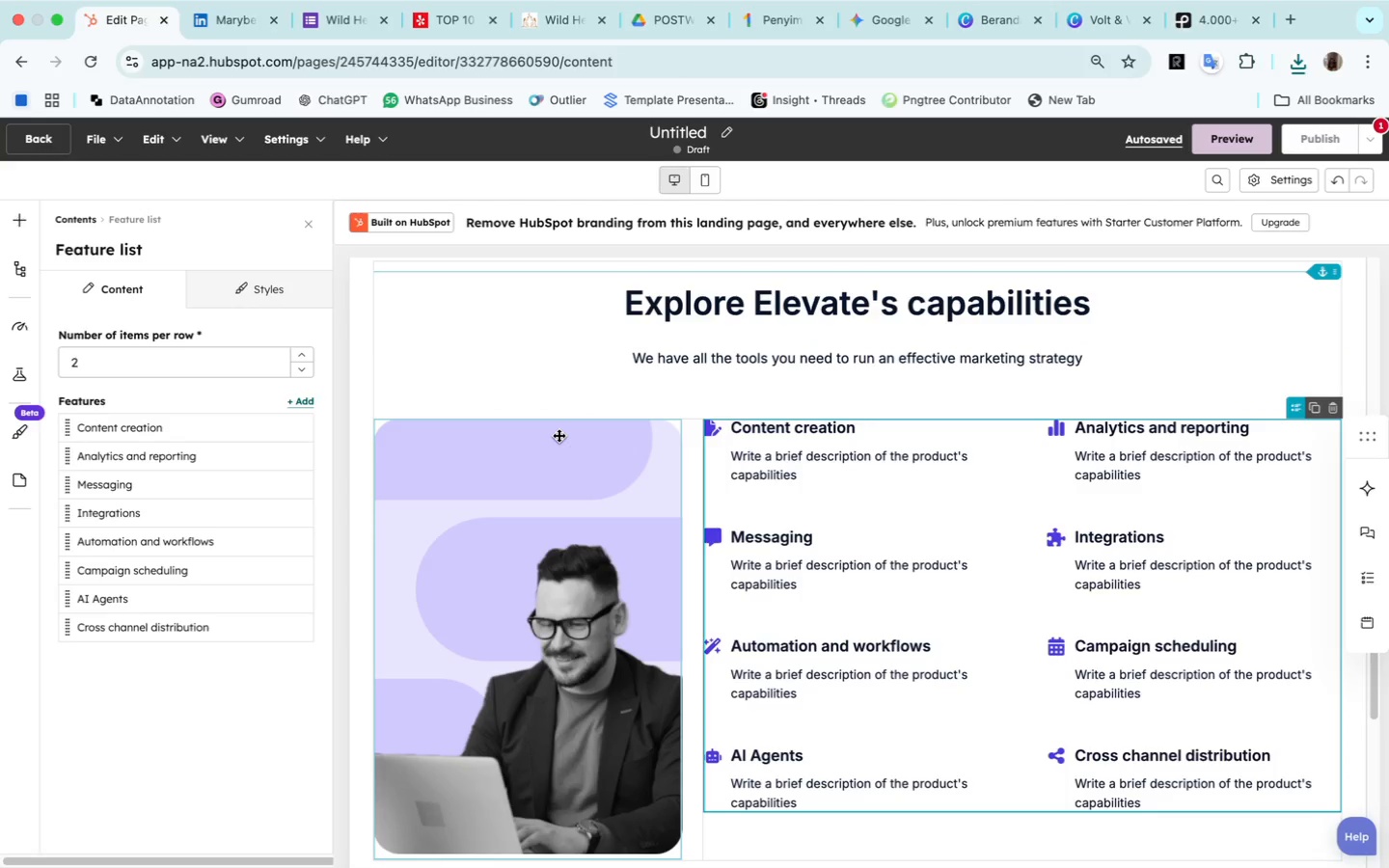 
left_click([558, 435])
 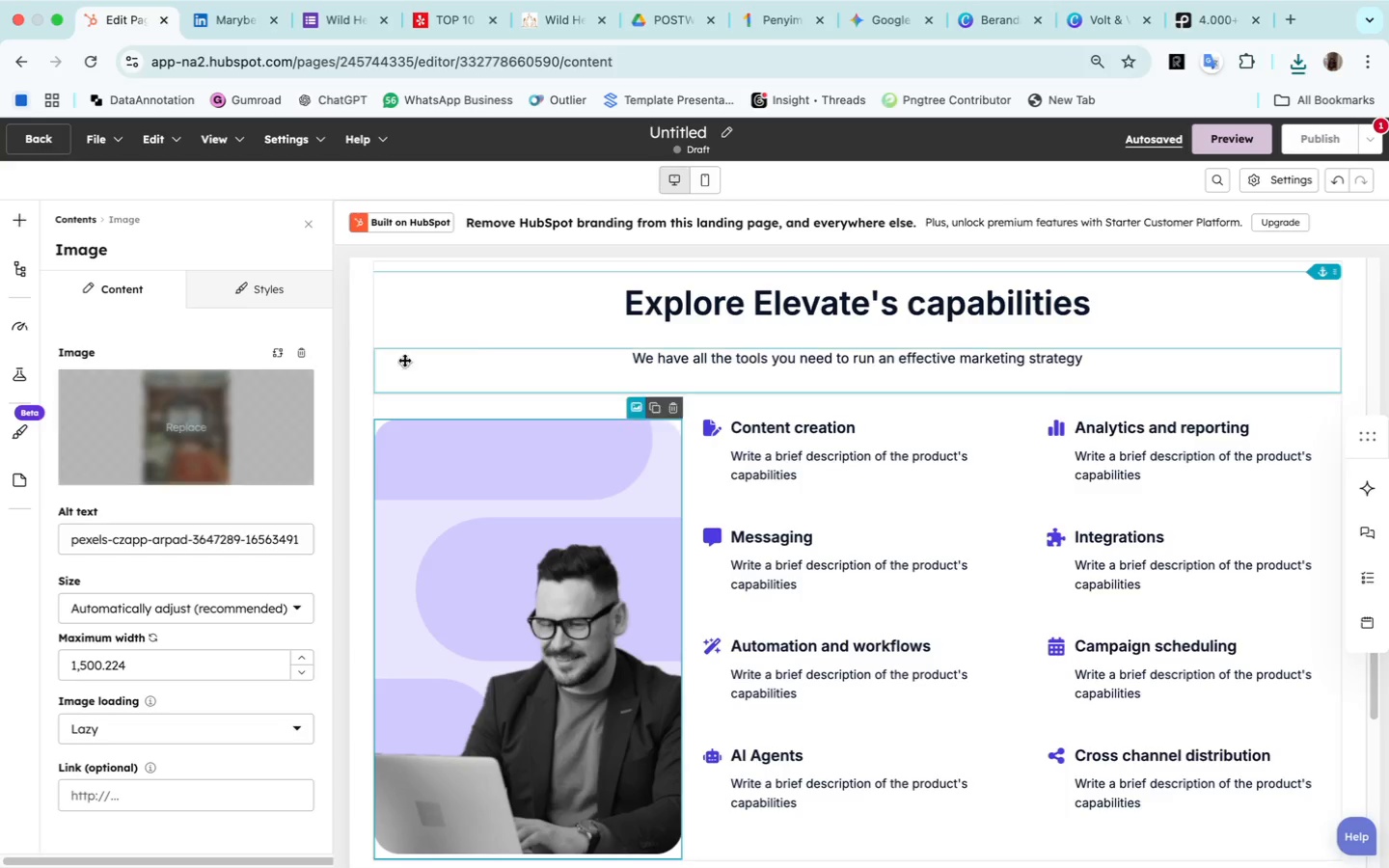 
wait(6.08)
 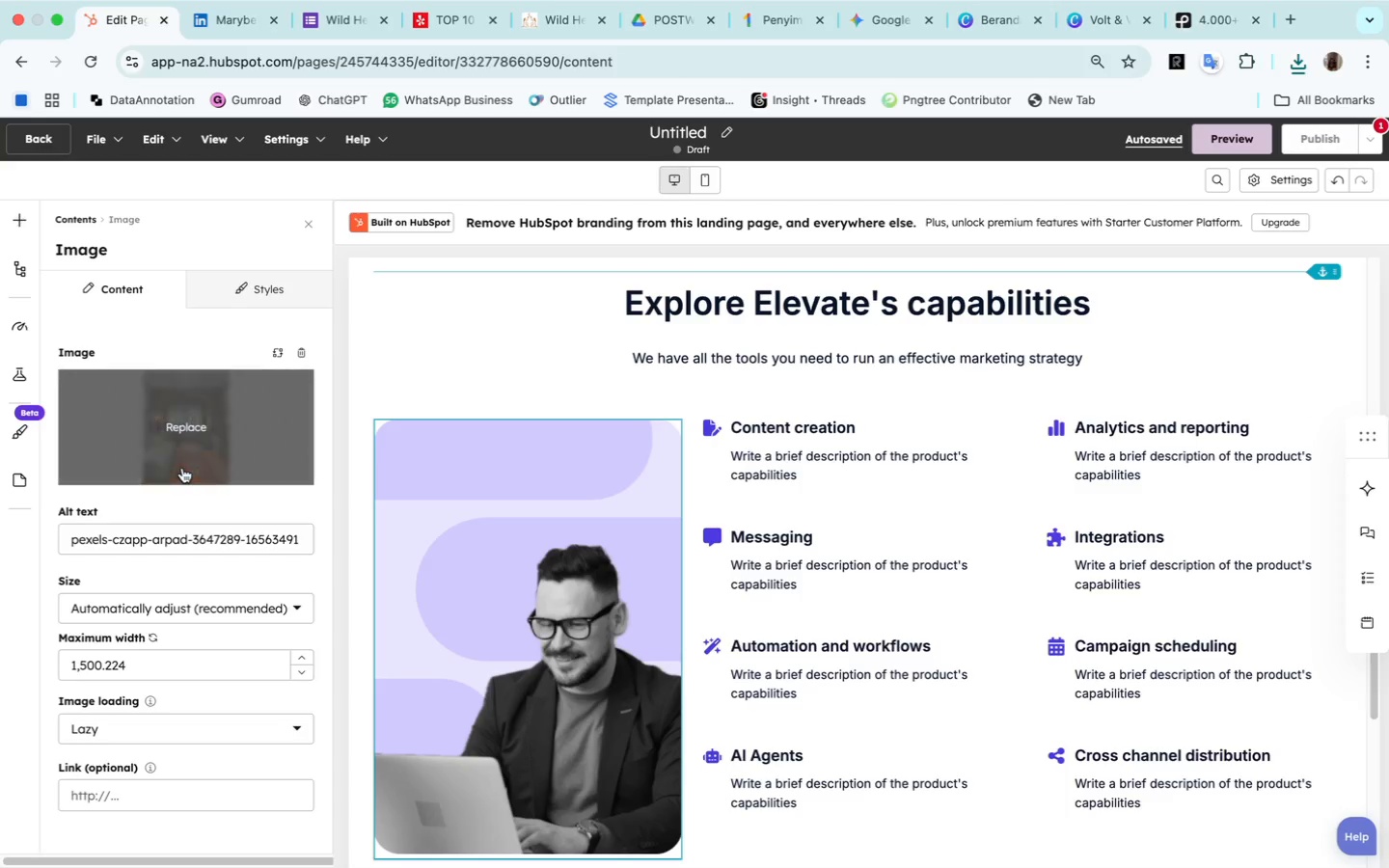 
left_click([520, 399])
 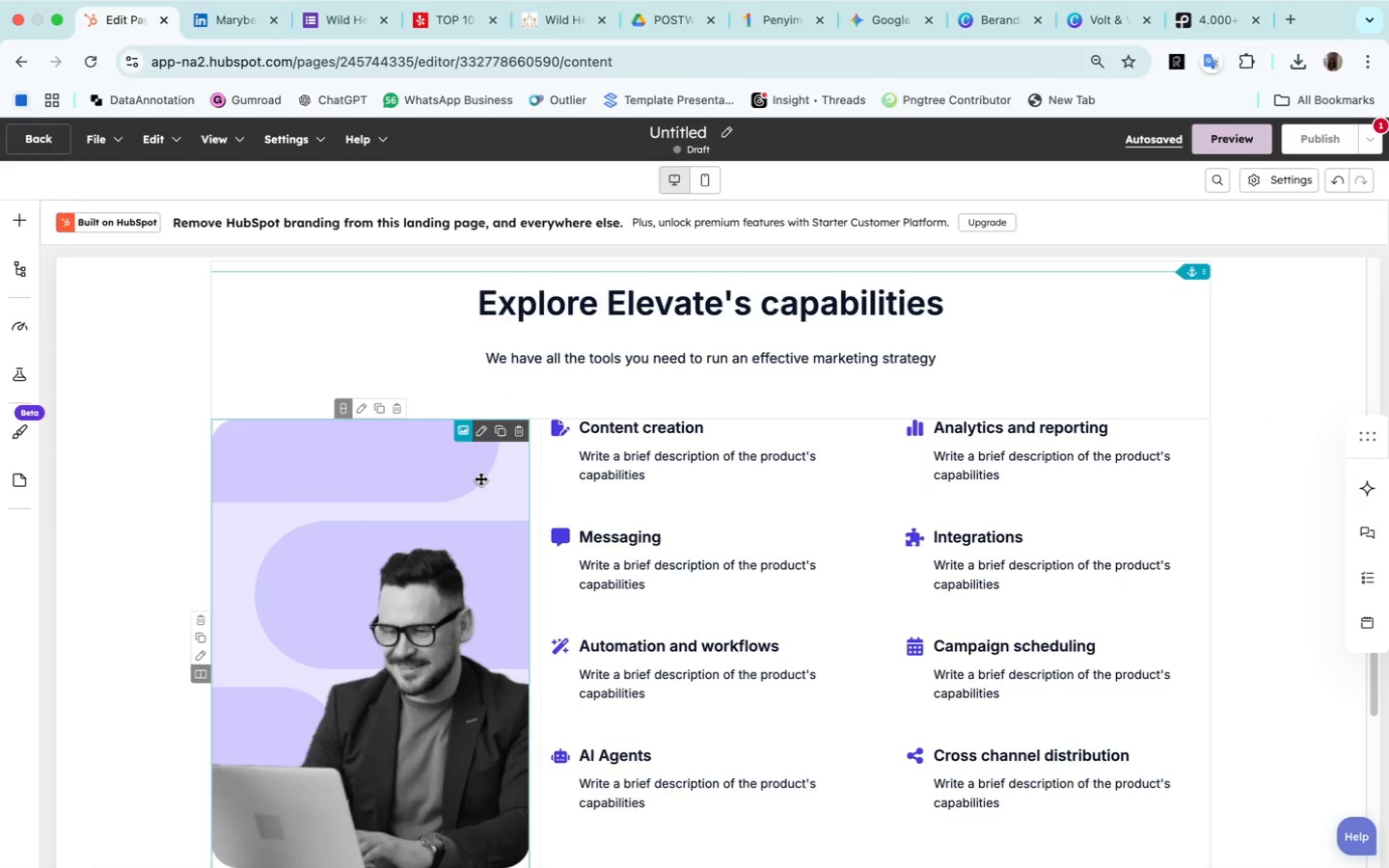 
left_click([480, 478])
 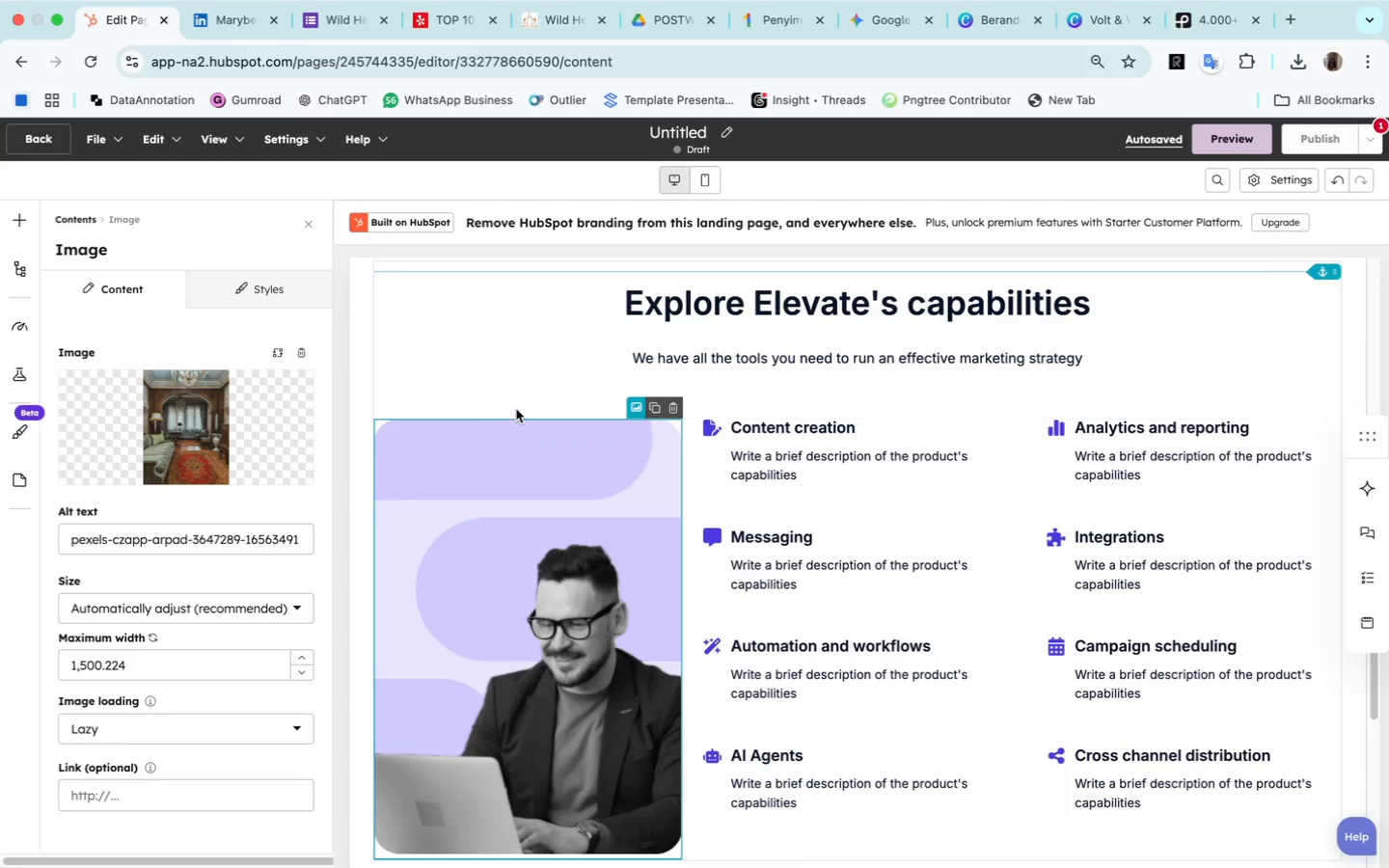 
left_click([514, 395])
 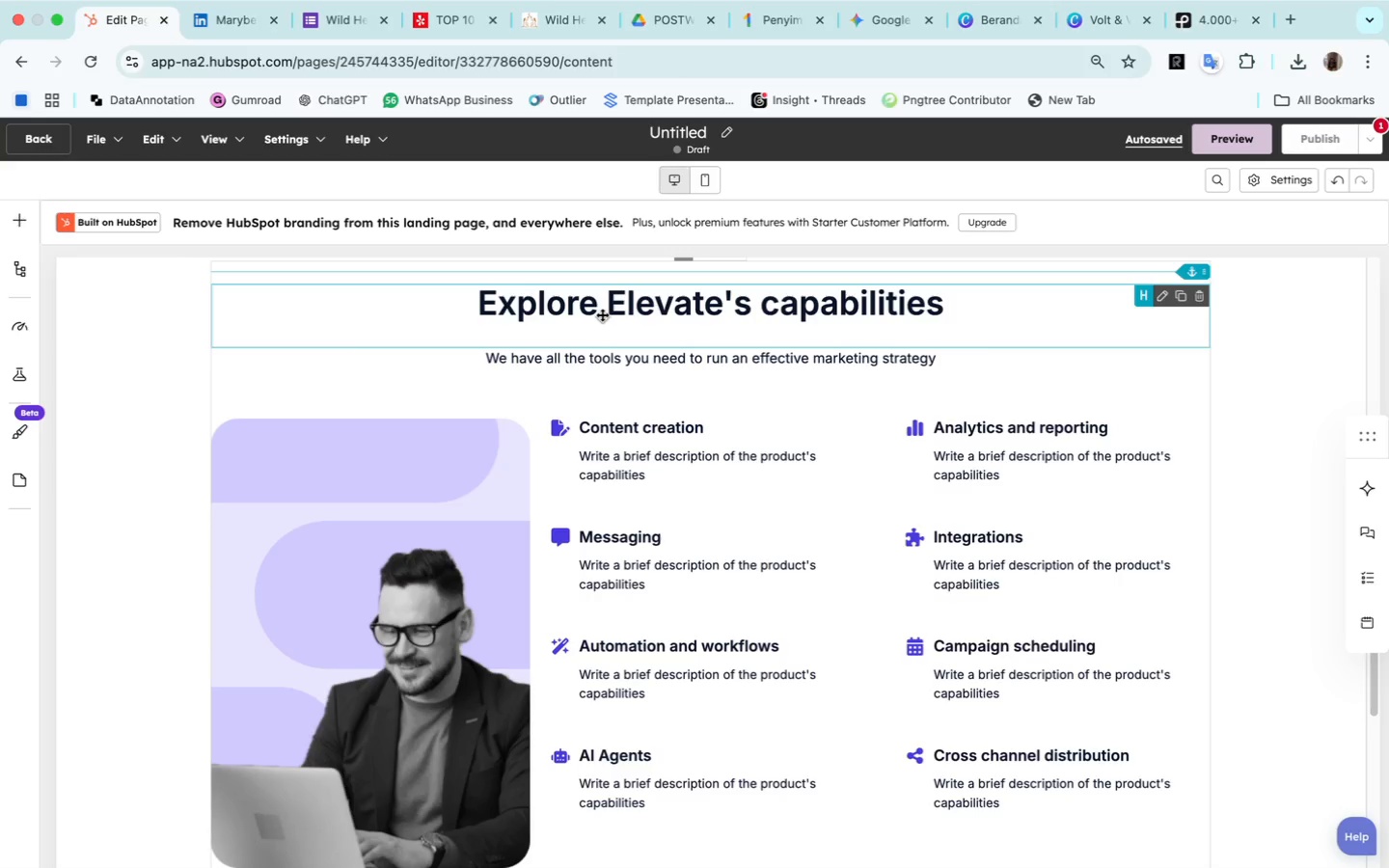 
wait(14.42)
 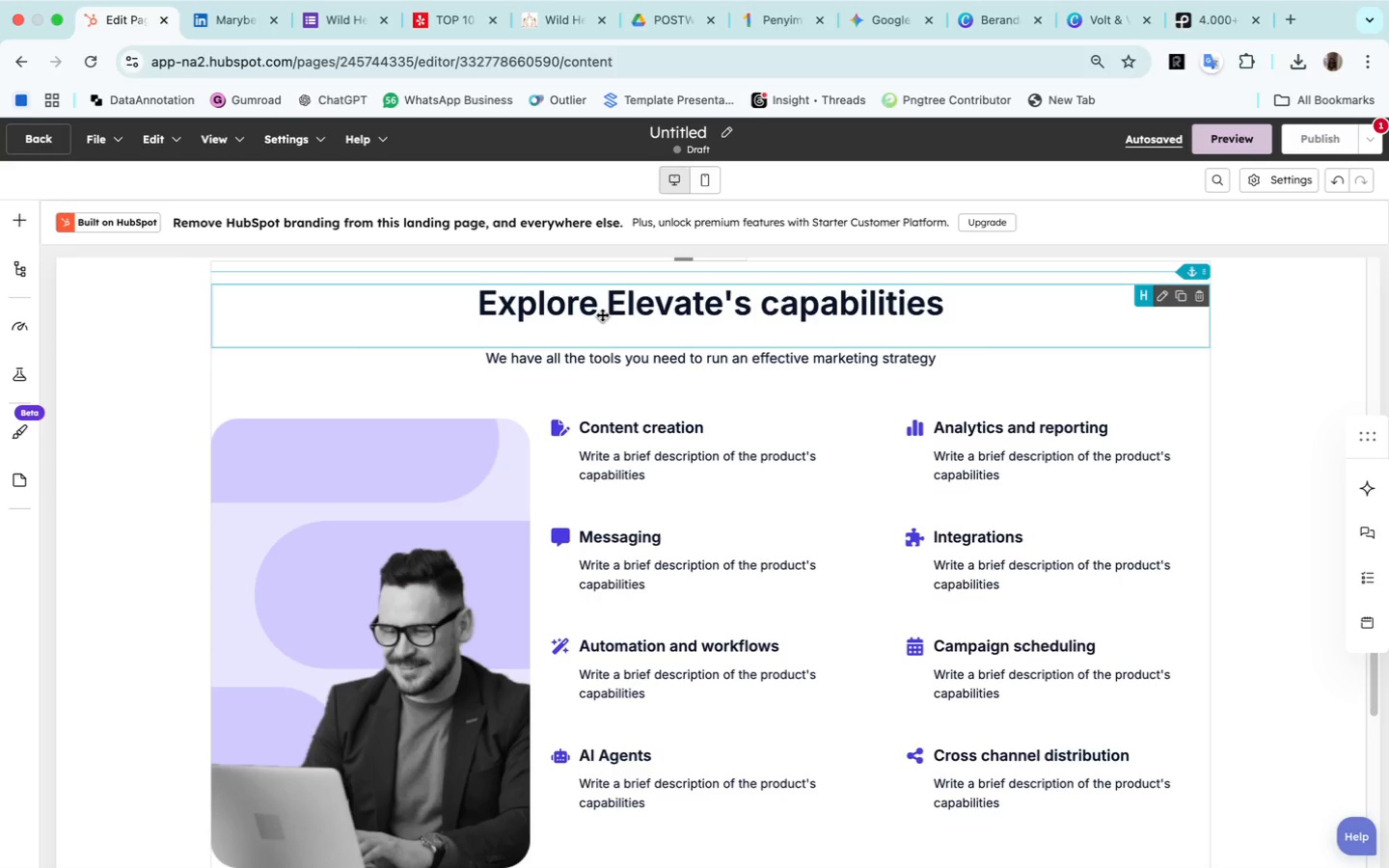 
left_click([481, 307])
 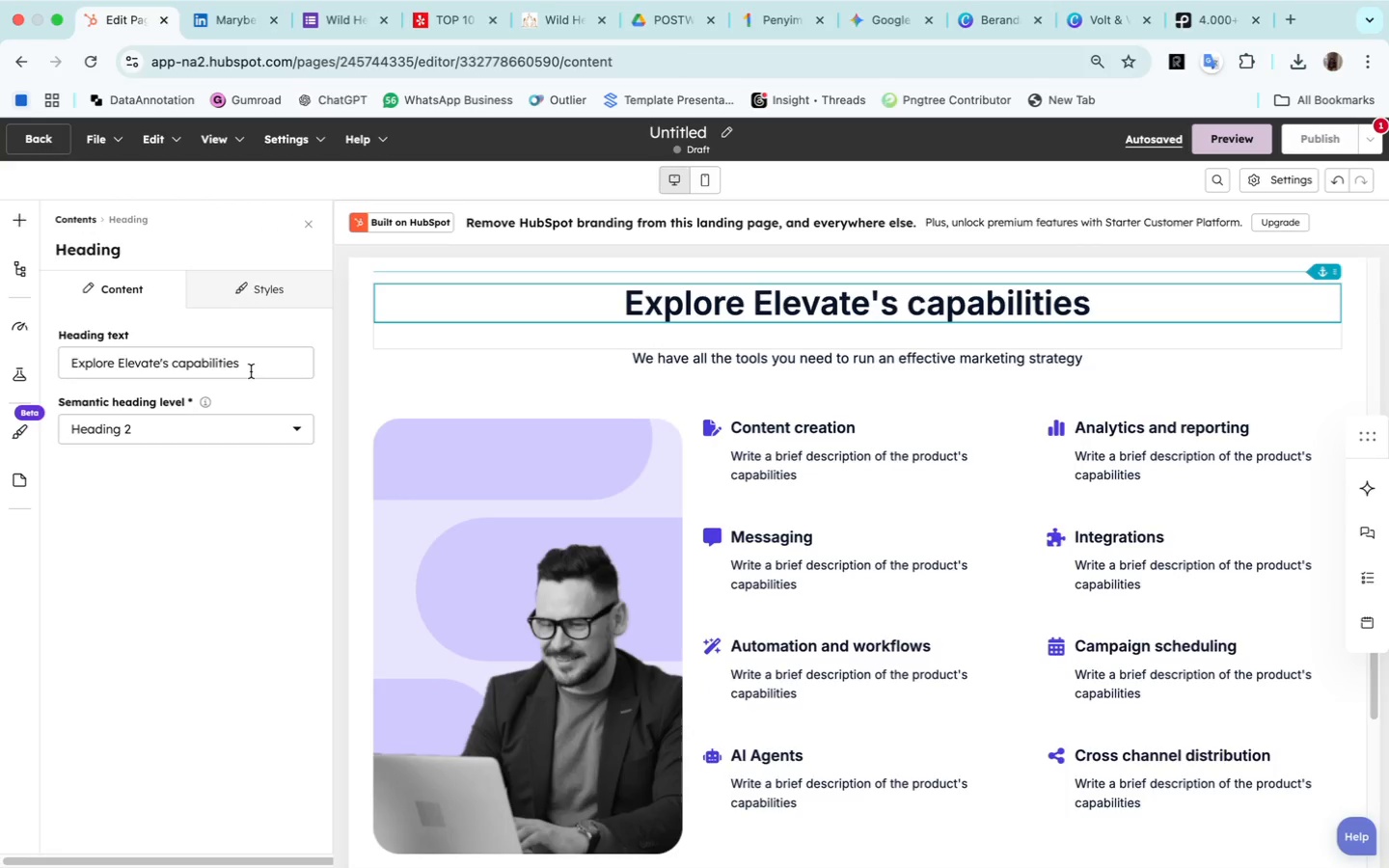 
left_click_drag(start_coordinate=[251, 368], to_coordinate=[27, 363])
 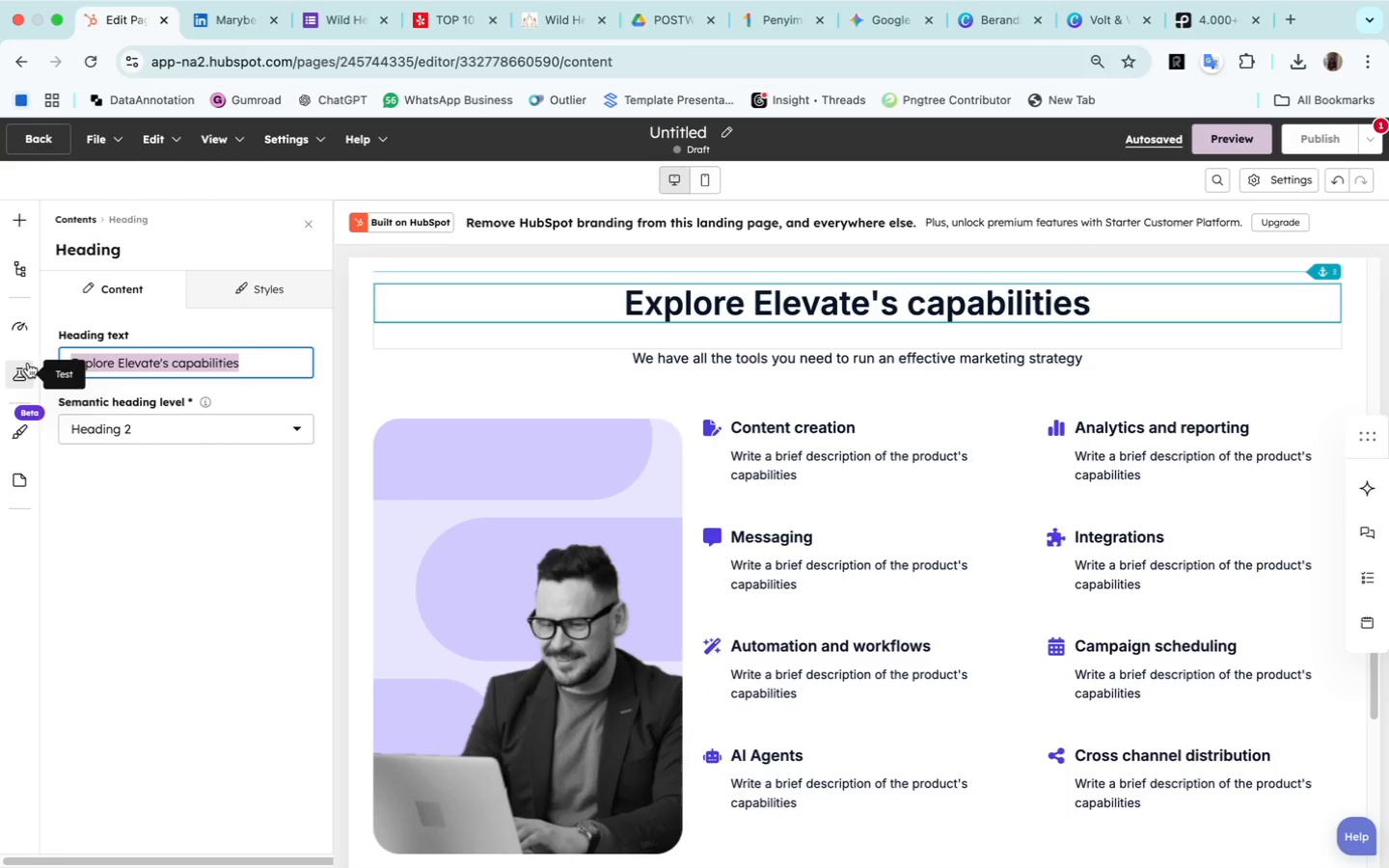 
type(The Hidden Cost of "Fast Furniture")
 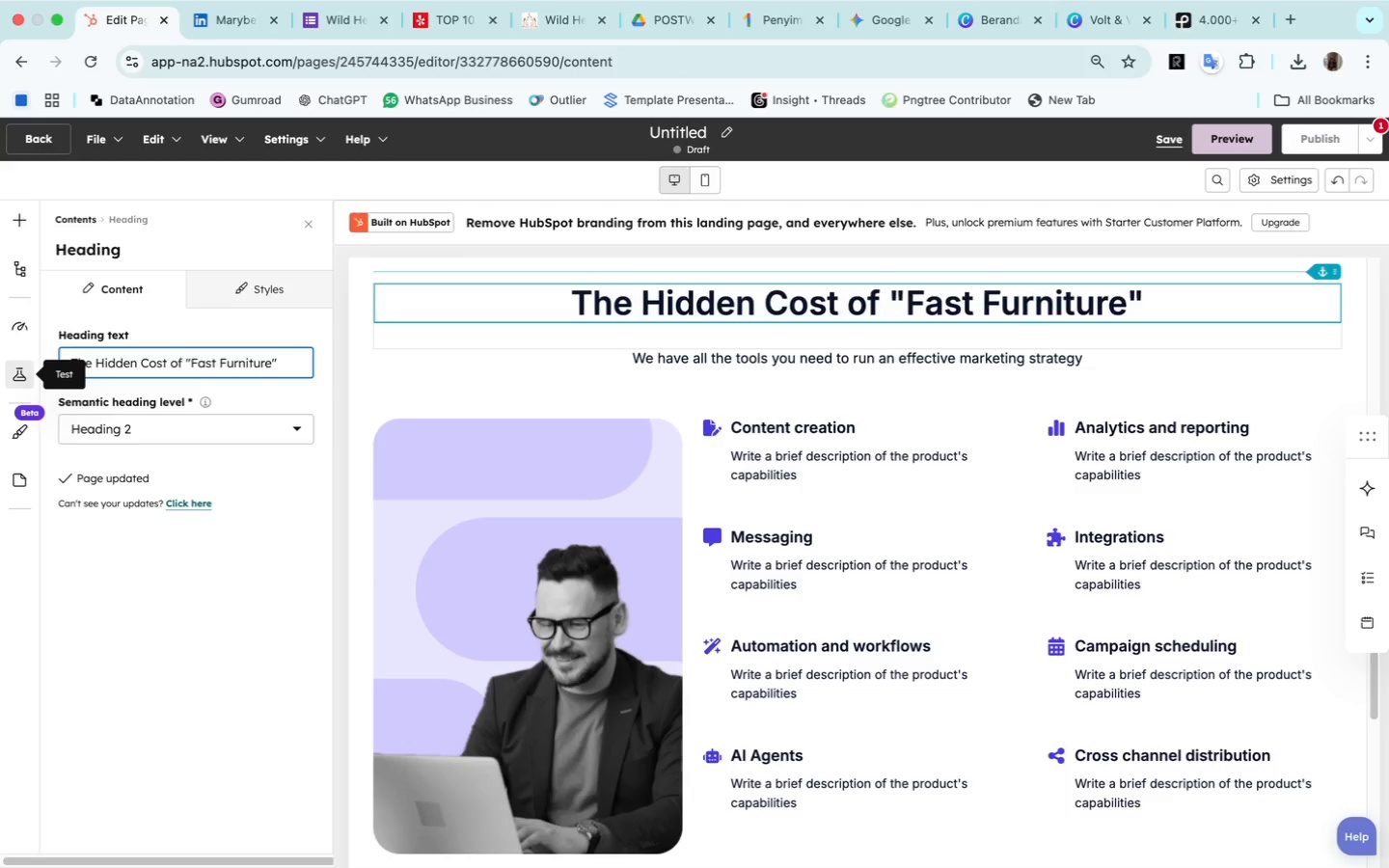 
left_click([638, 360])
 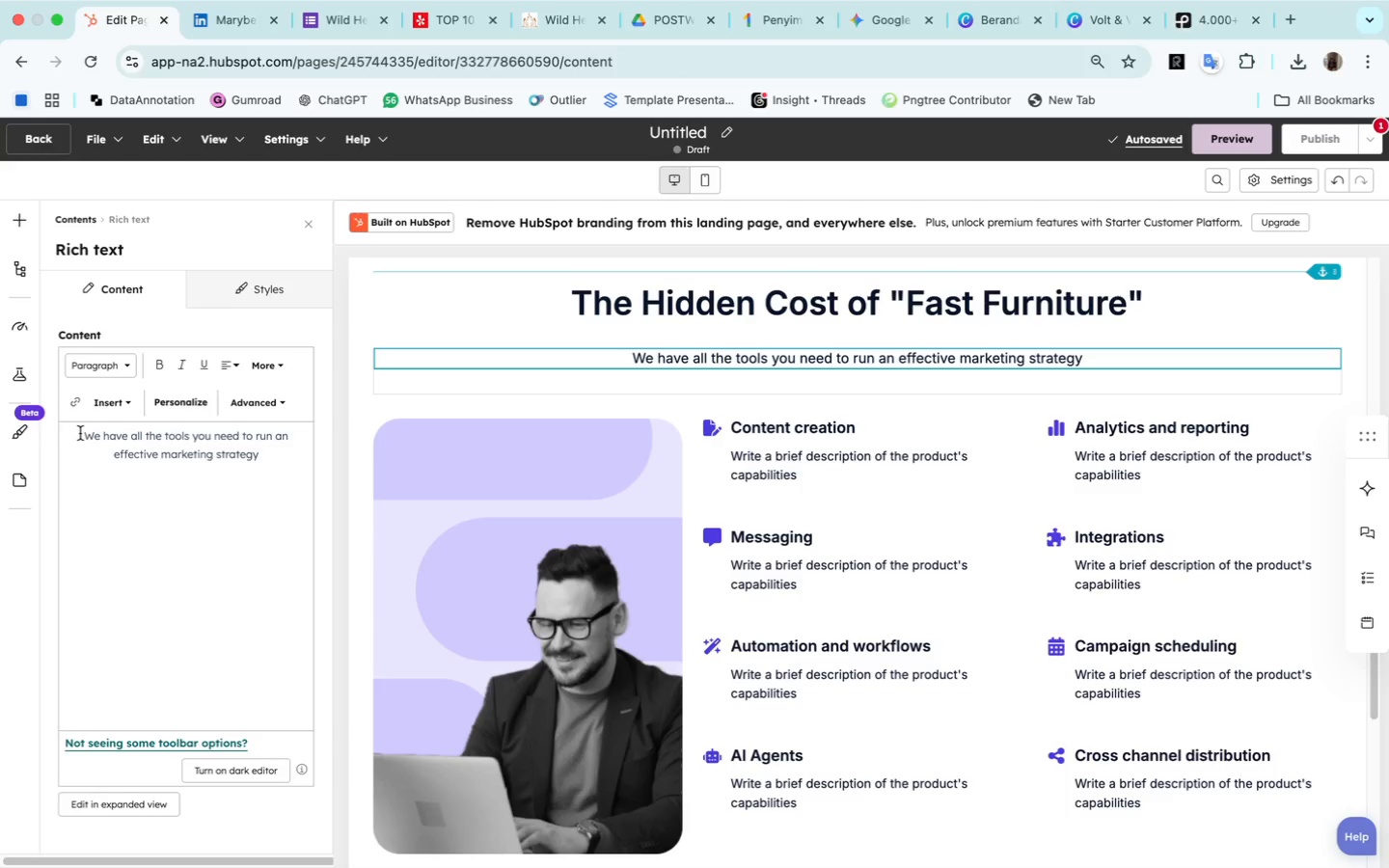 
left_click_drag(start_coordinate=[80, 435], to_coordinate=[291, 468])
 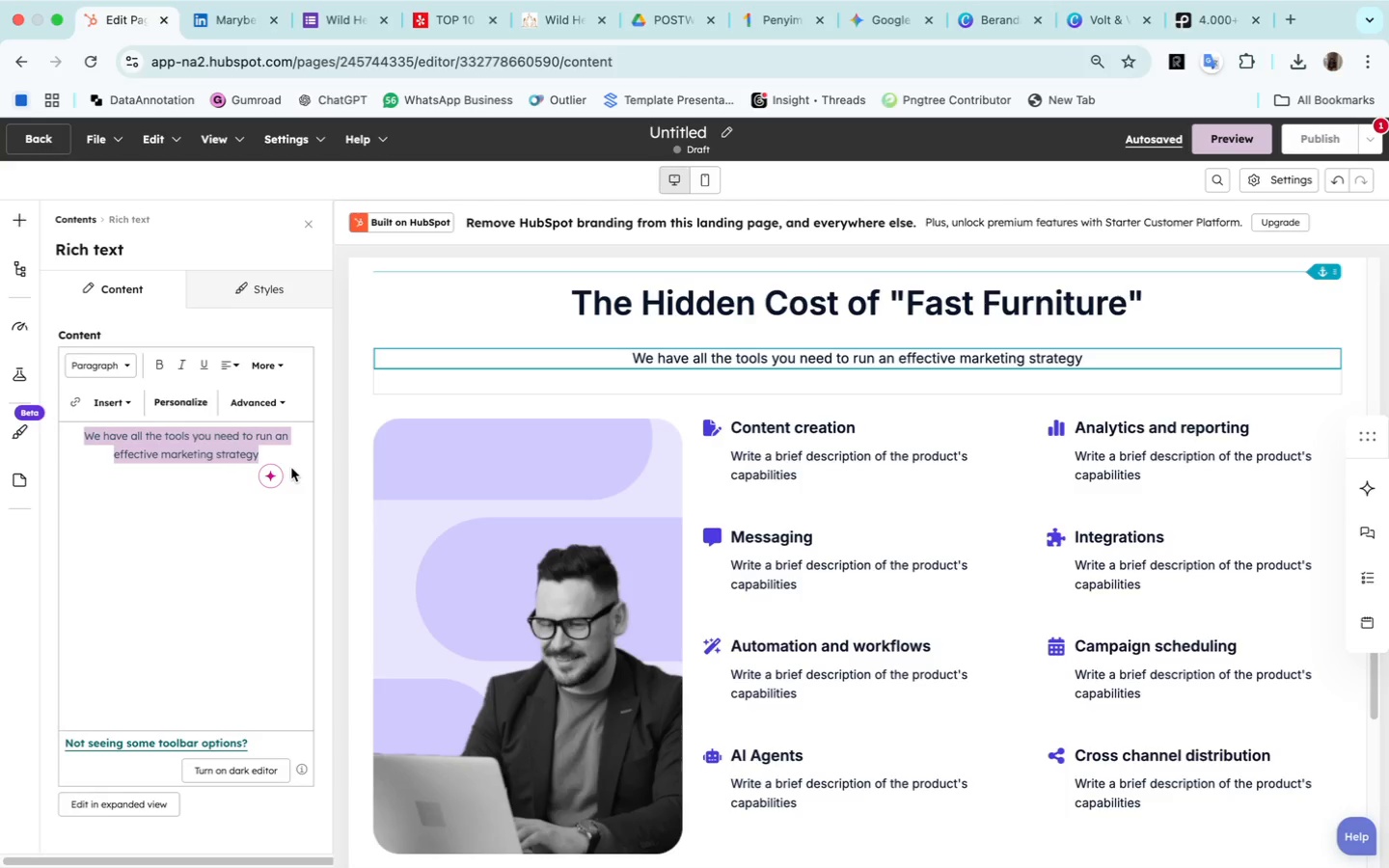 
type(Modern rugs are often designed for short-term use, not long-term durability. White)
key(Backspace)
key(Backspace)
type(le they may appear affor)
 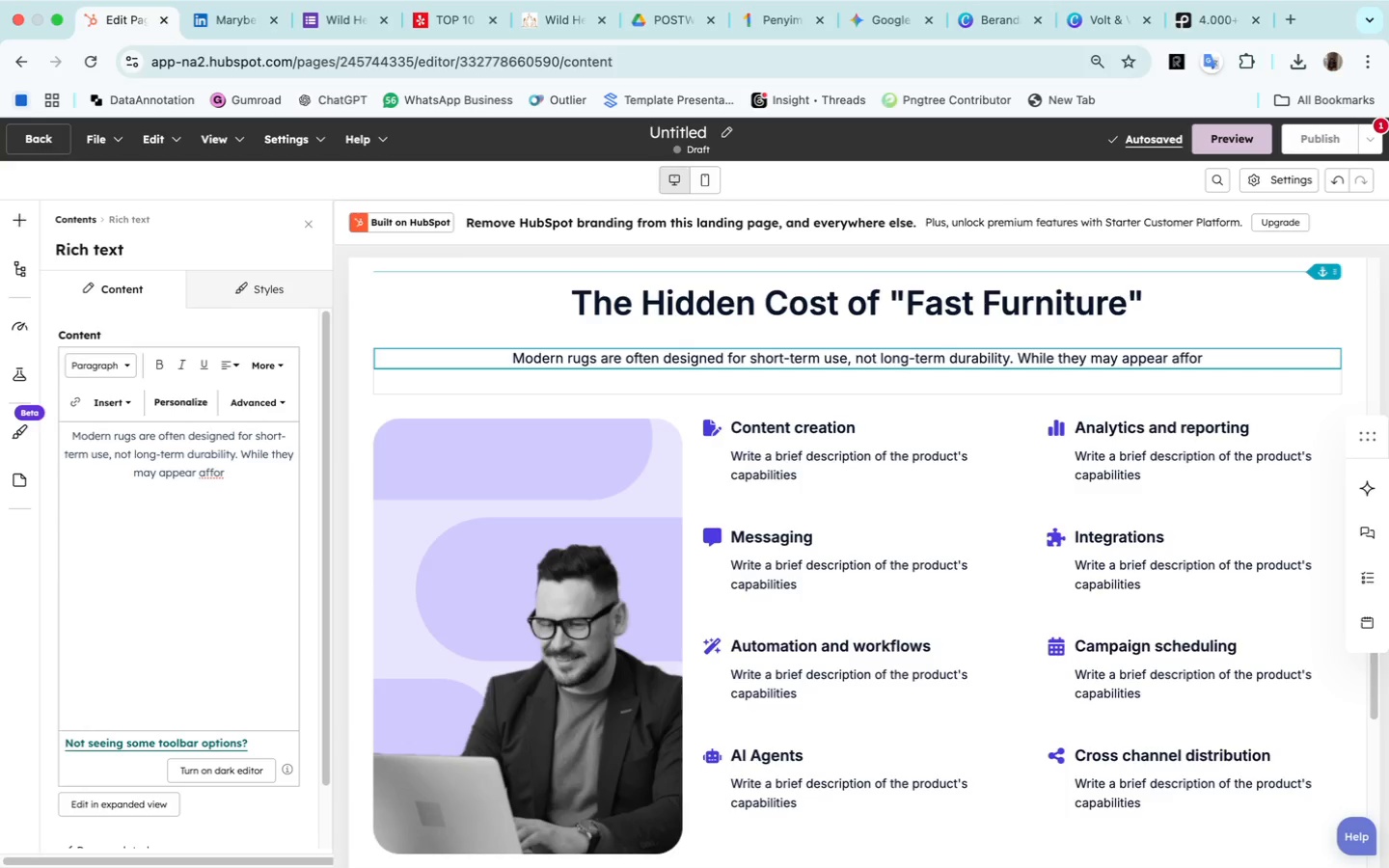 
wait(6.29)
 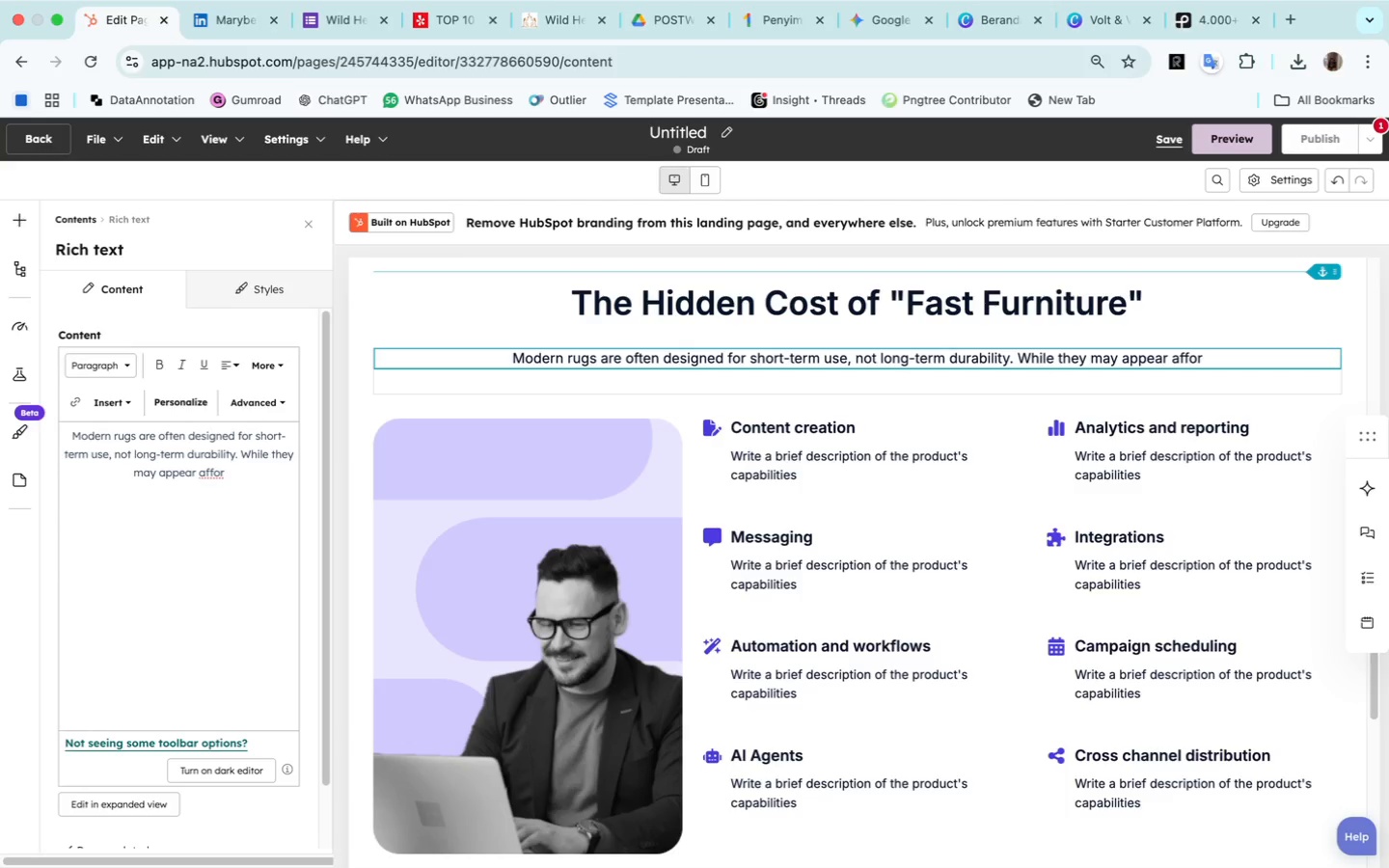 
type(dable upfront, most mass-produced rugs degrad)
 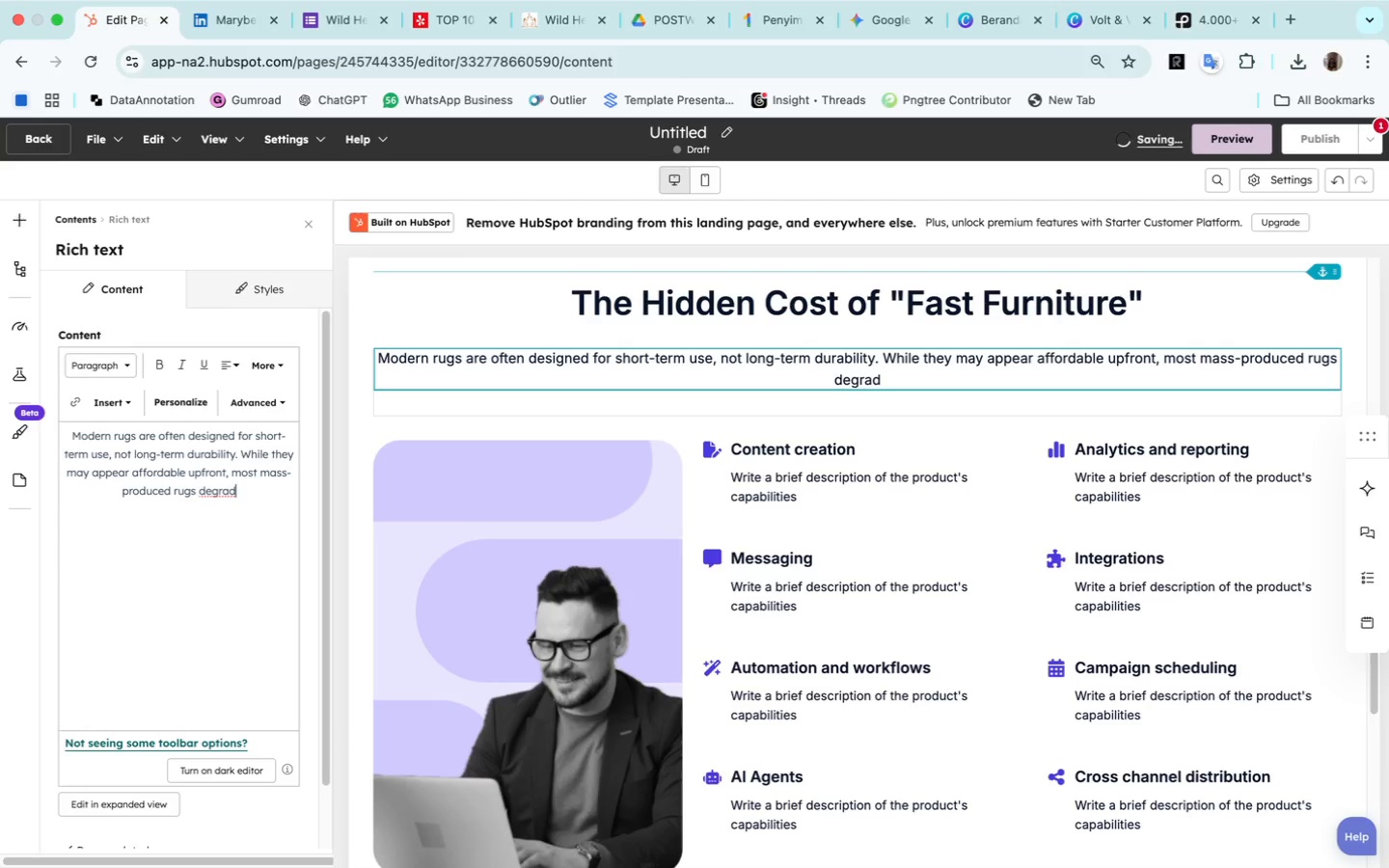 
type(e quickly due to low-)
 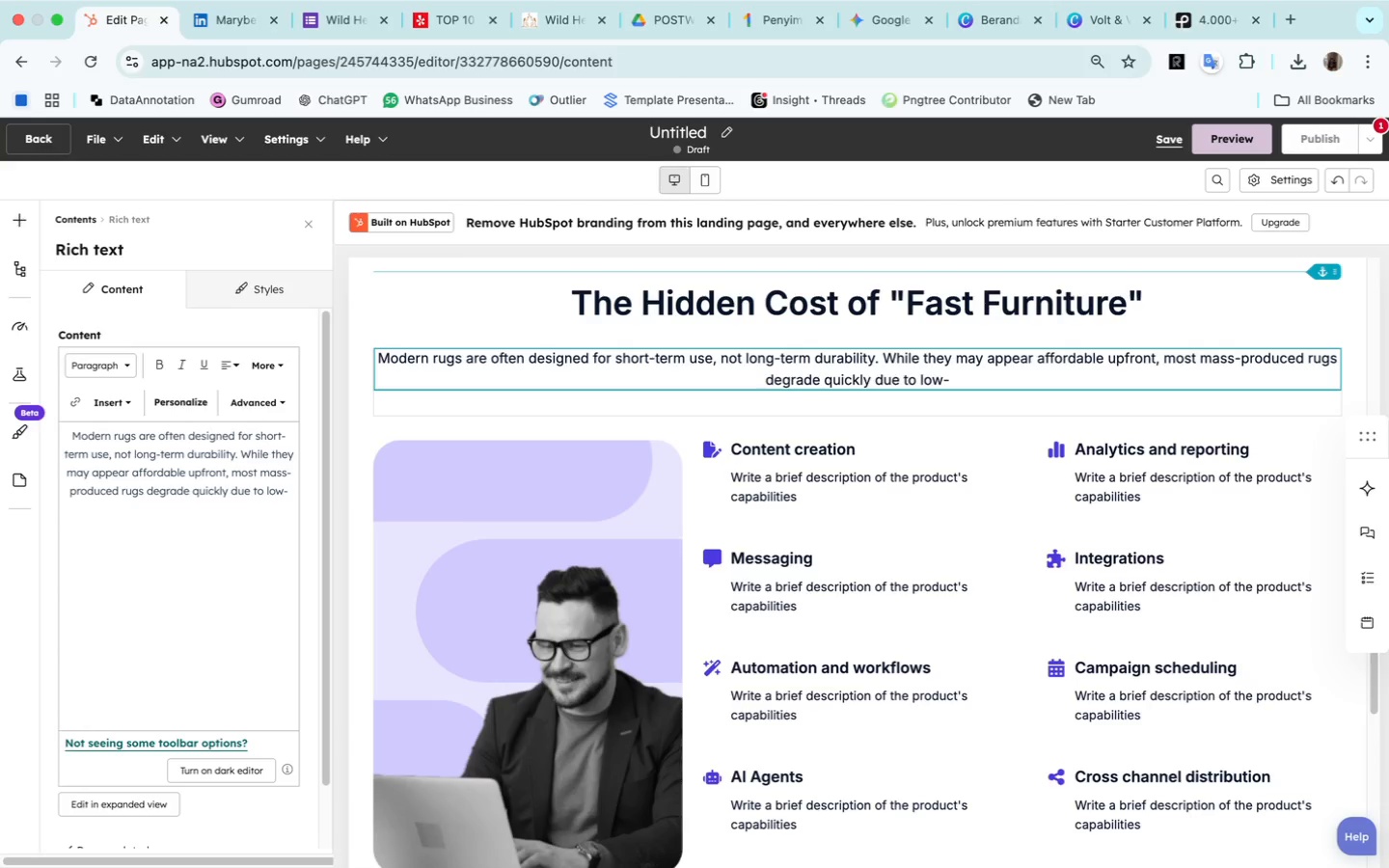 
type(quality syn)
 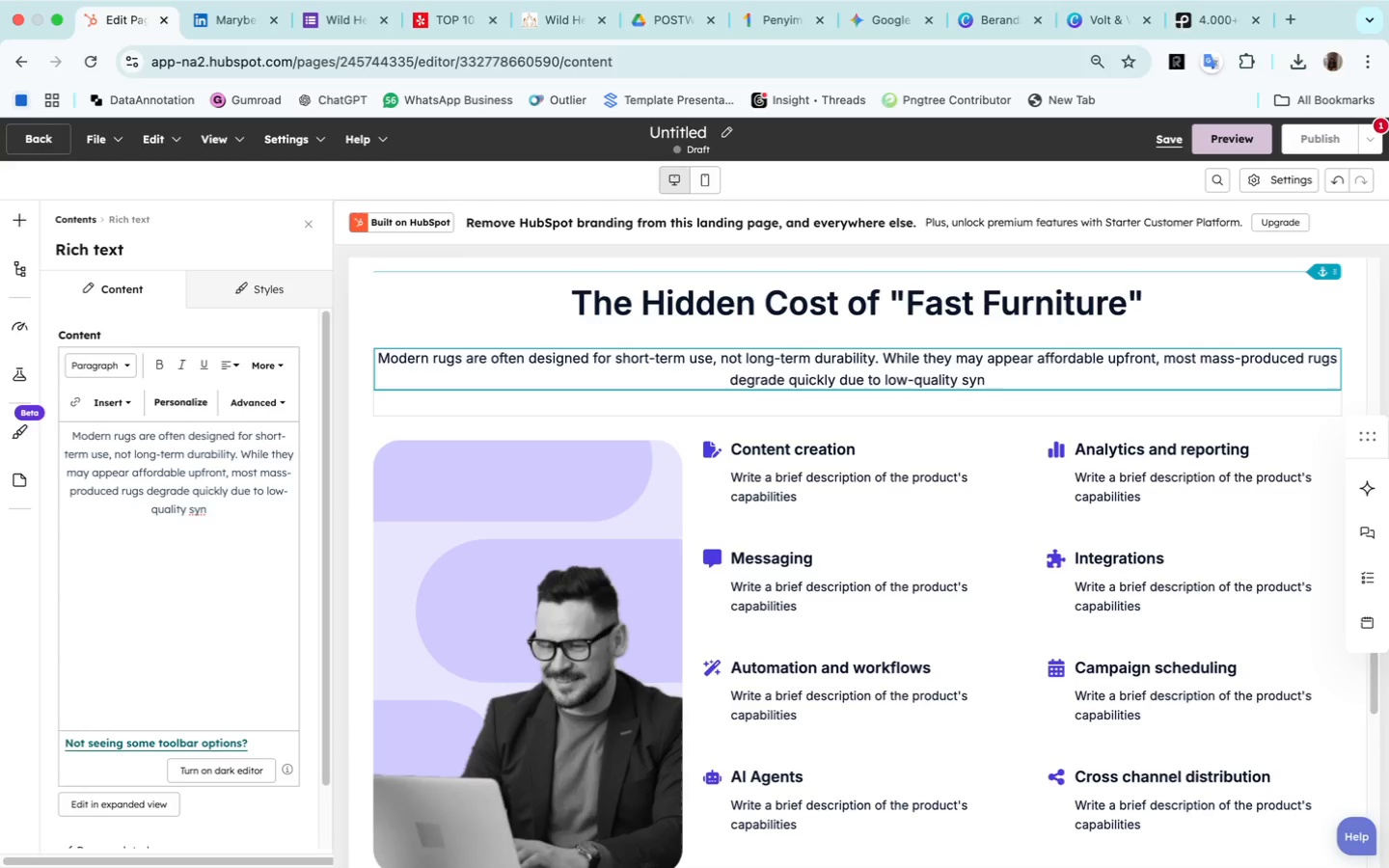 
type(the)
 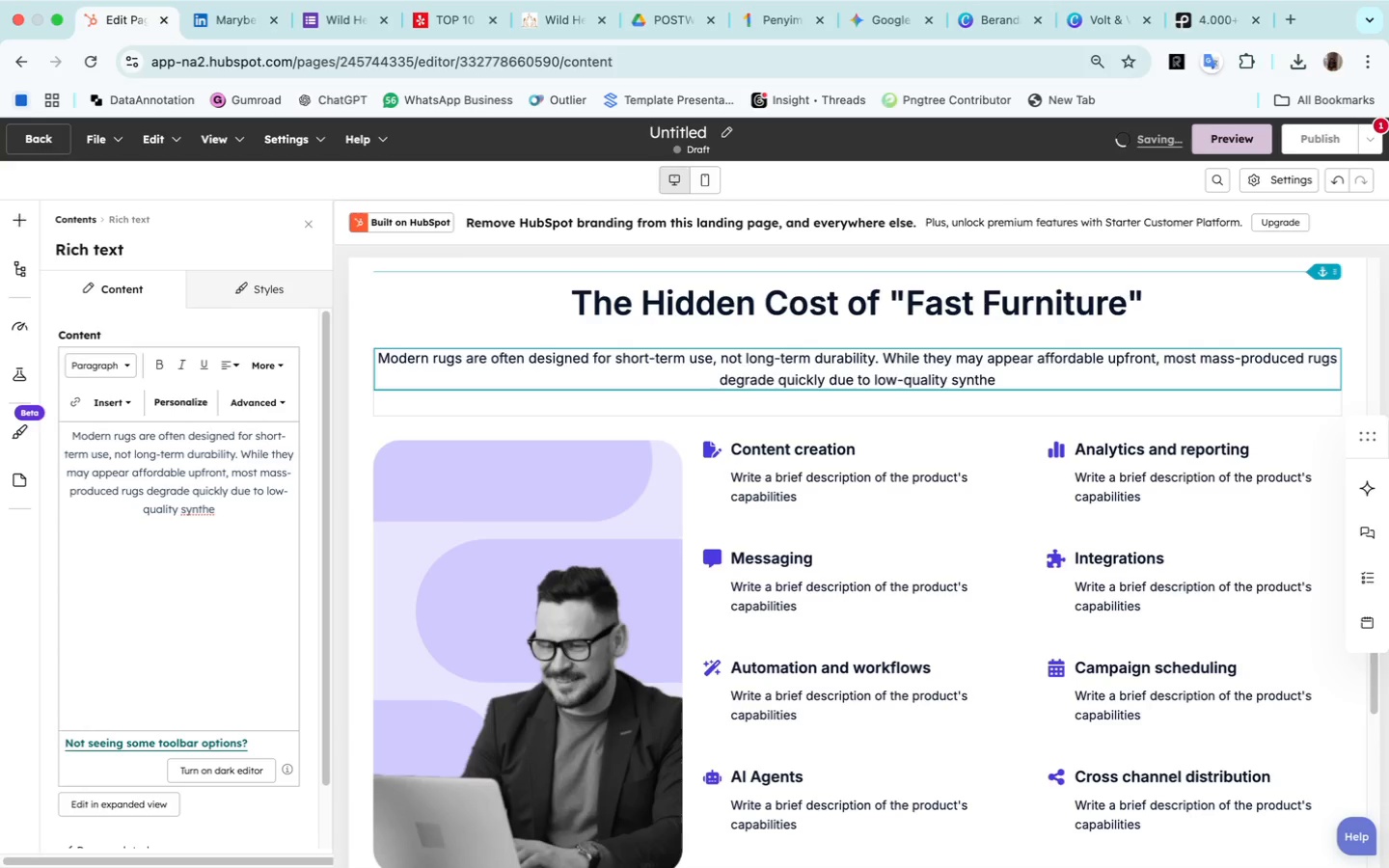 
type(tic fiber)
 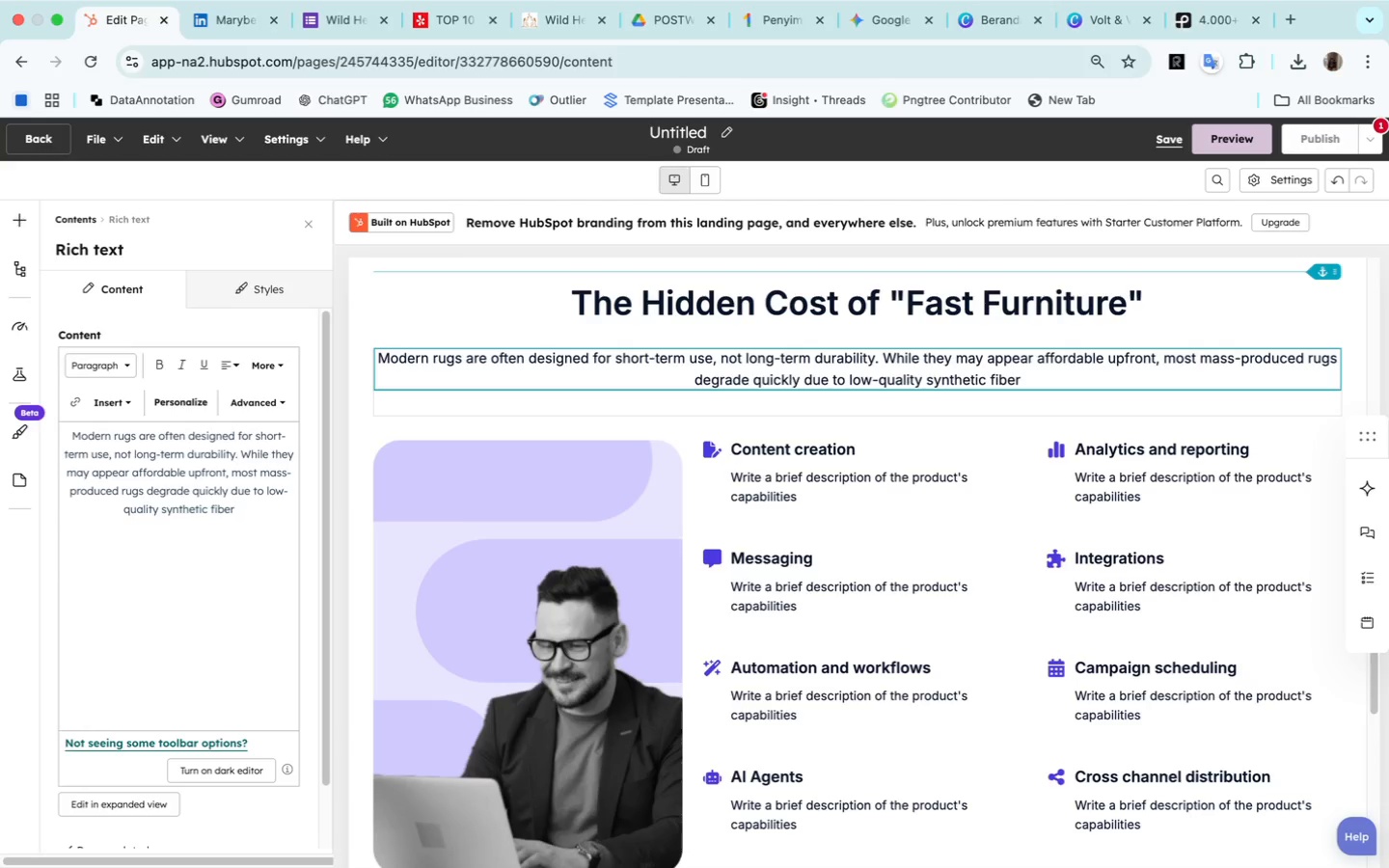 
key(S)
 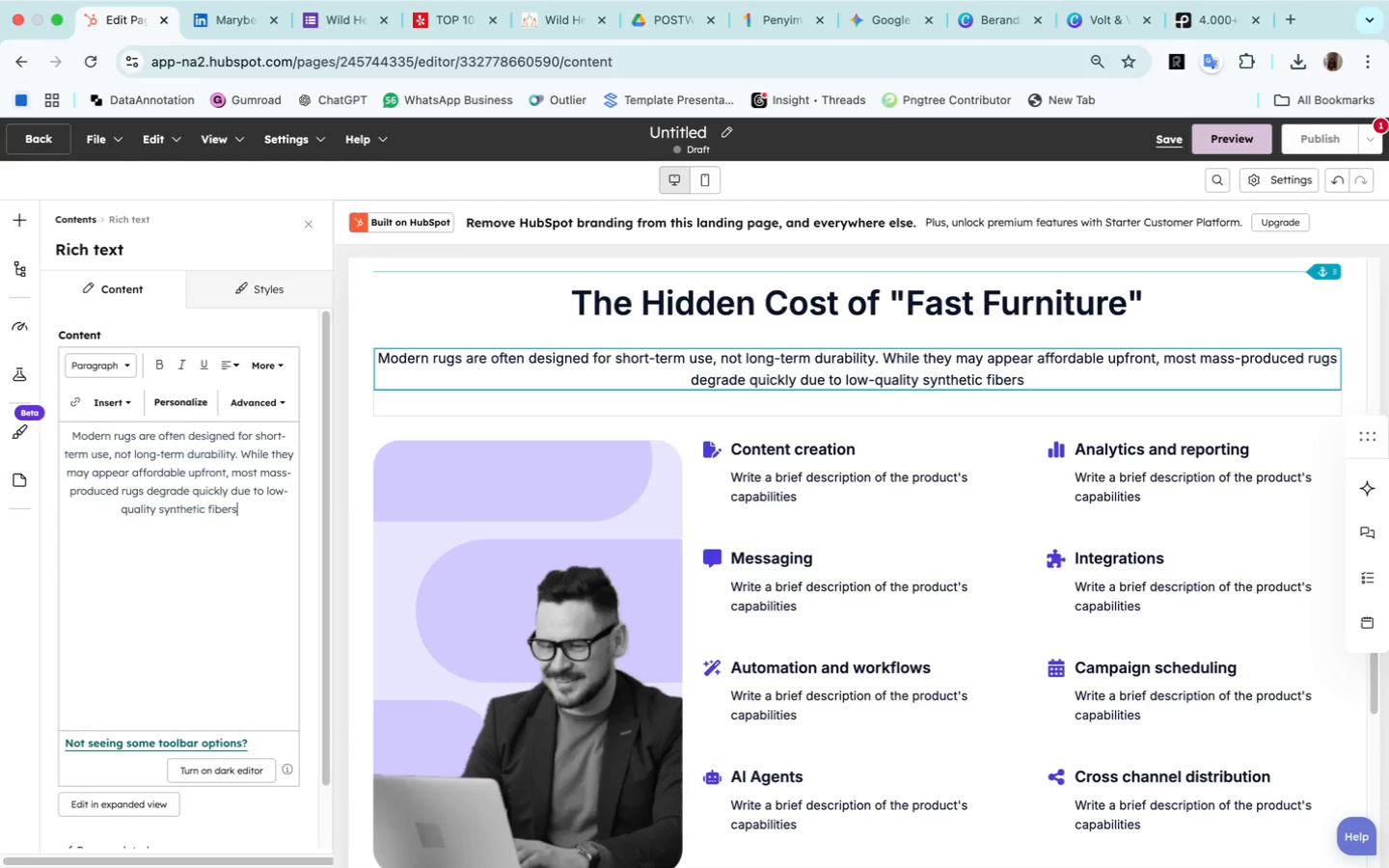 
key(Period)
 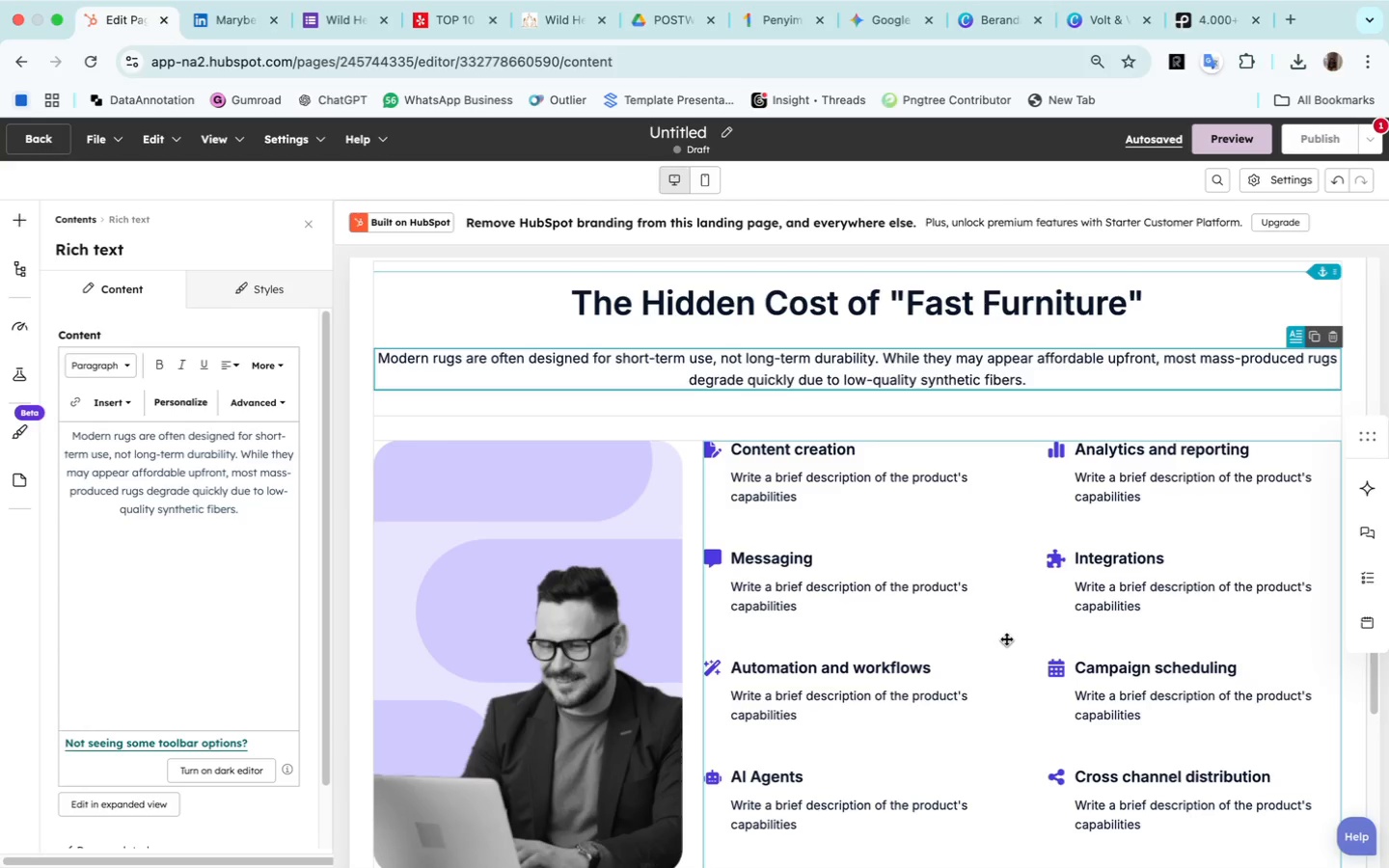 
wait(13.67)
 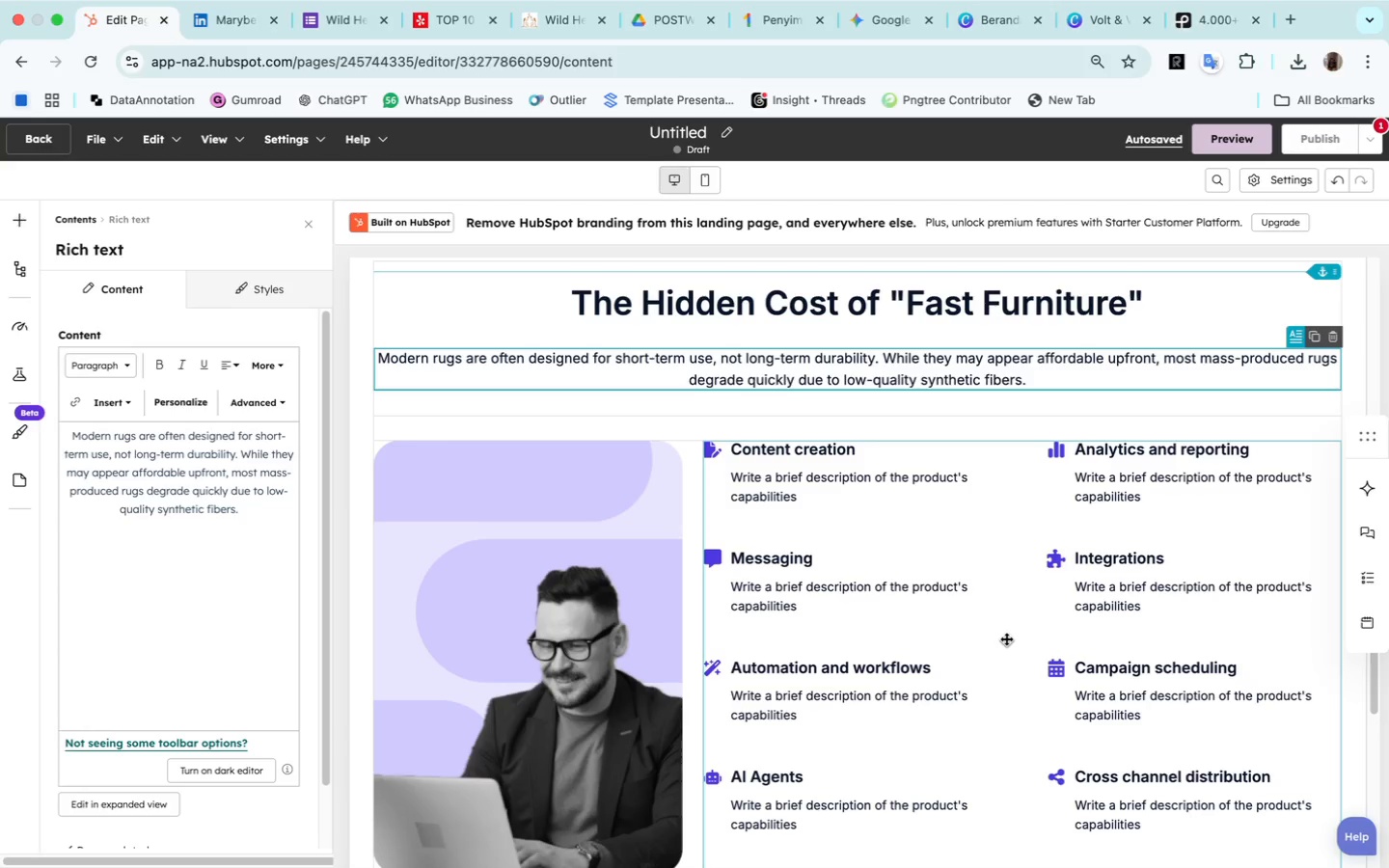 
scroll: coordinate [1052, 652], scroll_direction: down, amount: 2.0
 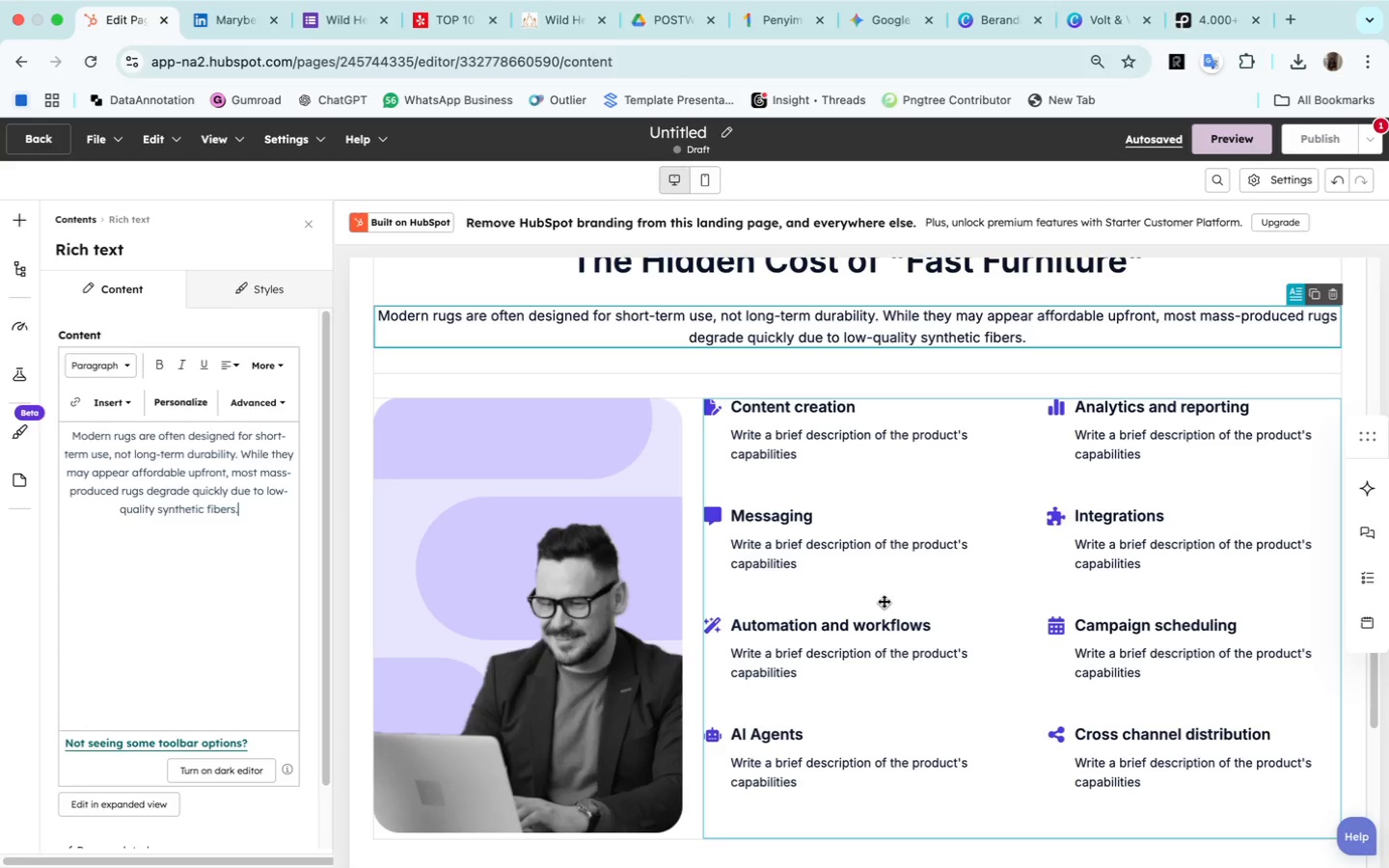 
wait(20.47)
 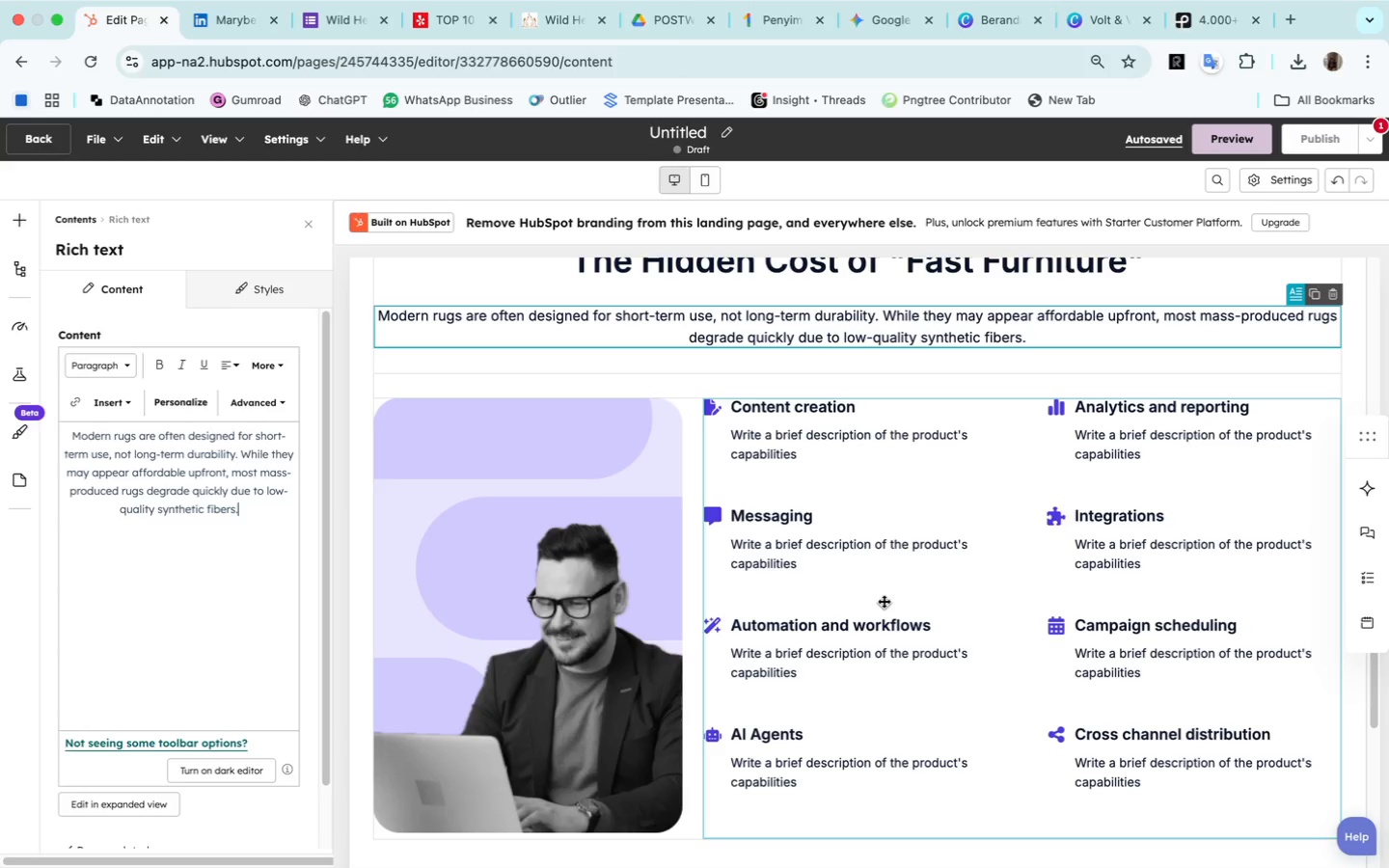 
scroll: coordinate [925, 553], scroll_direction: up, amount: 3.0
 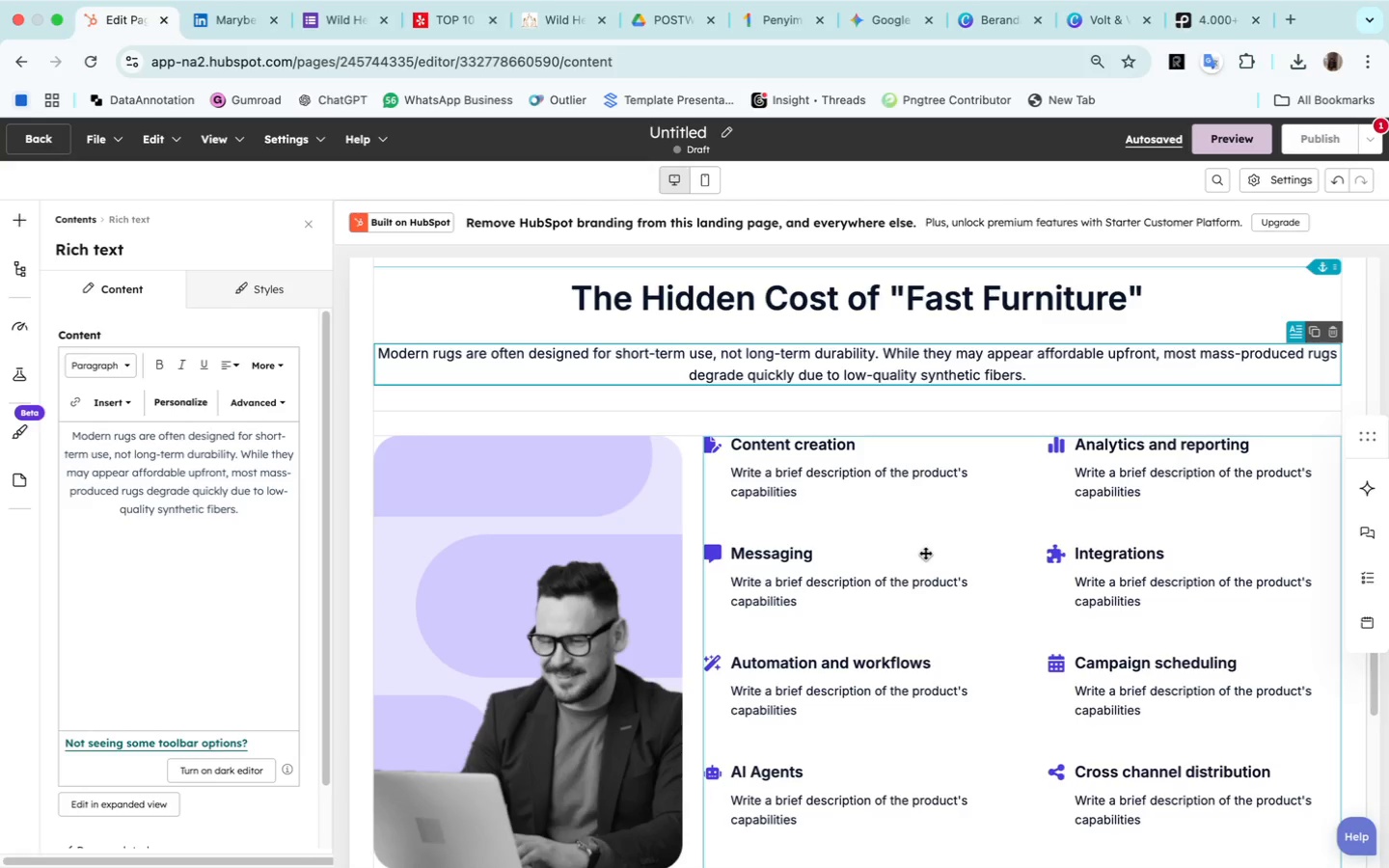 
wait(36.09)
 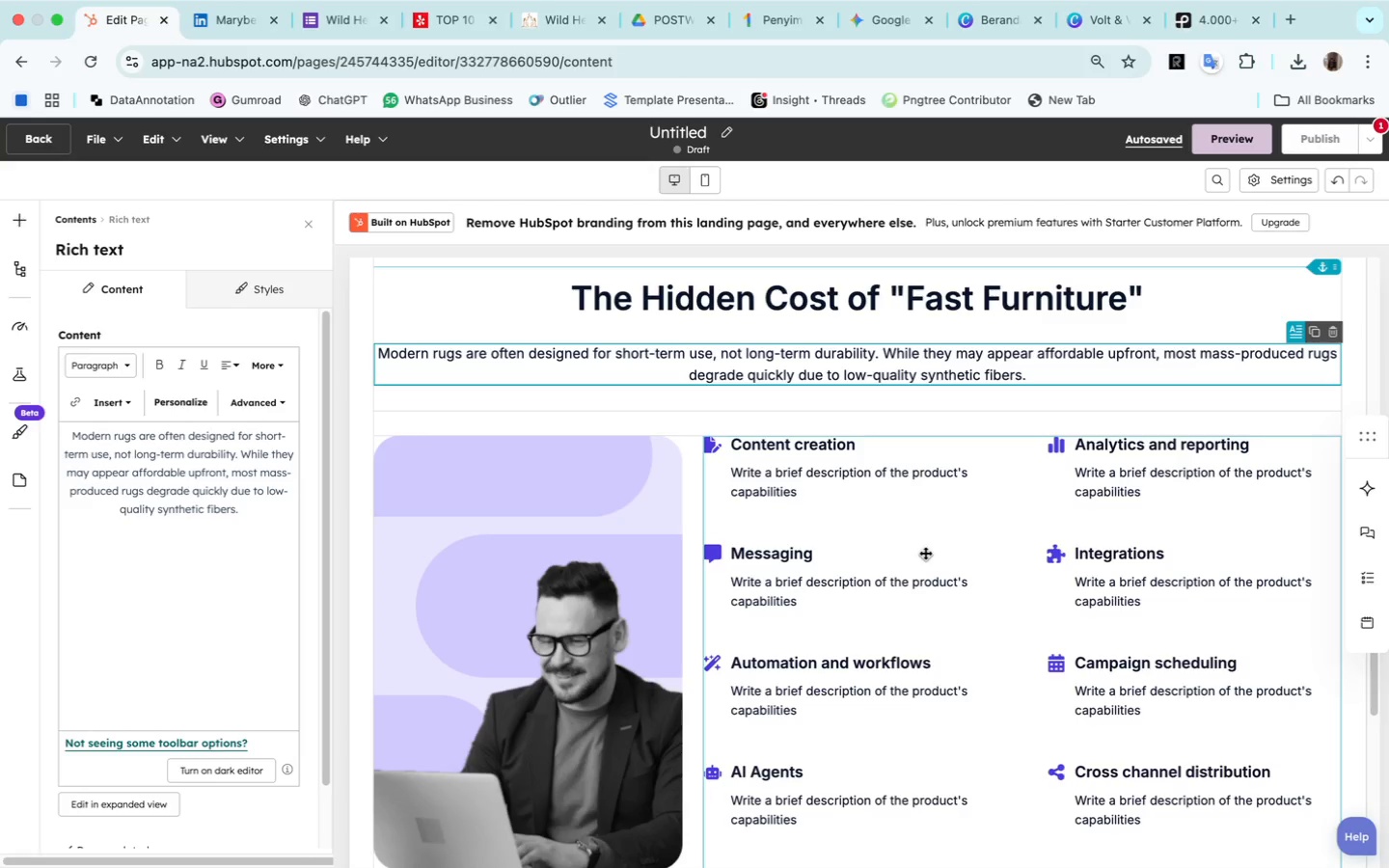 
left_click([571, 474])
 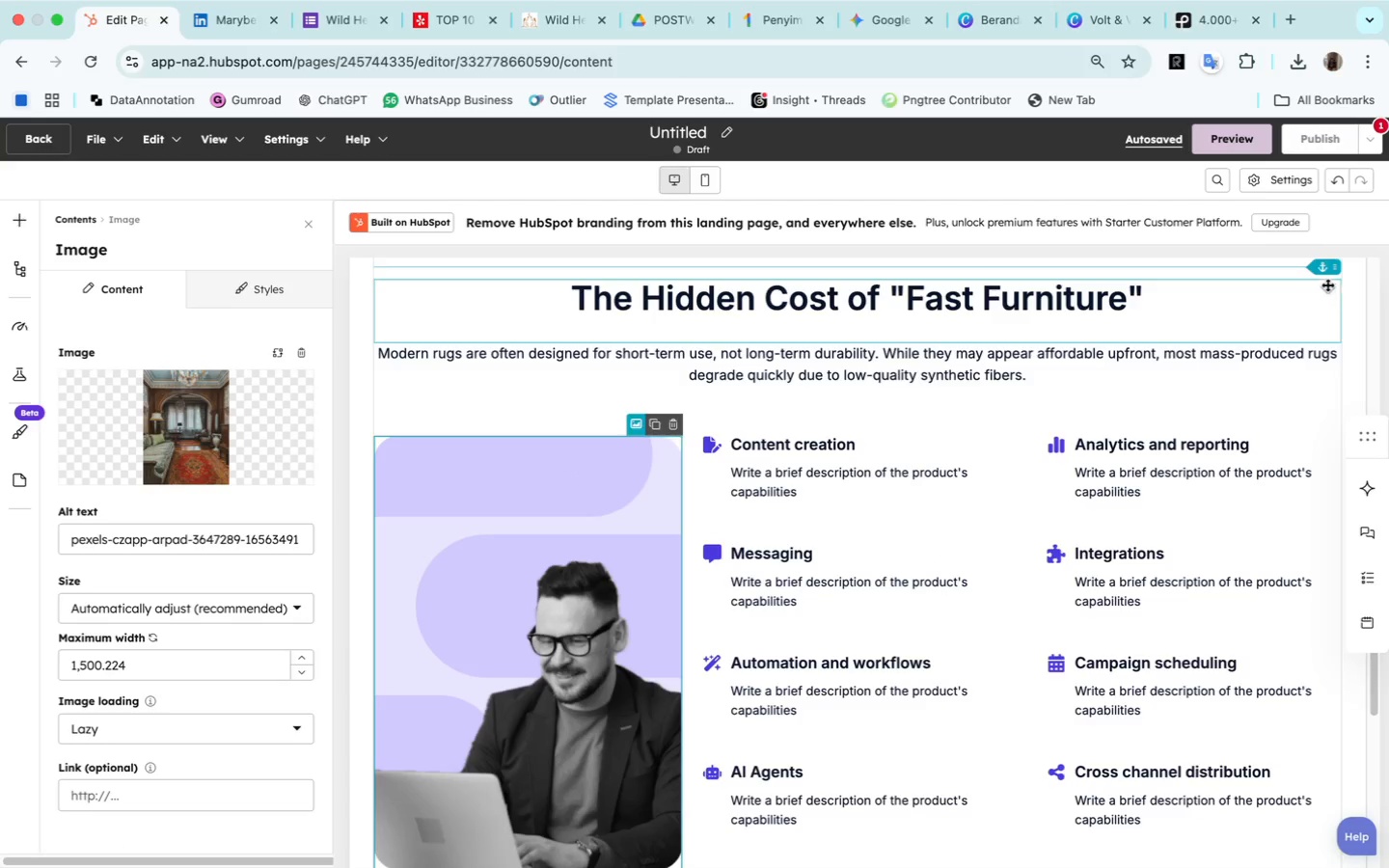 
left_click([1158, 139])
 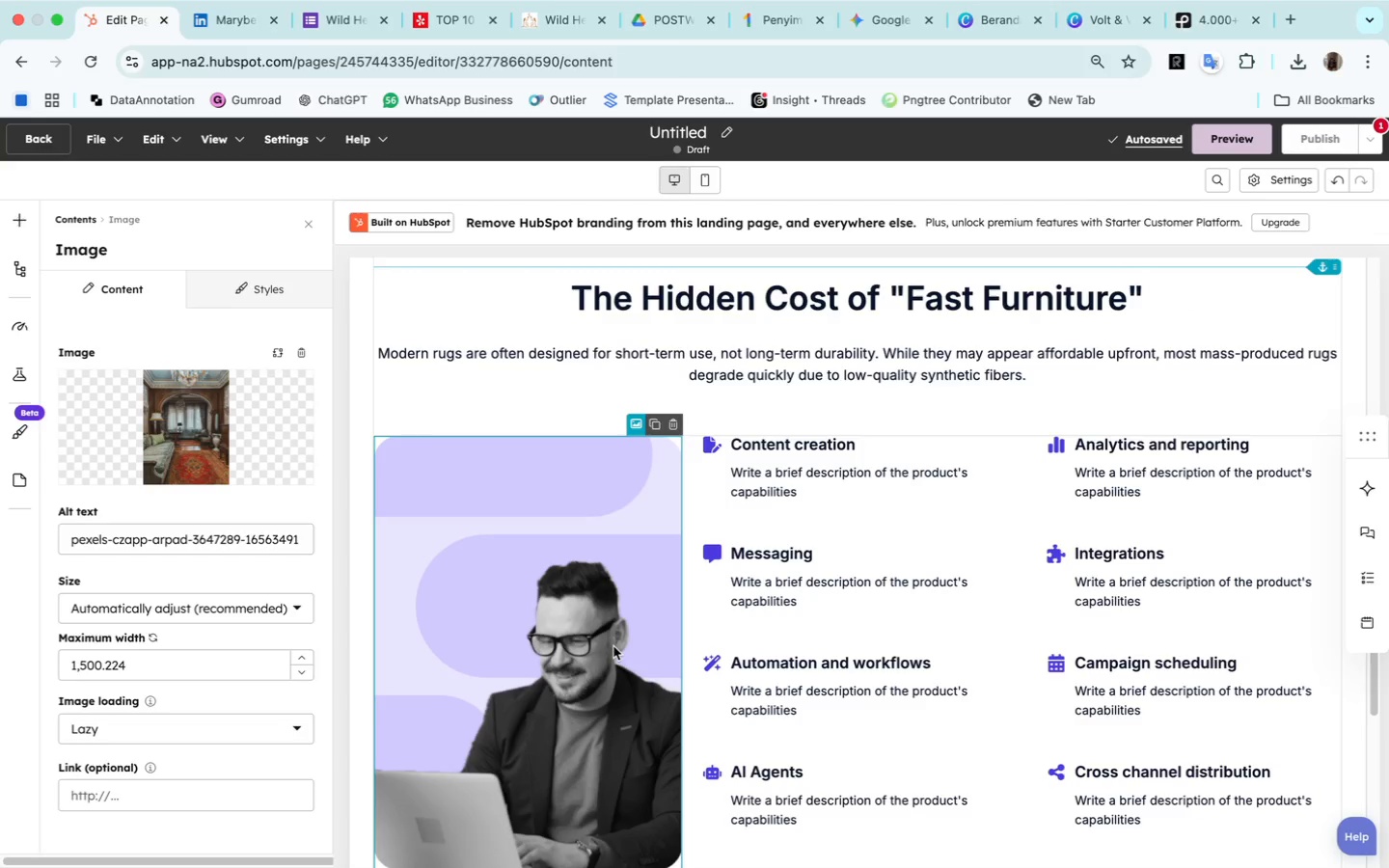 
left_click([598, 574])
 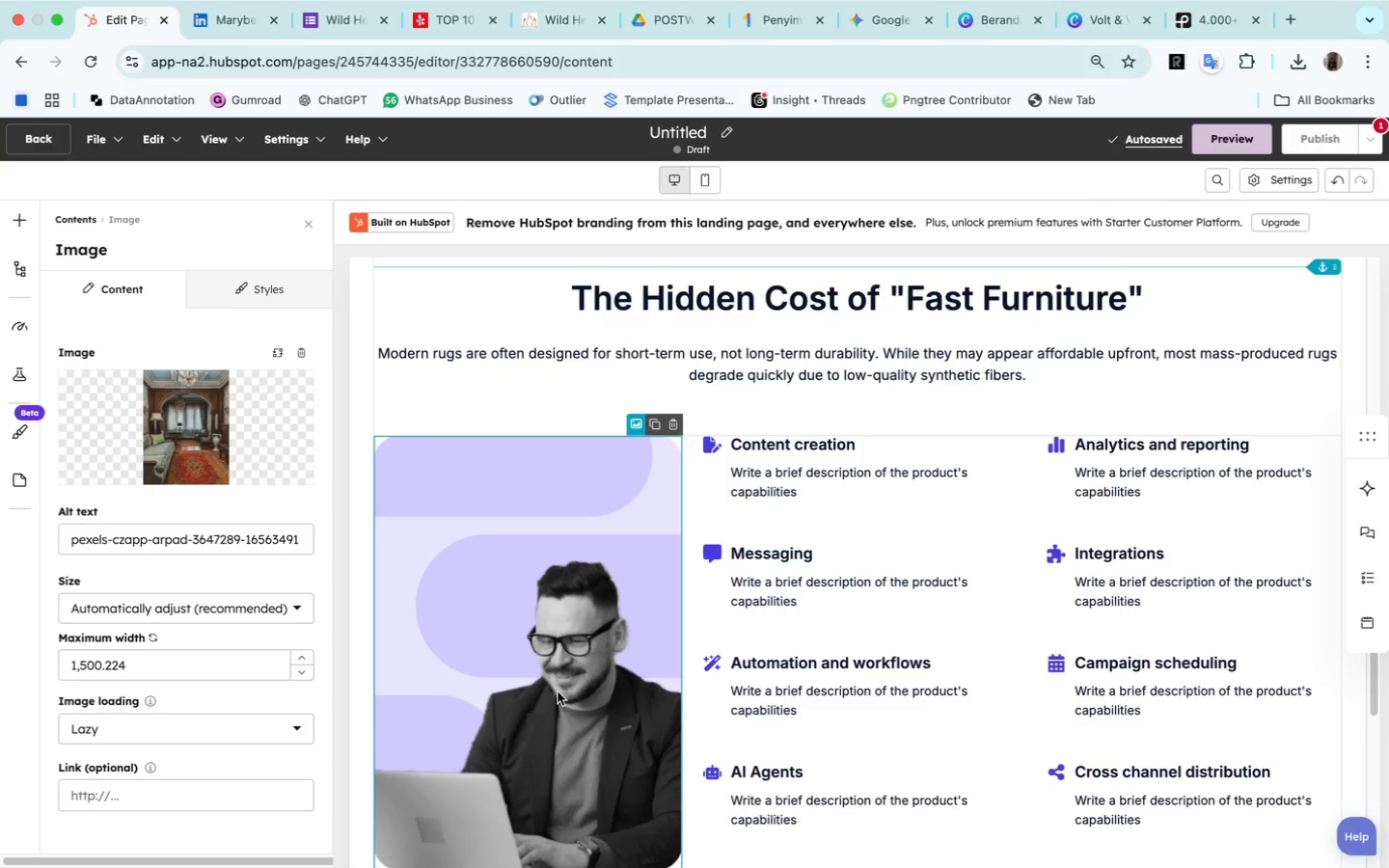 
double_click([558, 691])
 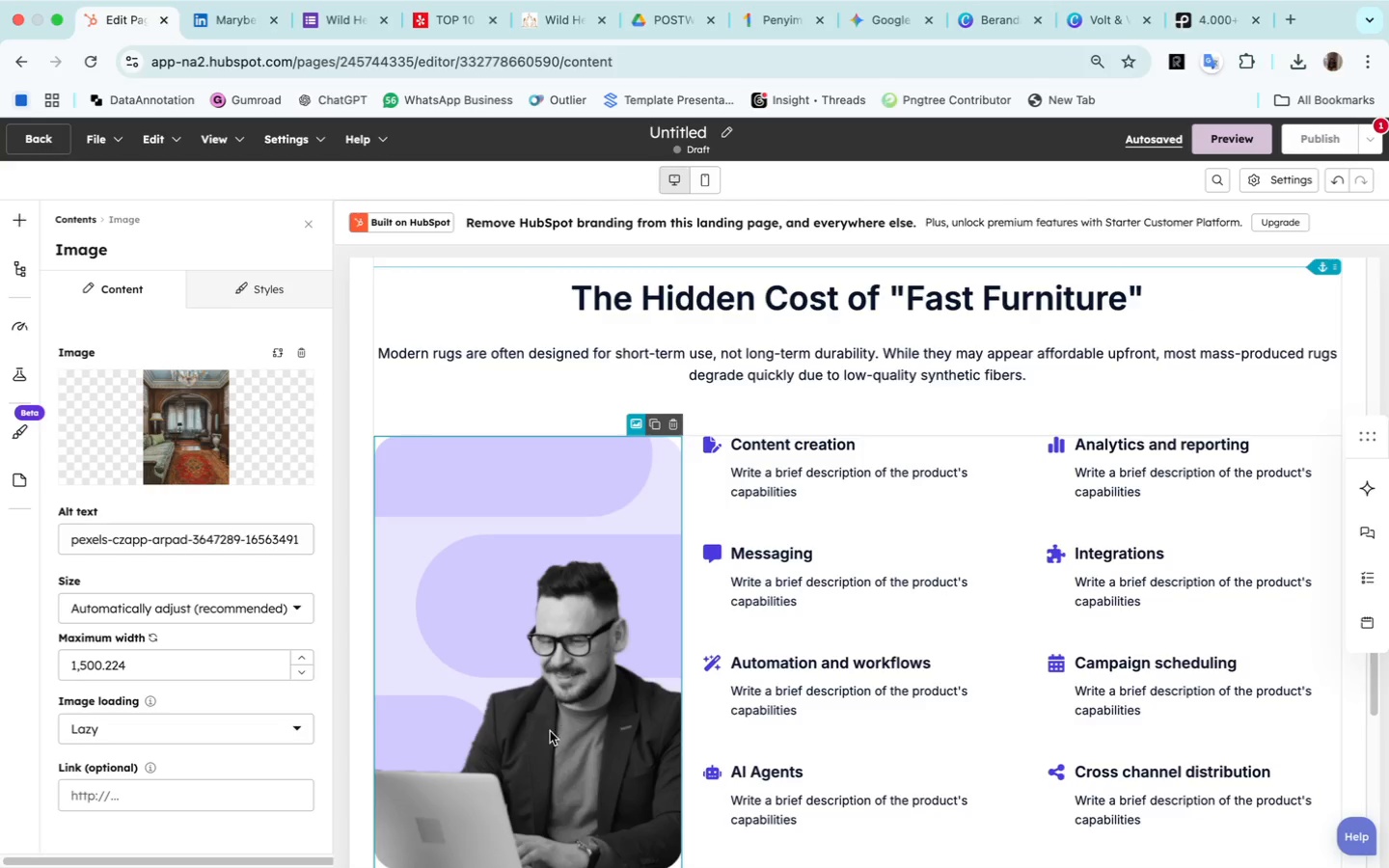 
scroll: coordinate [549, 745], scroll_direction: down, amount: 27.0
 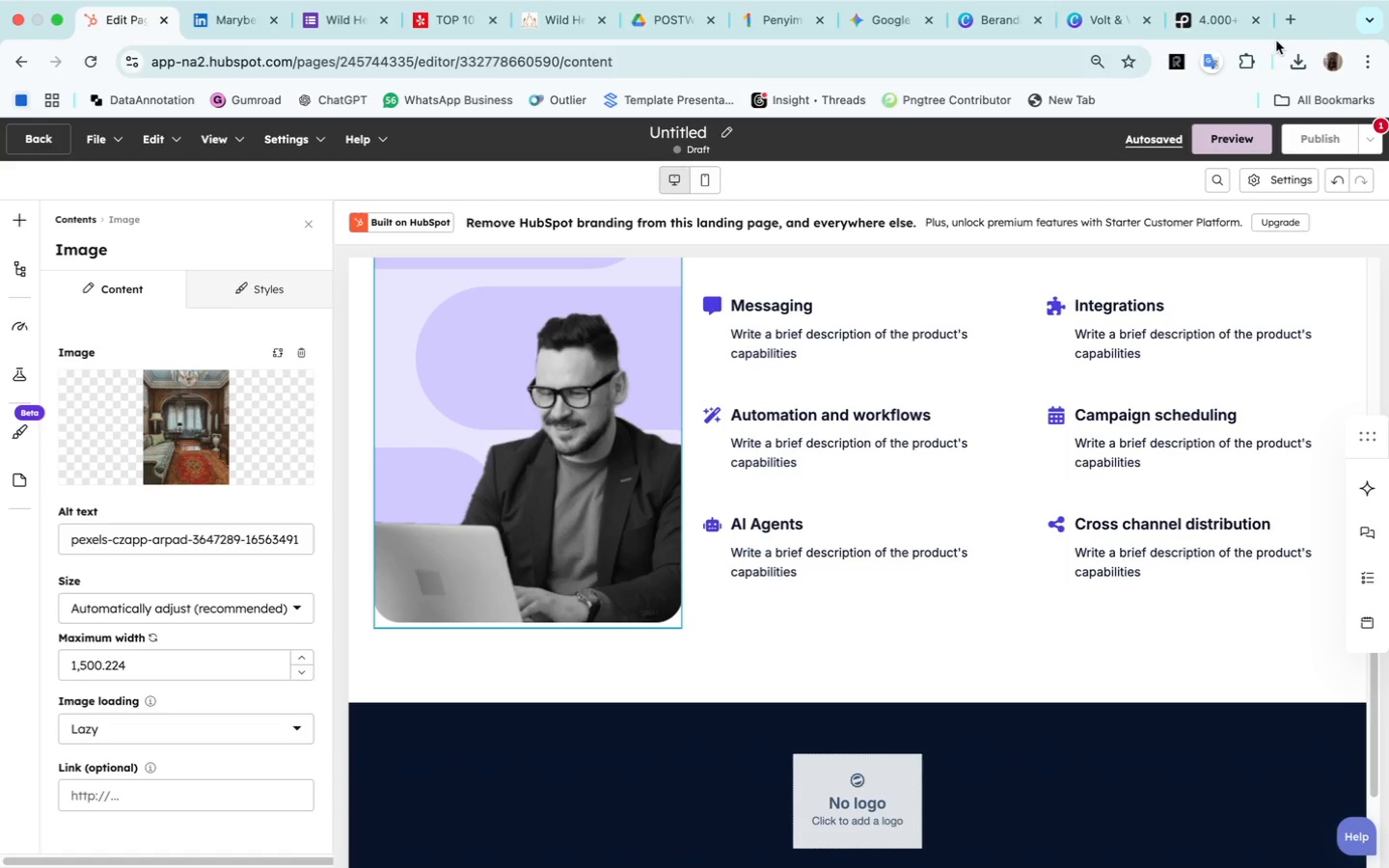 
left_click([1237, 142])
 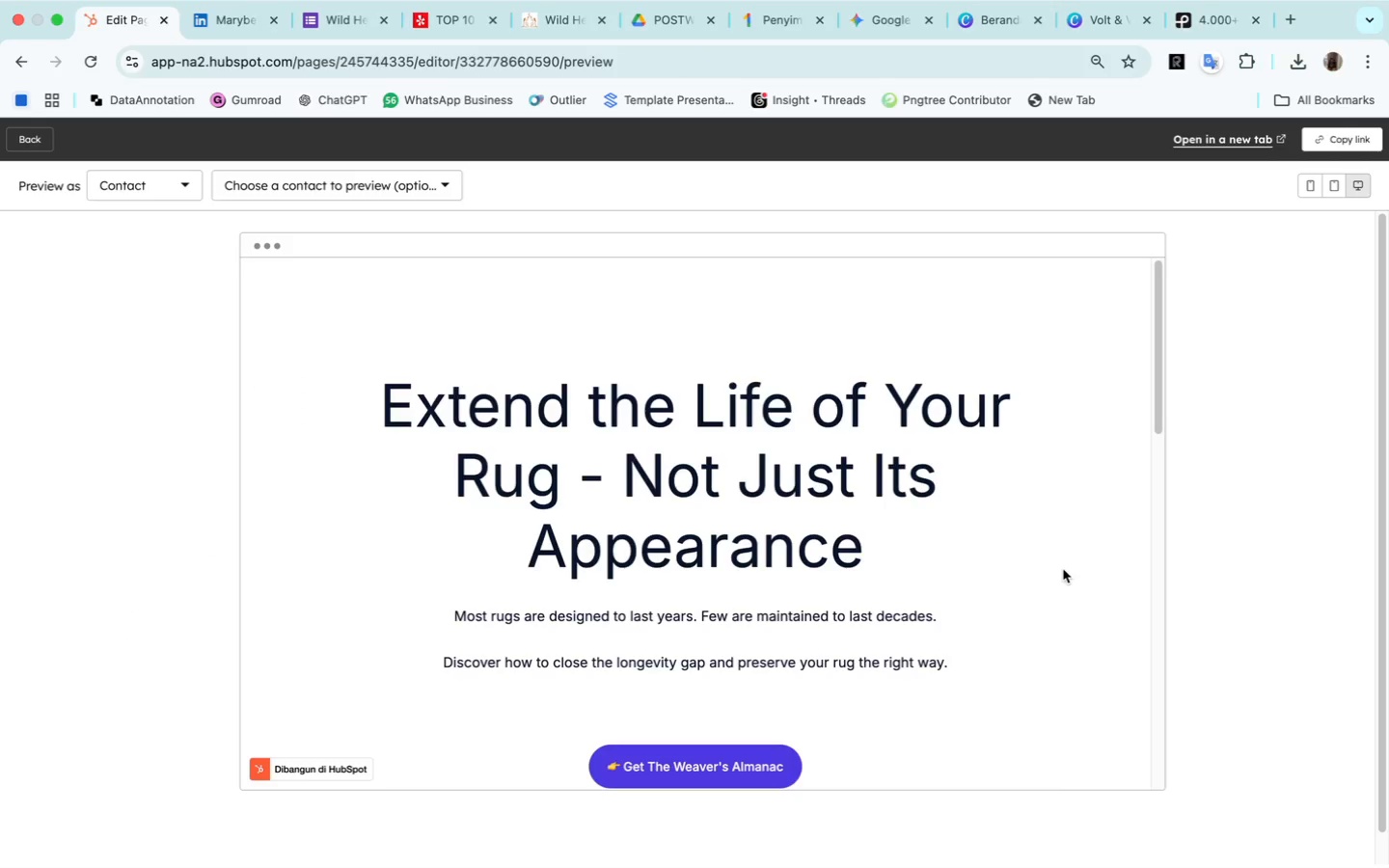 
scroll: coordinate [1063, 569], scroll_direction: down, amount: 77.0
 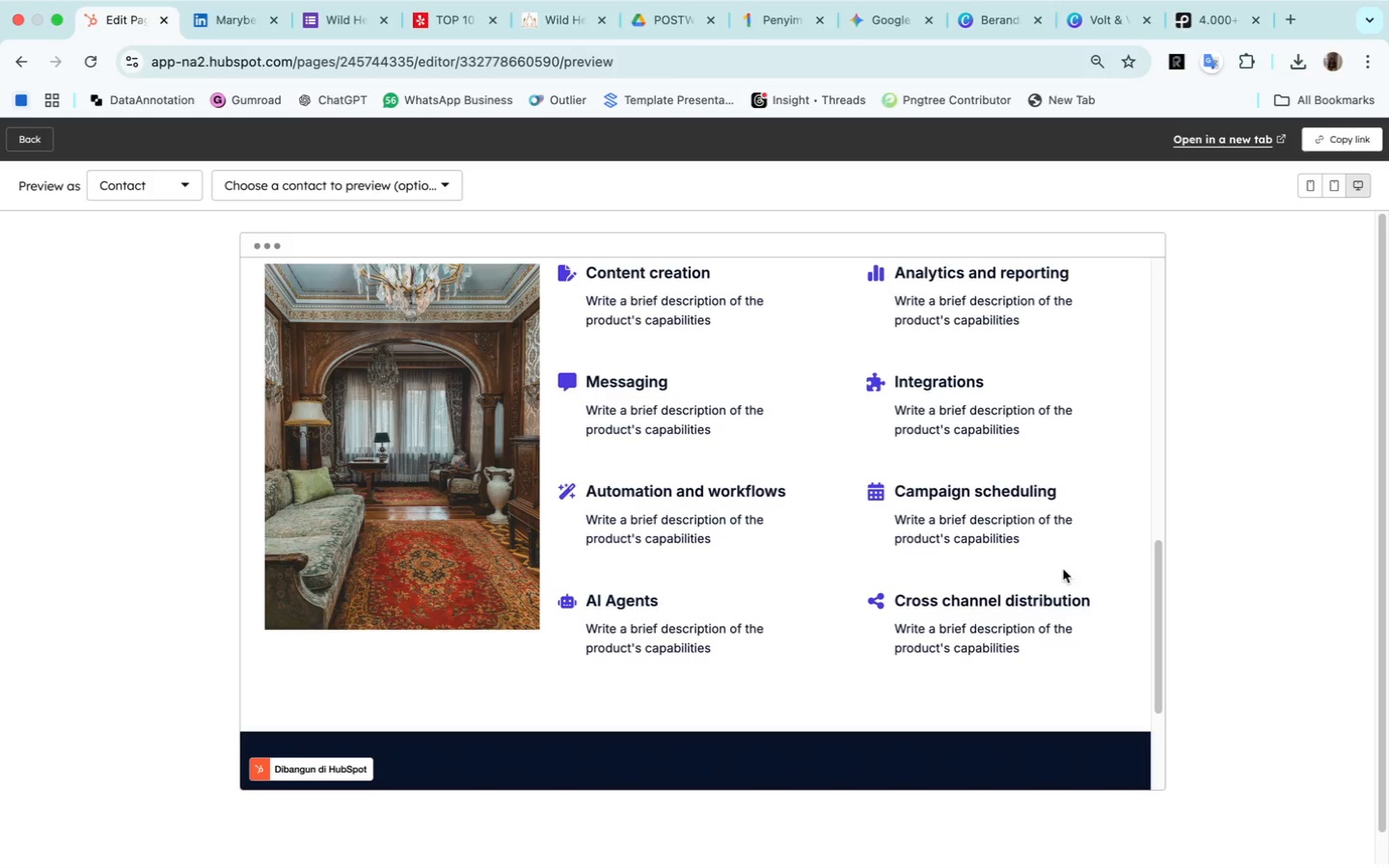 
wait(5.5)
 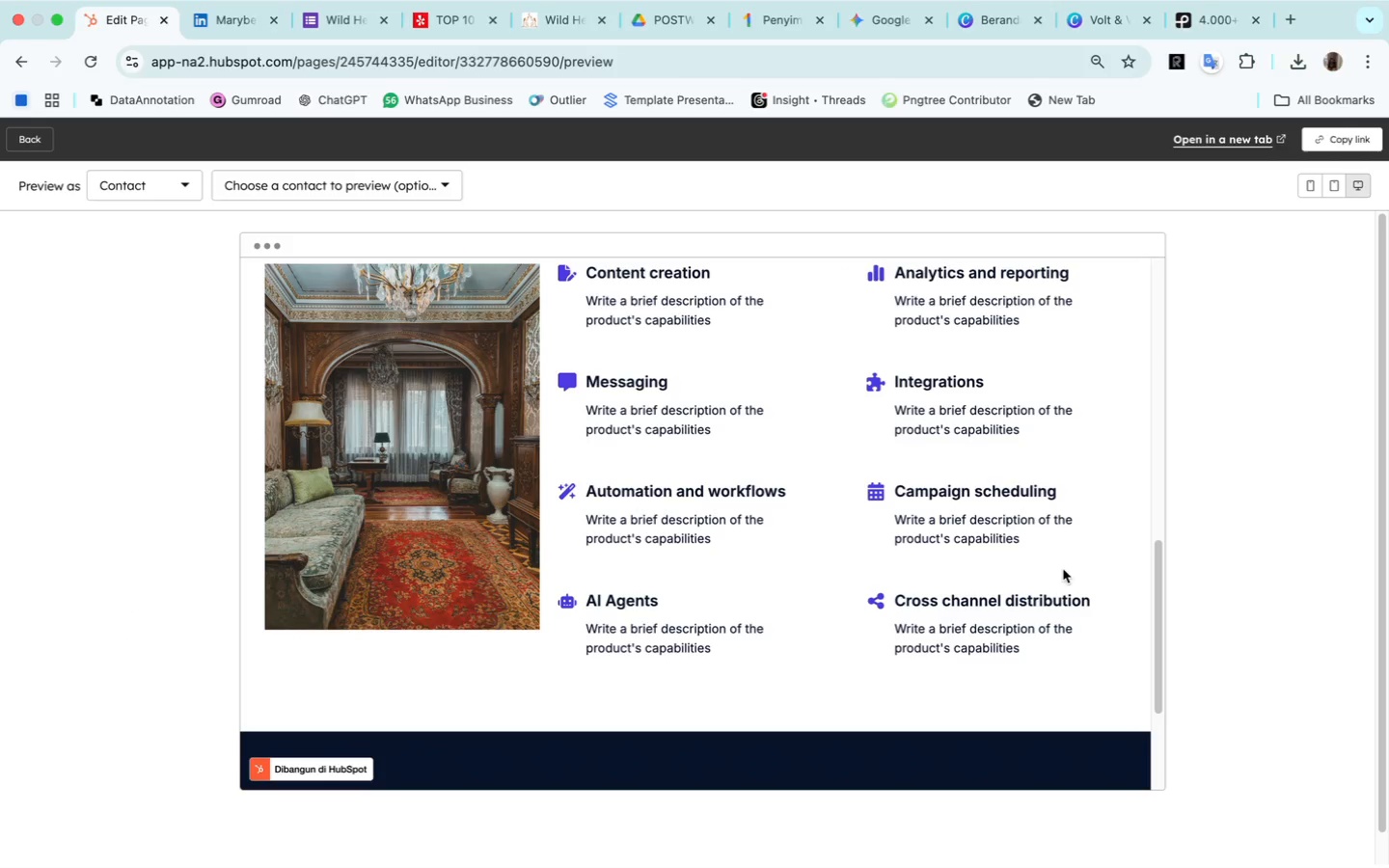 
scroll: coordinate [1063, 569], scroll_direction: up, amount: 27.0
 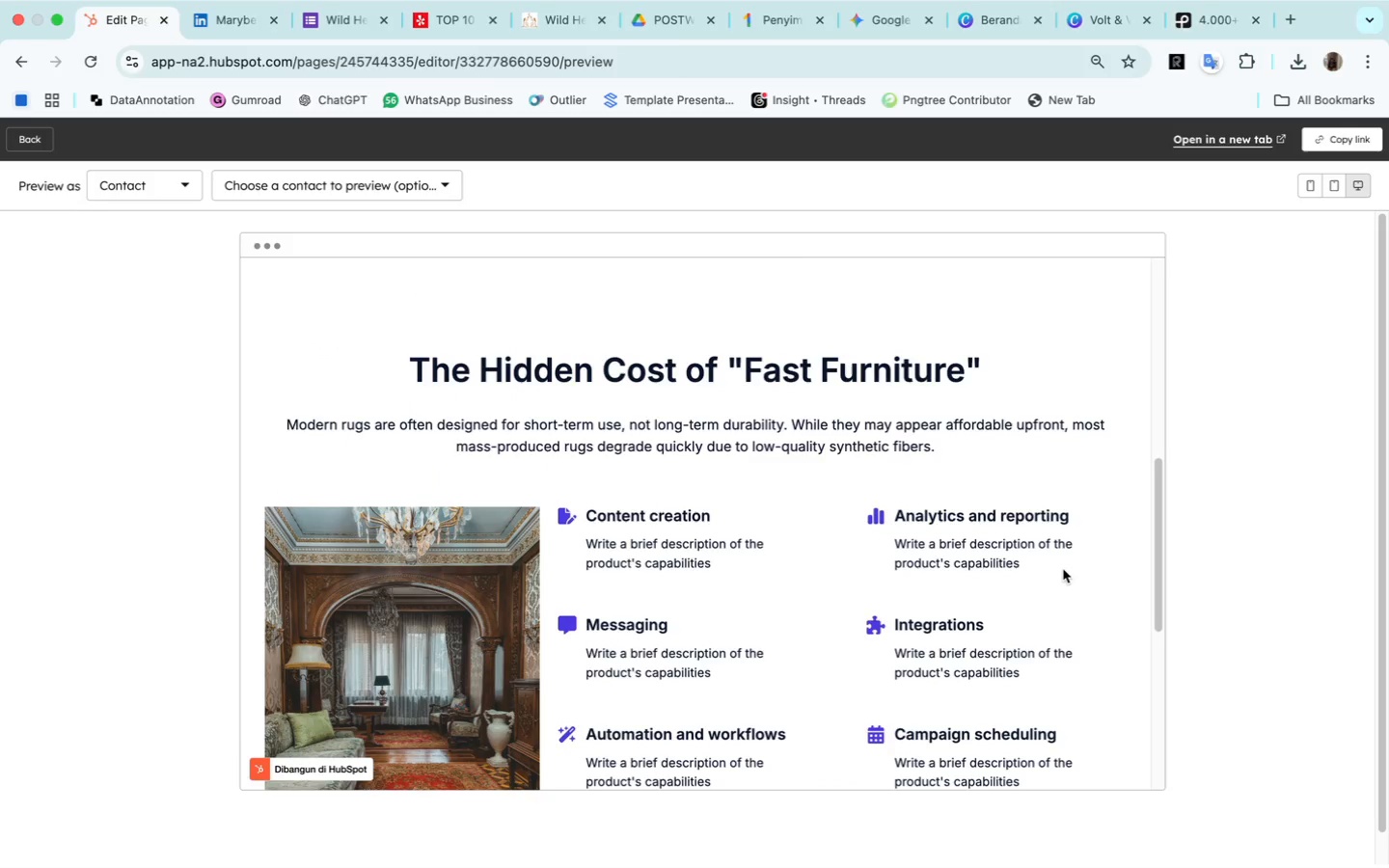 
scroll: coordinate [1063, 569], scroll_direction: down, amount: 22.0
 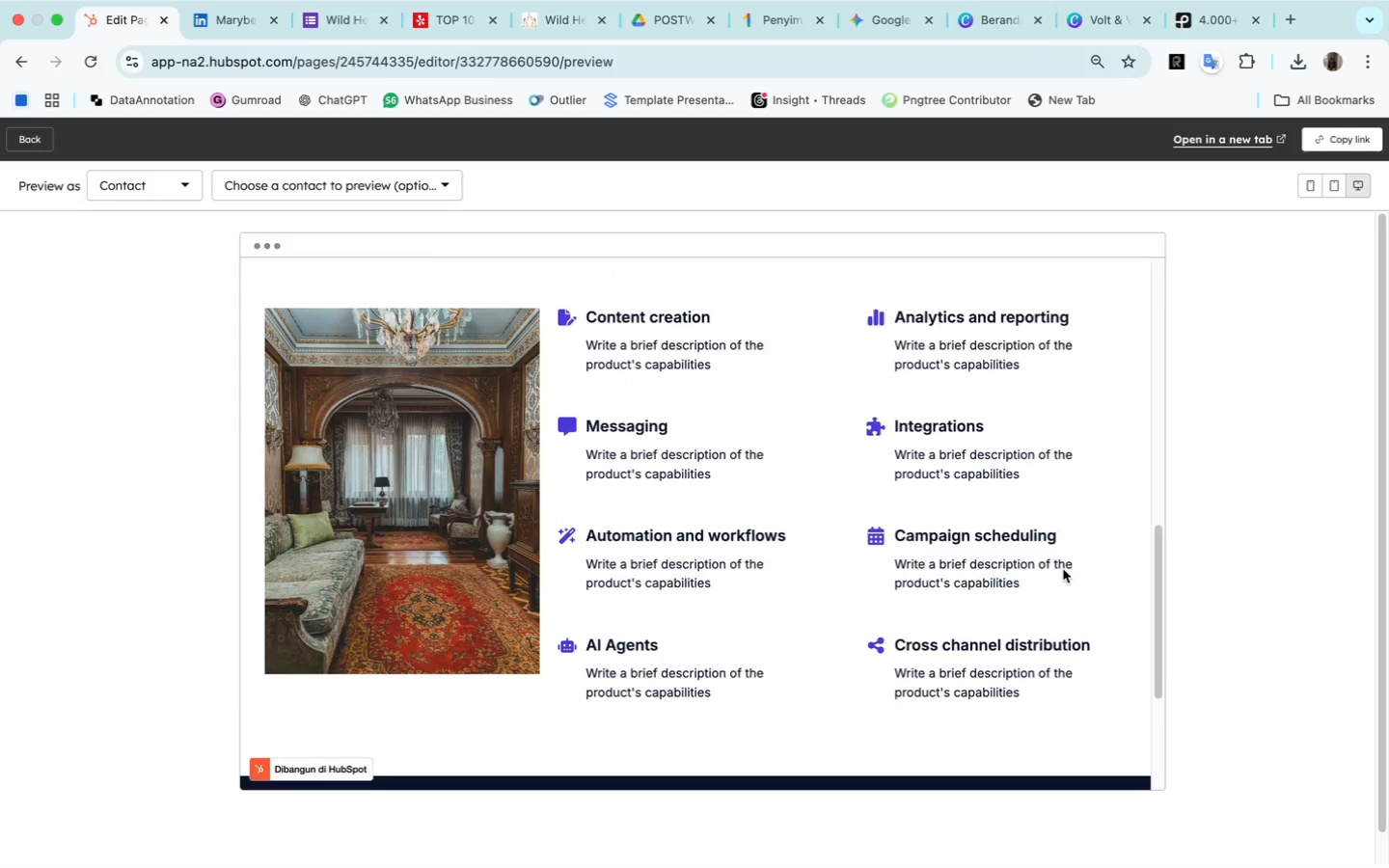 
scroll: coordinate [1063, 569], scroll_direction: up, amount: 2.0
 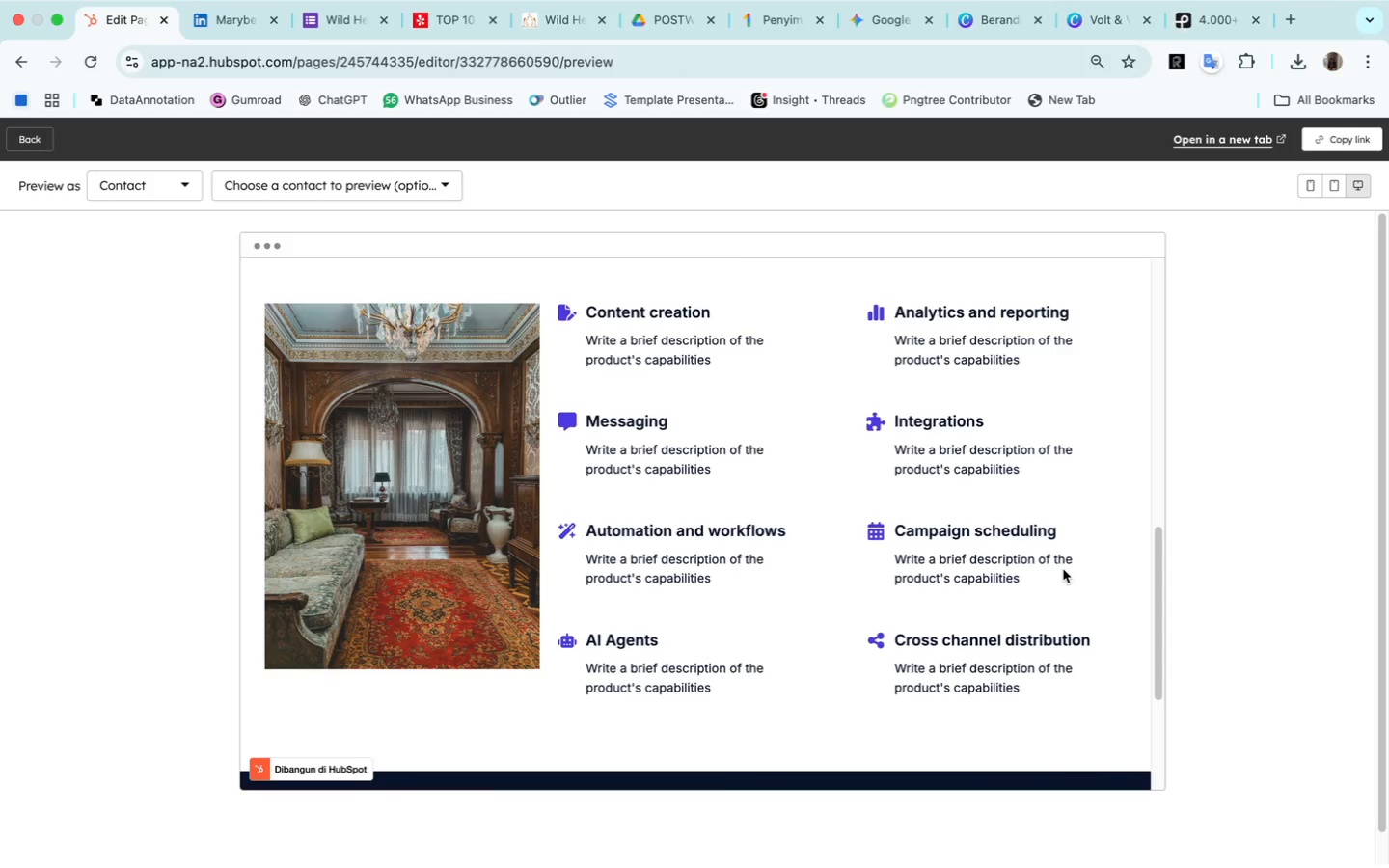 
wait(15.28)
 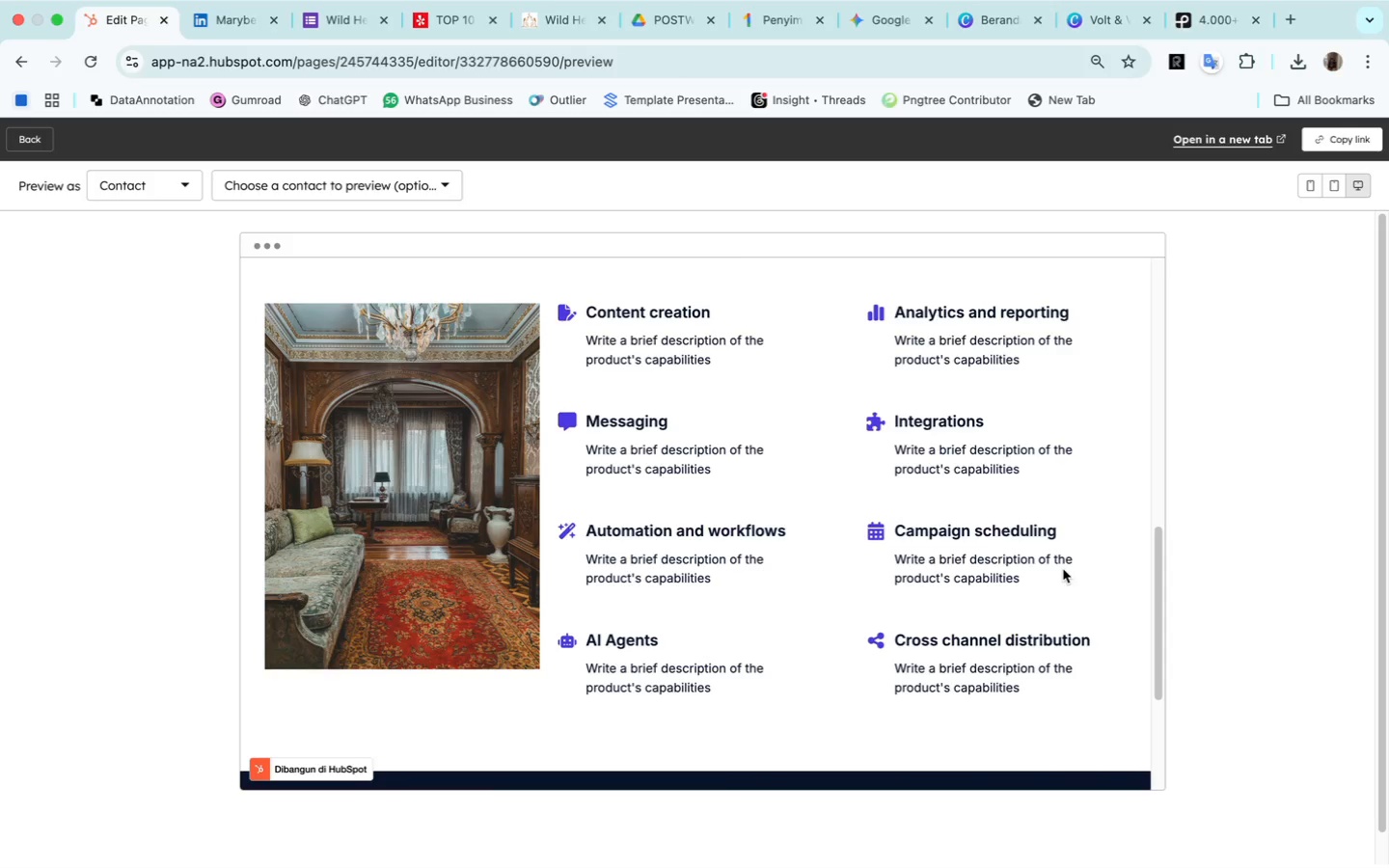 
left_click([35, 138])
 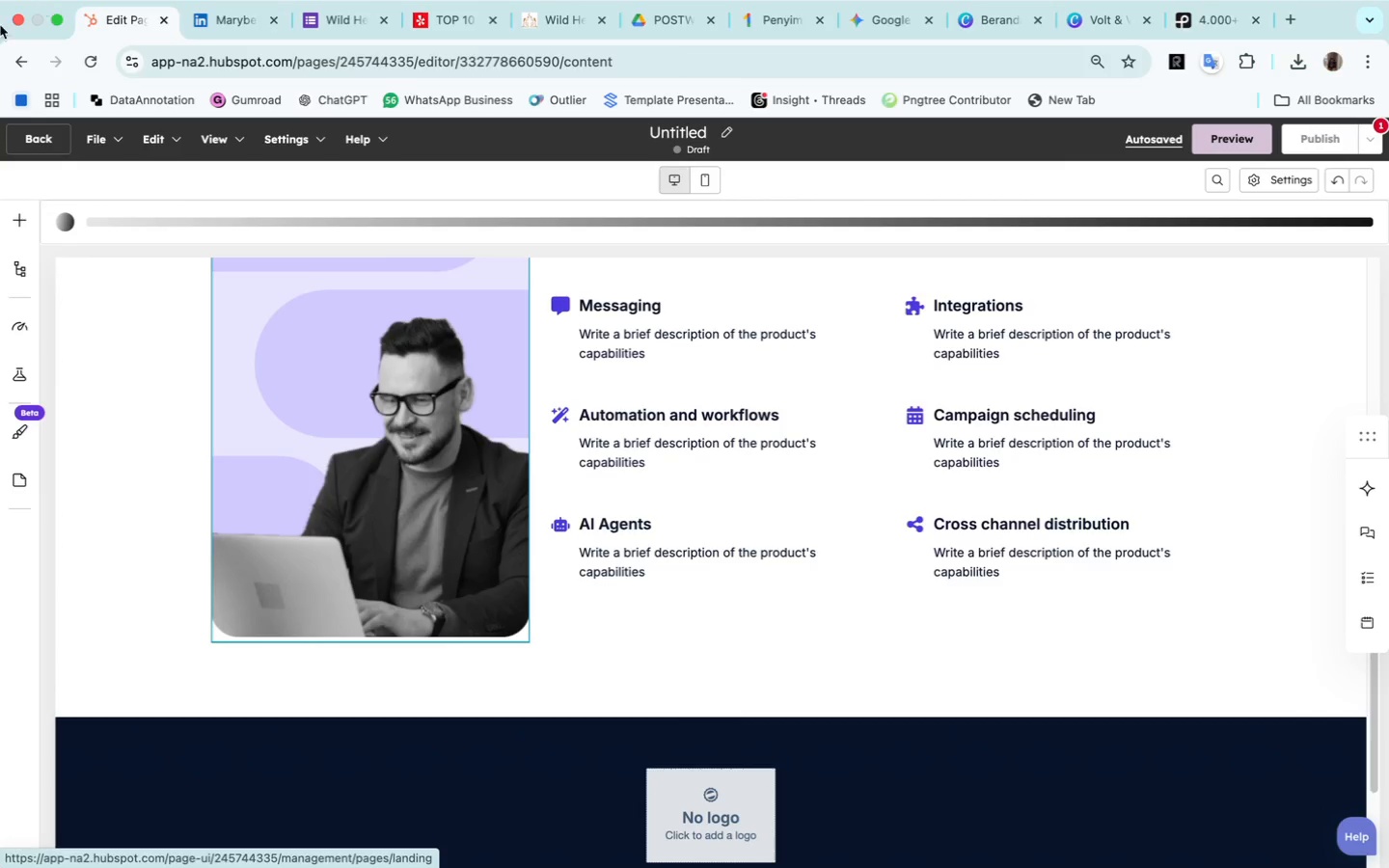 
wait(5.3)
 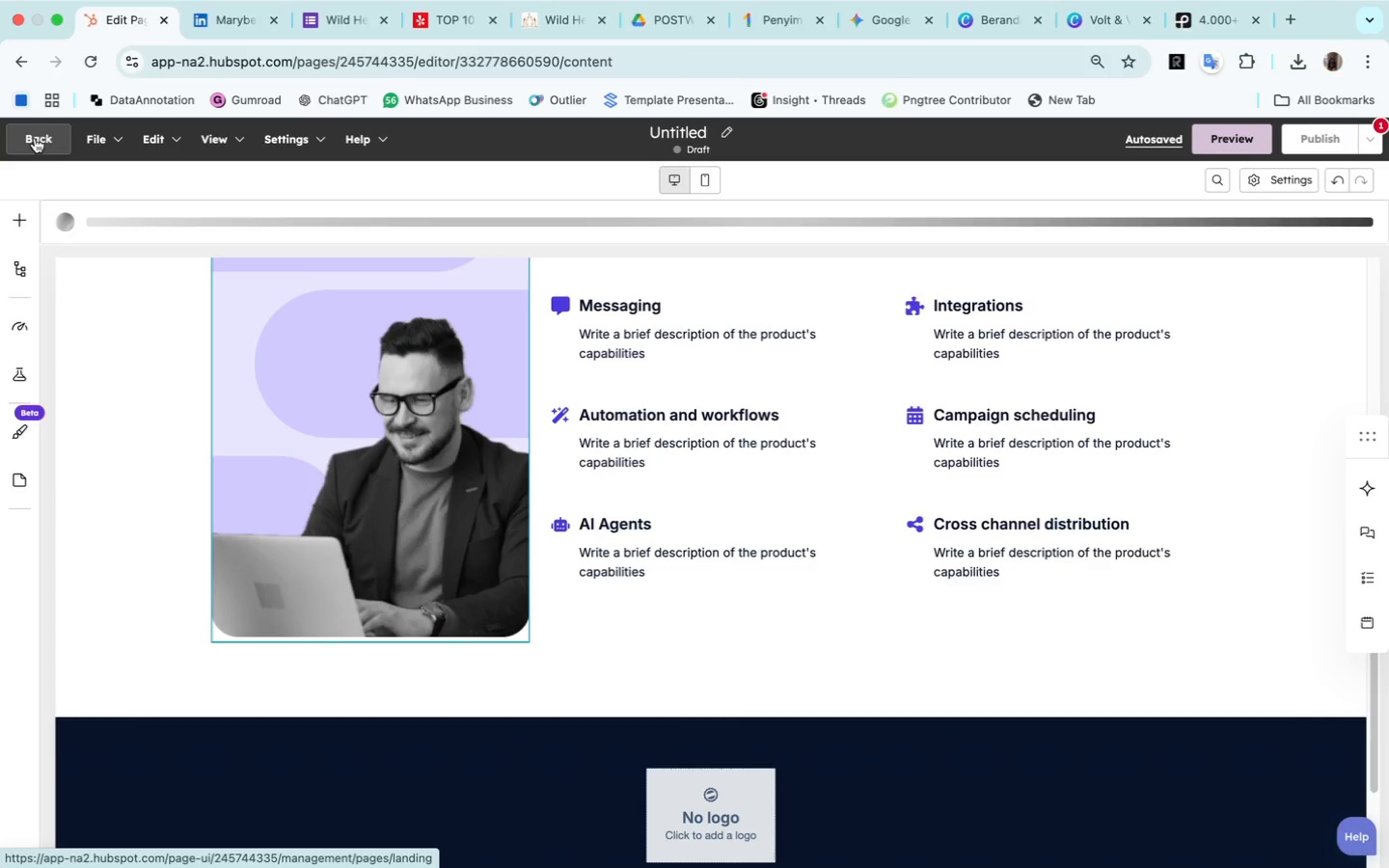 
scroll: coordinate [733, 483], scroll_direction: up, amount: 16.0
 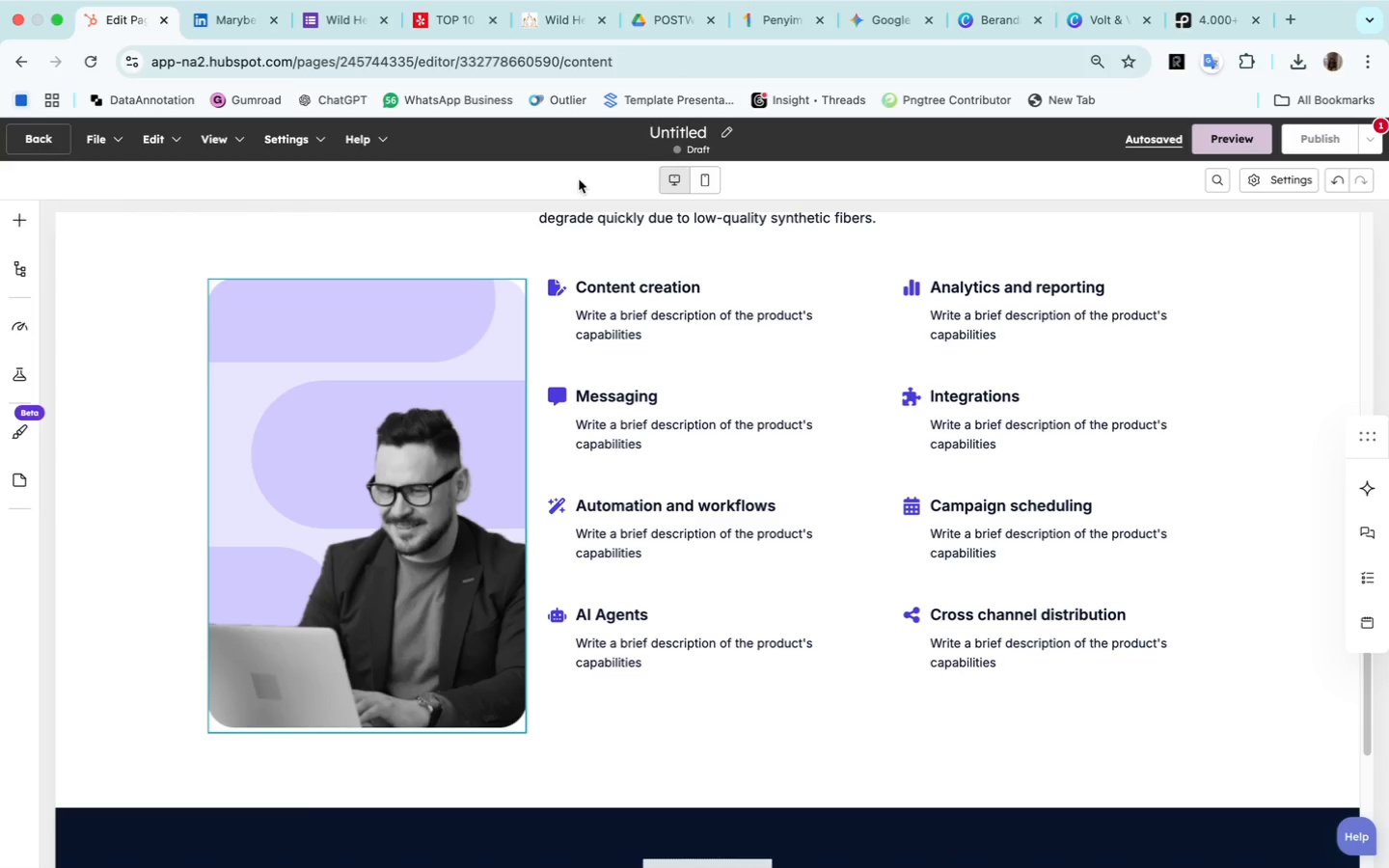 
wait(5.01)
 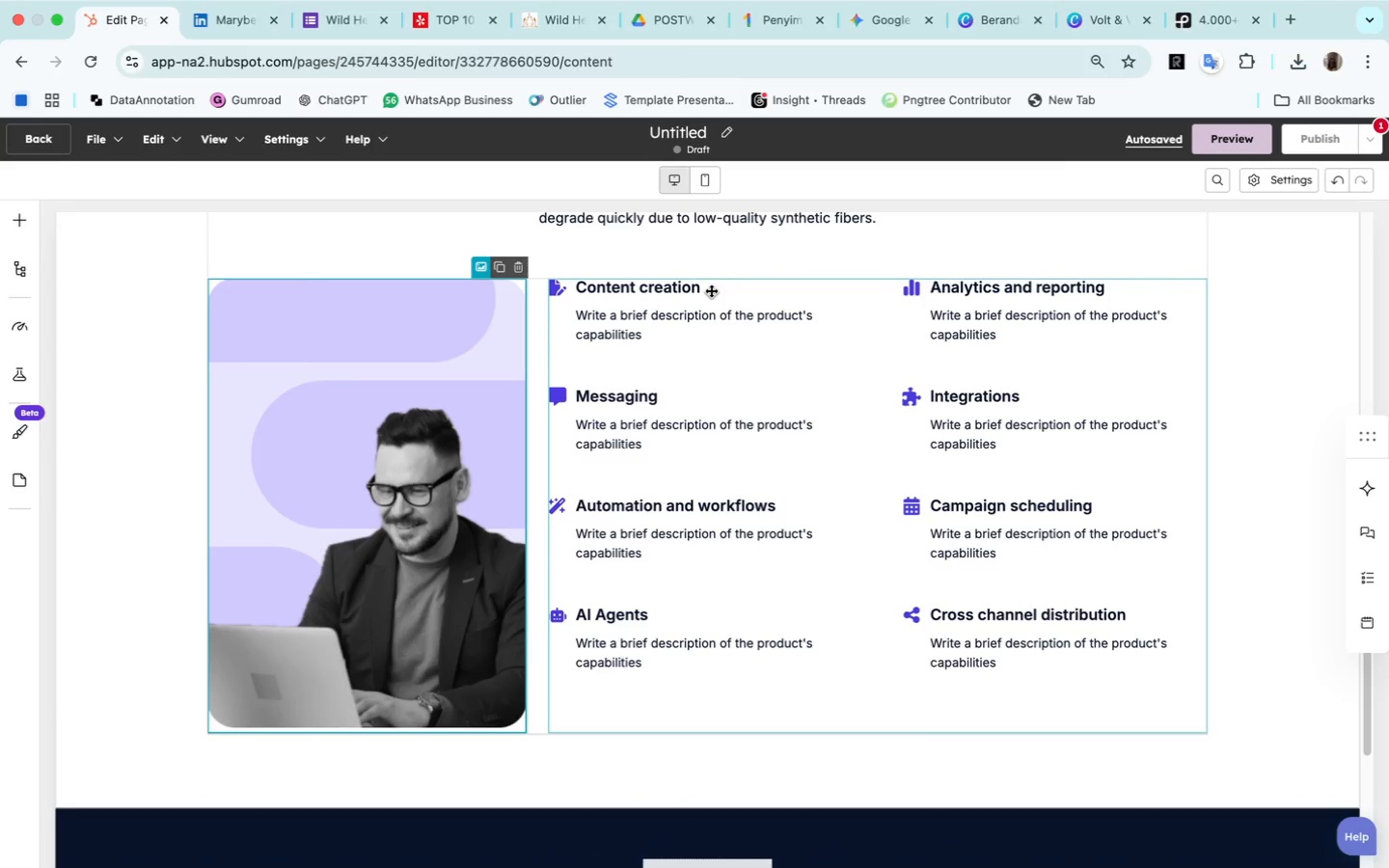 
left_click([613, 288])
 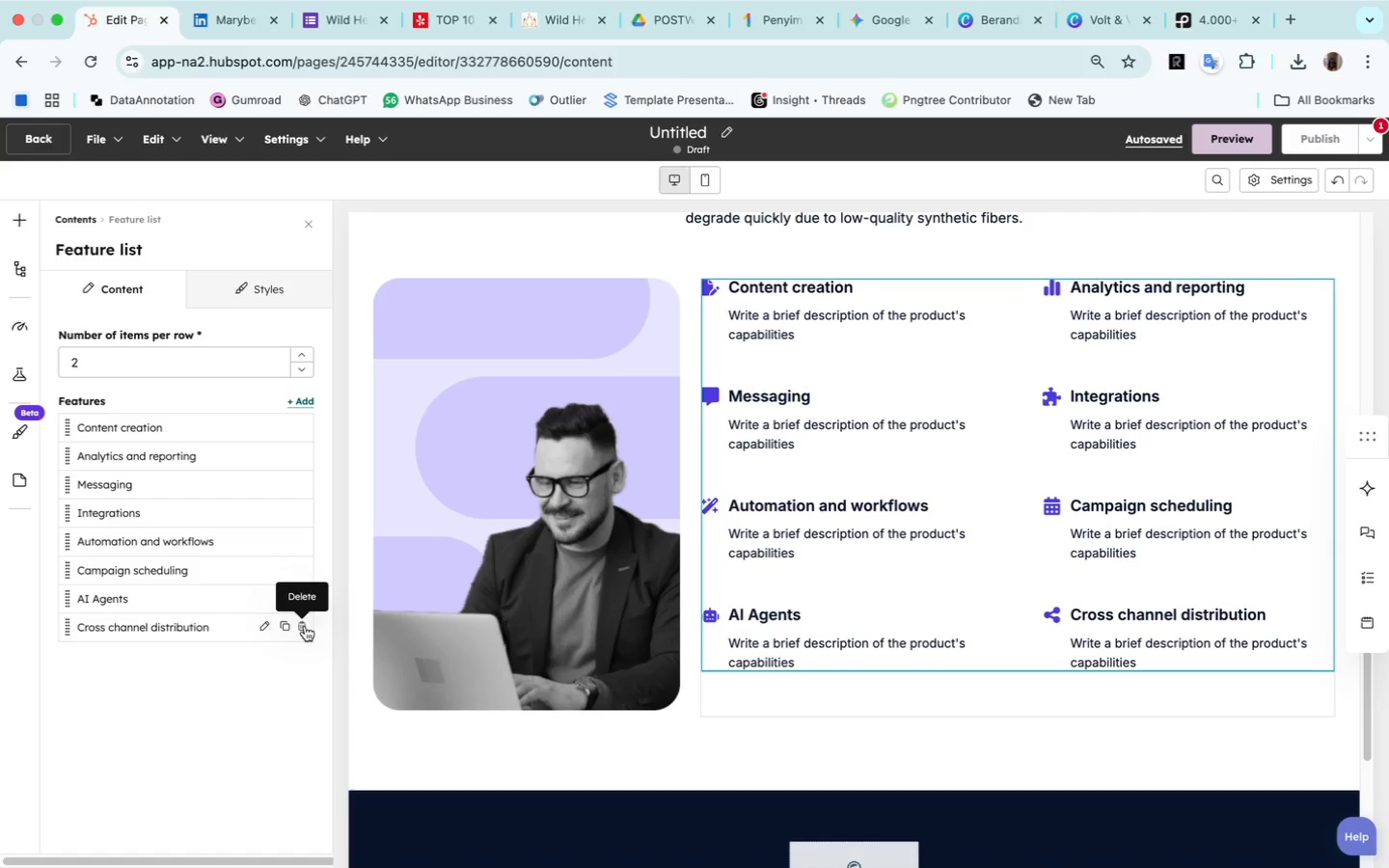 
wait(16.57)
 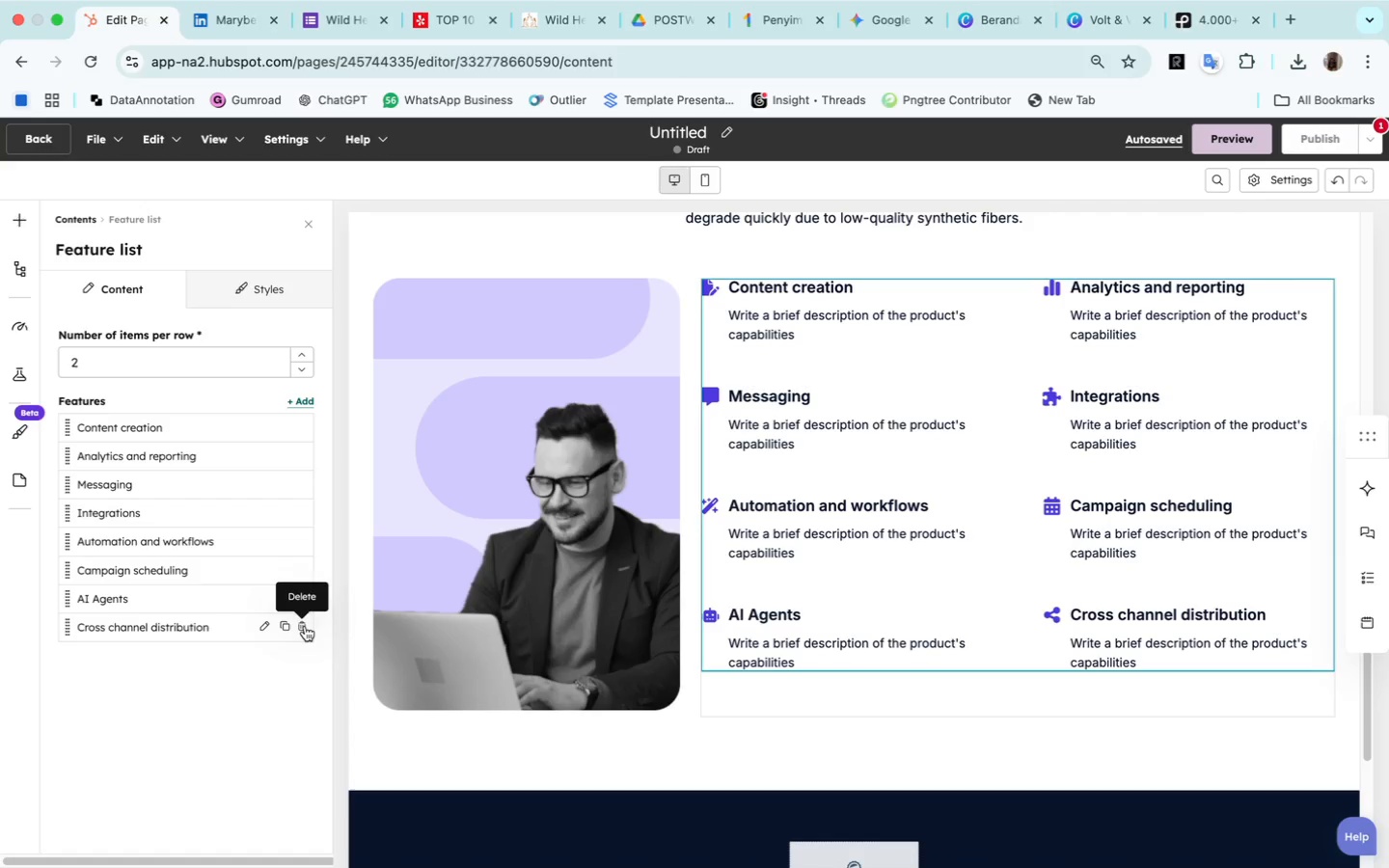 
left_click([305, 626])
 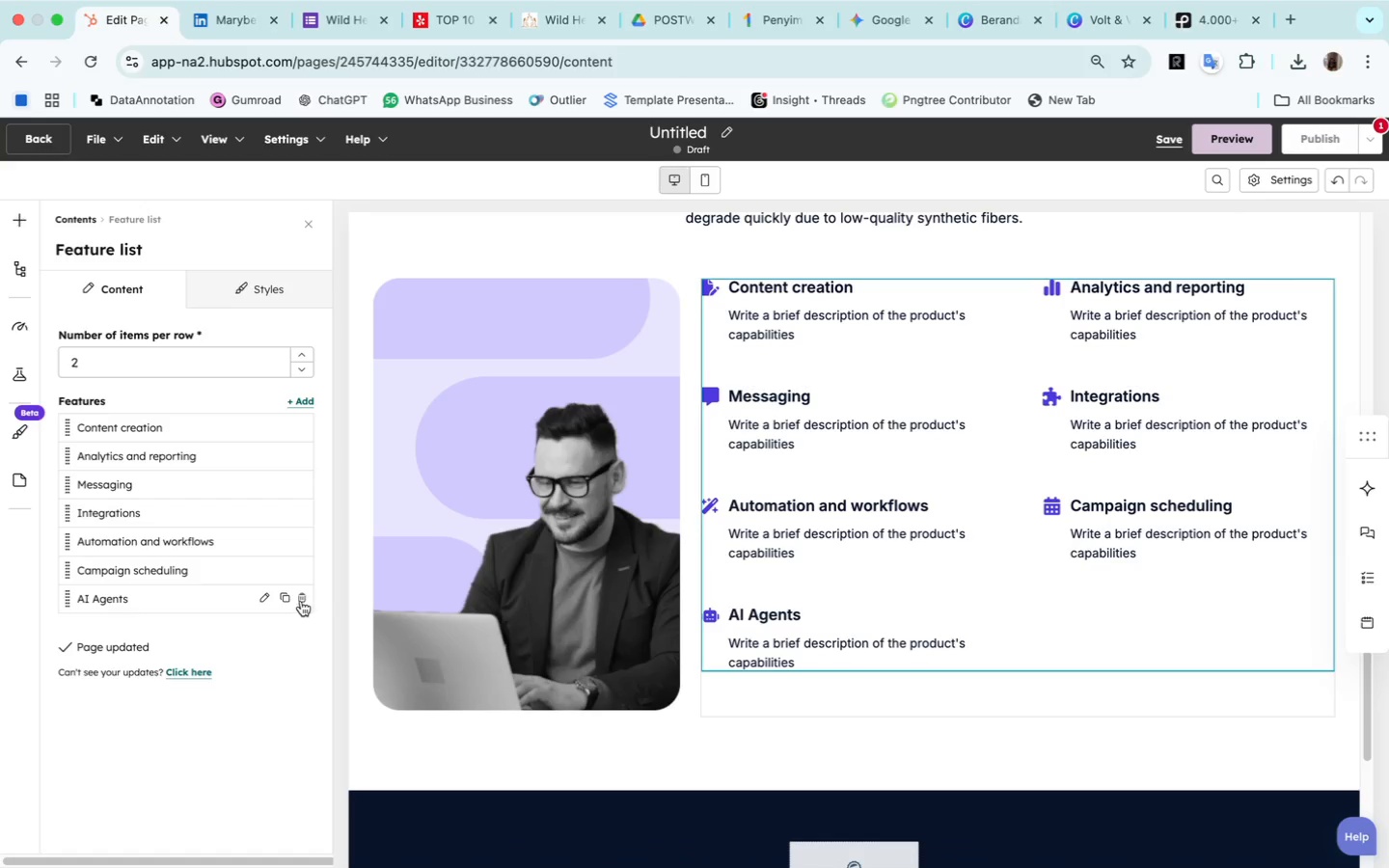 
left_click([301, 601])
 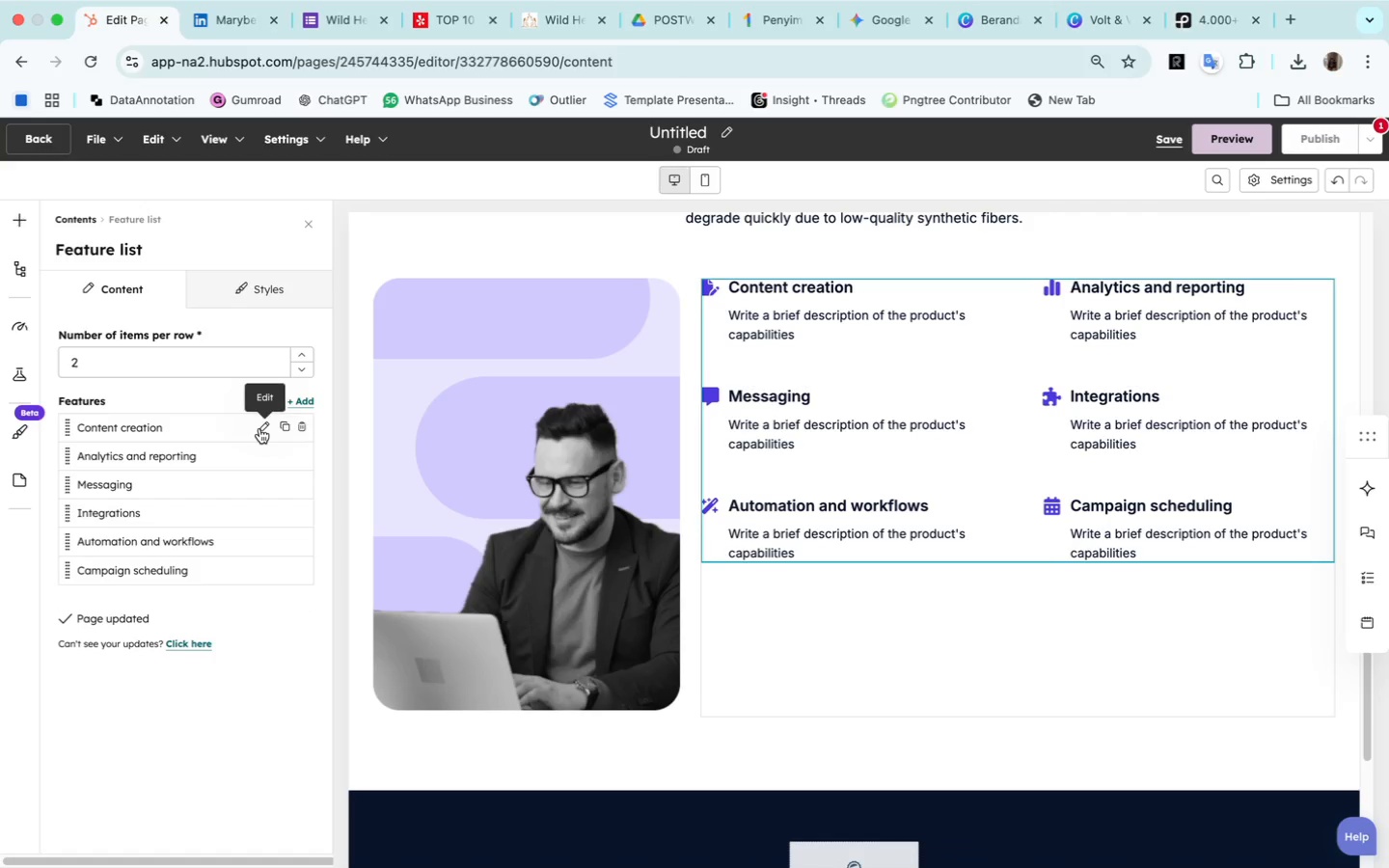 
left_click([260, 428])
 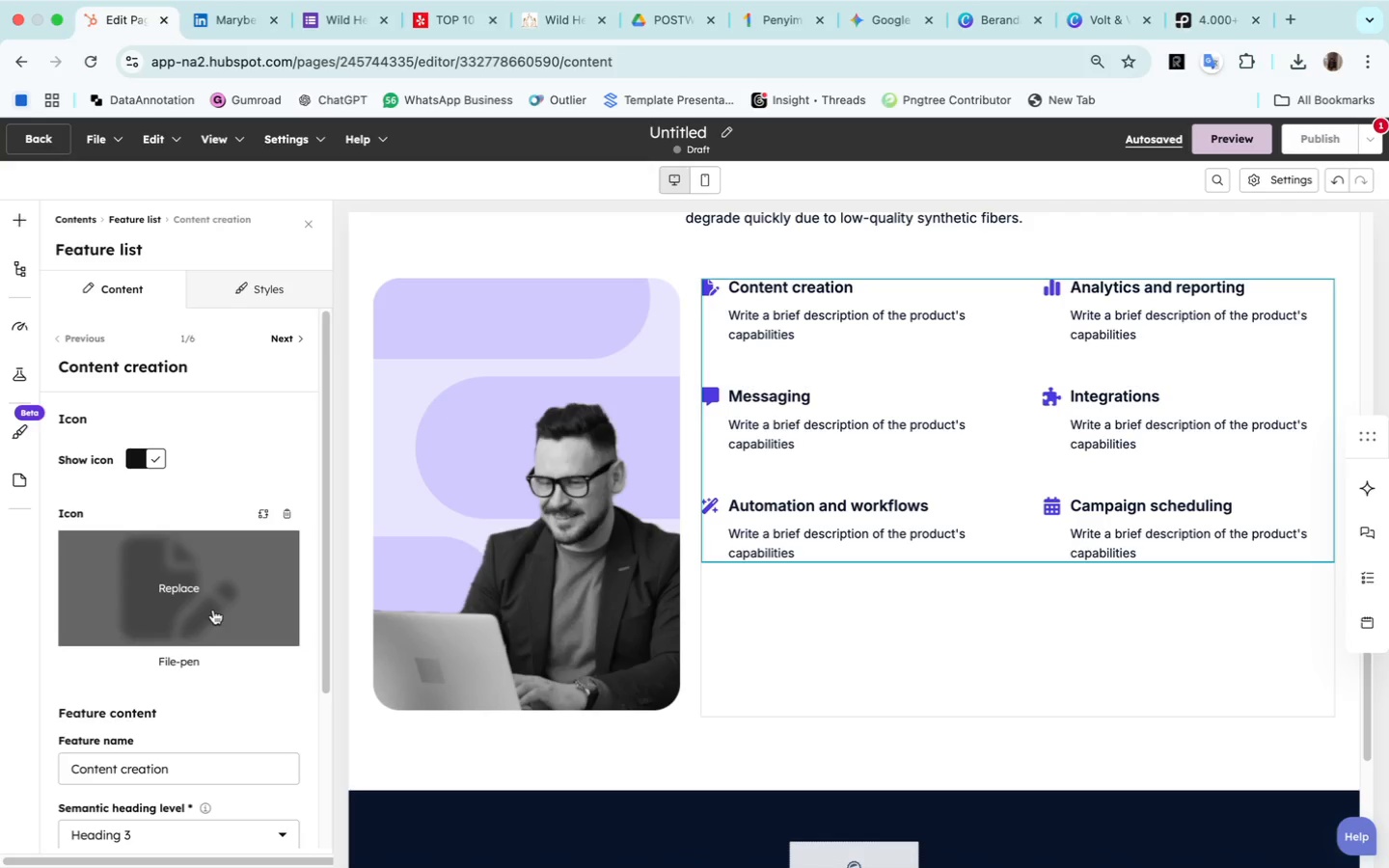 
wait(11.9)
 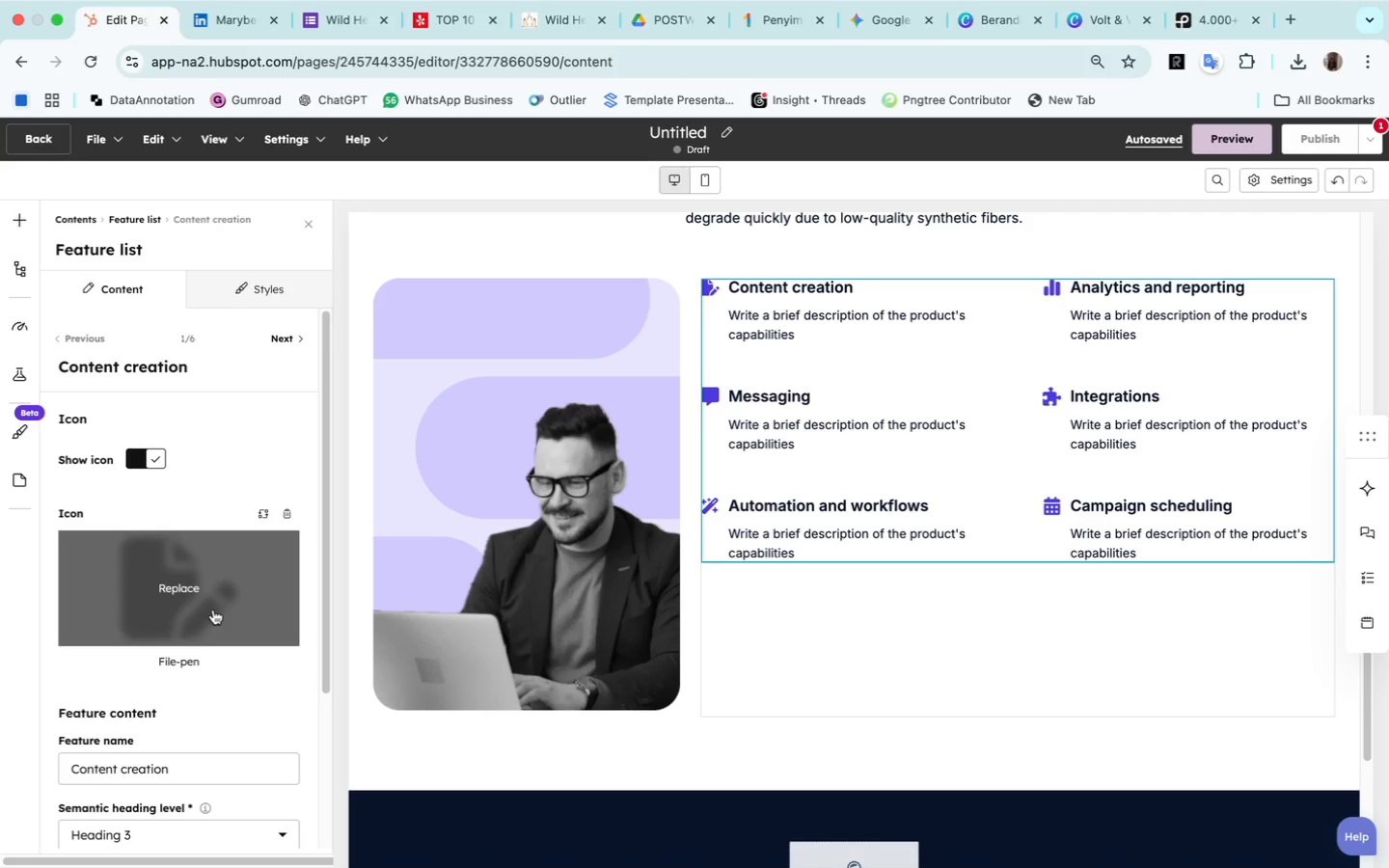 
left_click([213, 610])
 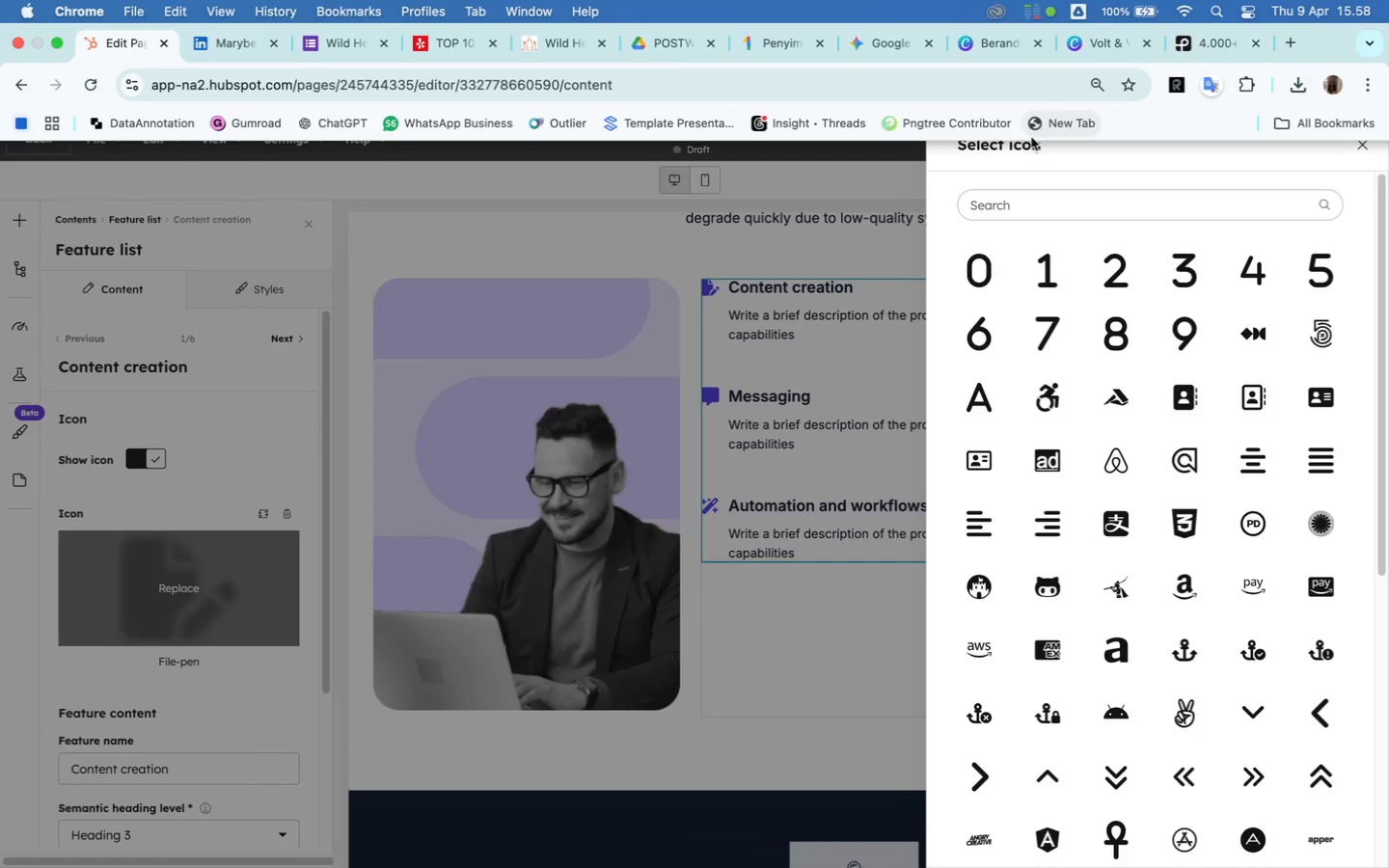 
left_click([1009, 203])
 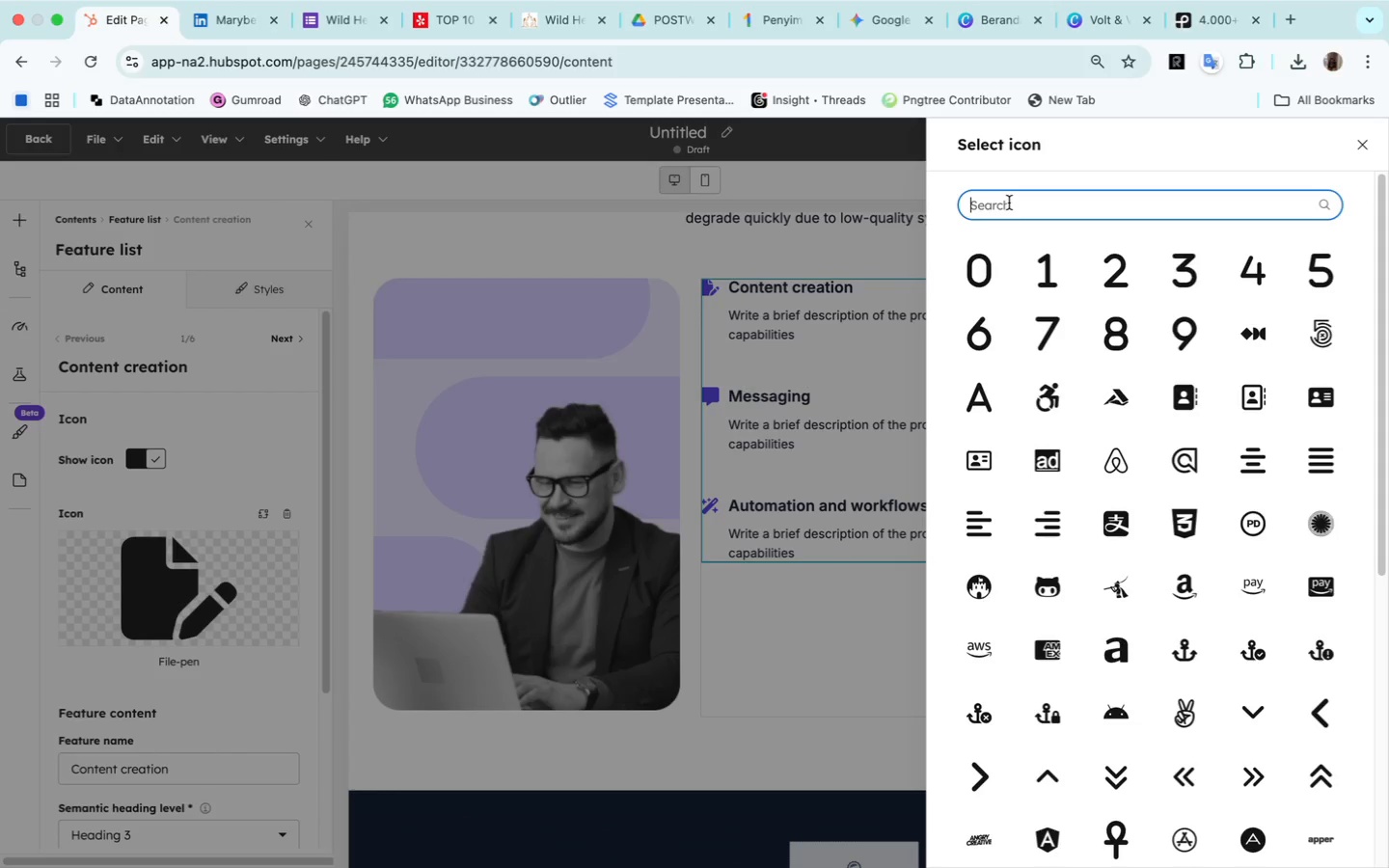 
type(tool)
 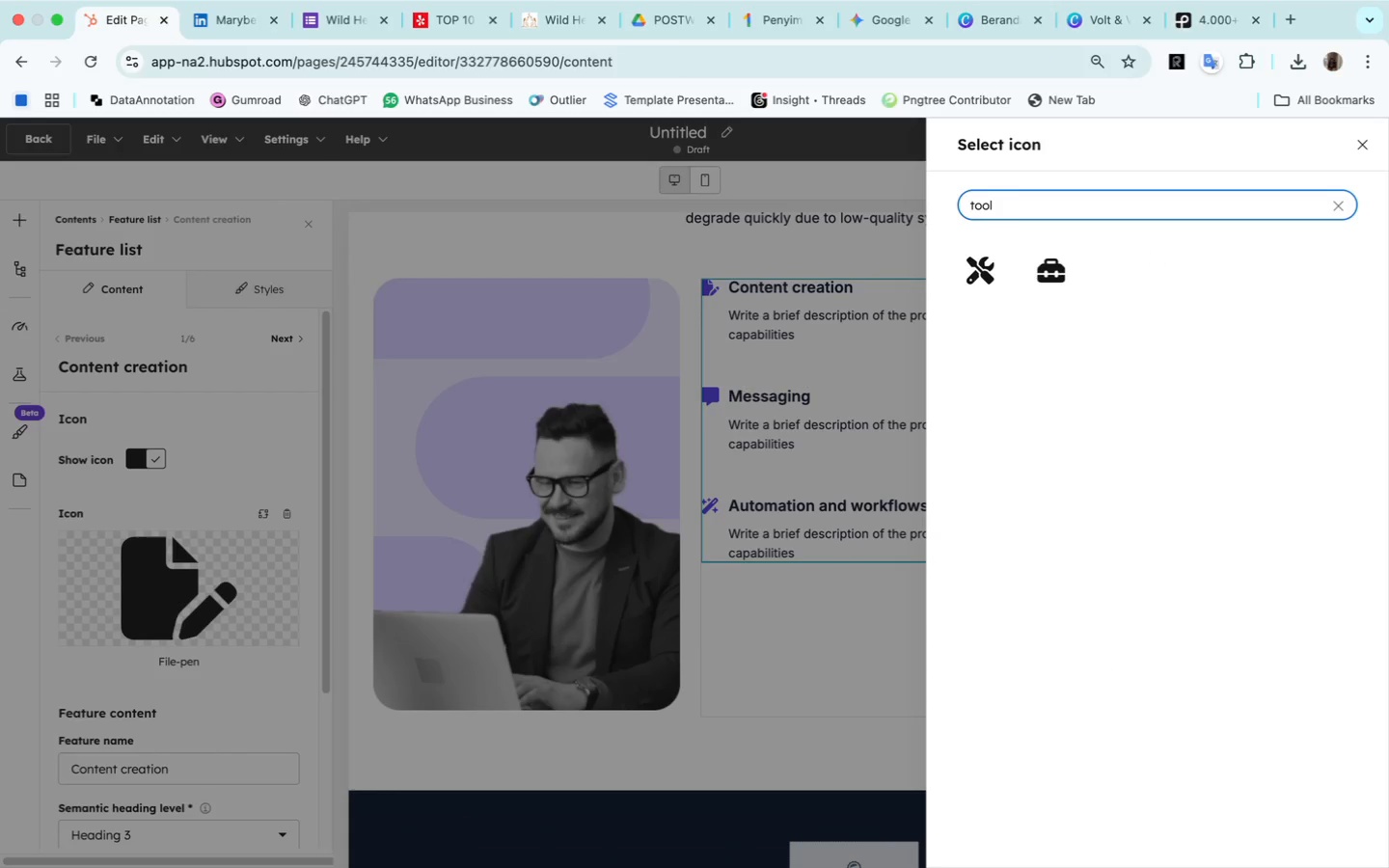 
wait(5.02)
 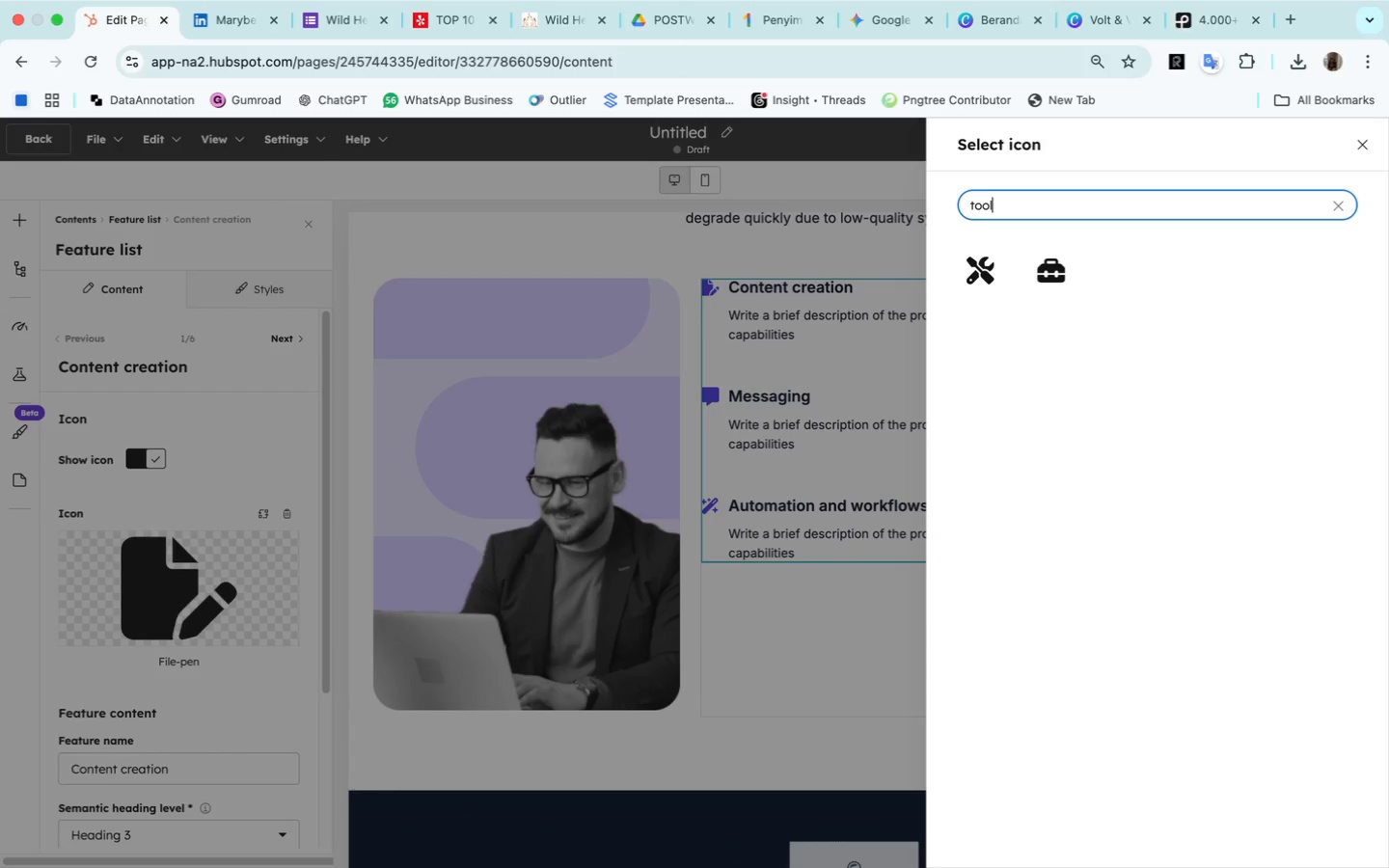 
left_click([977, 272])
 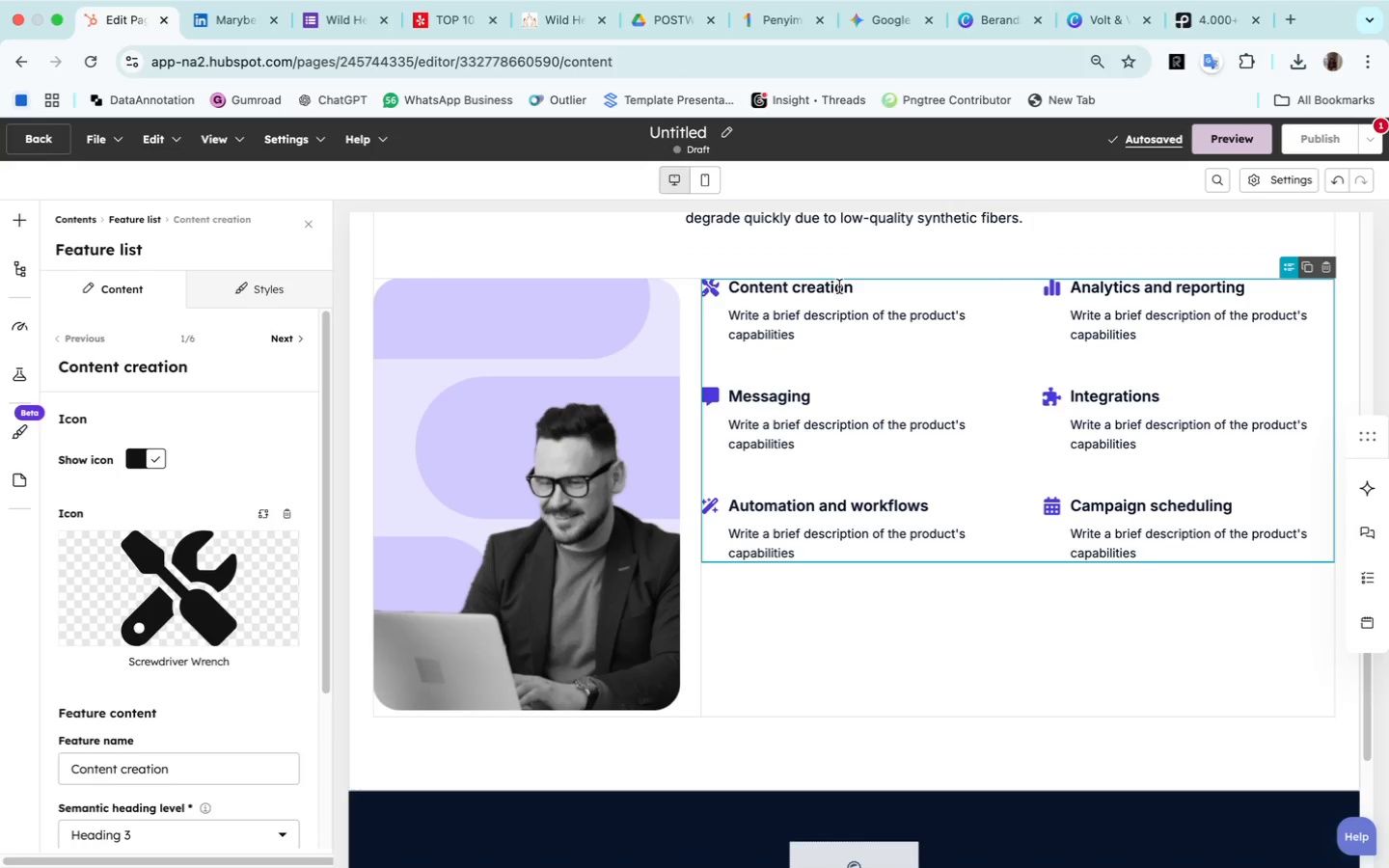 
wait(7.3)
 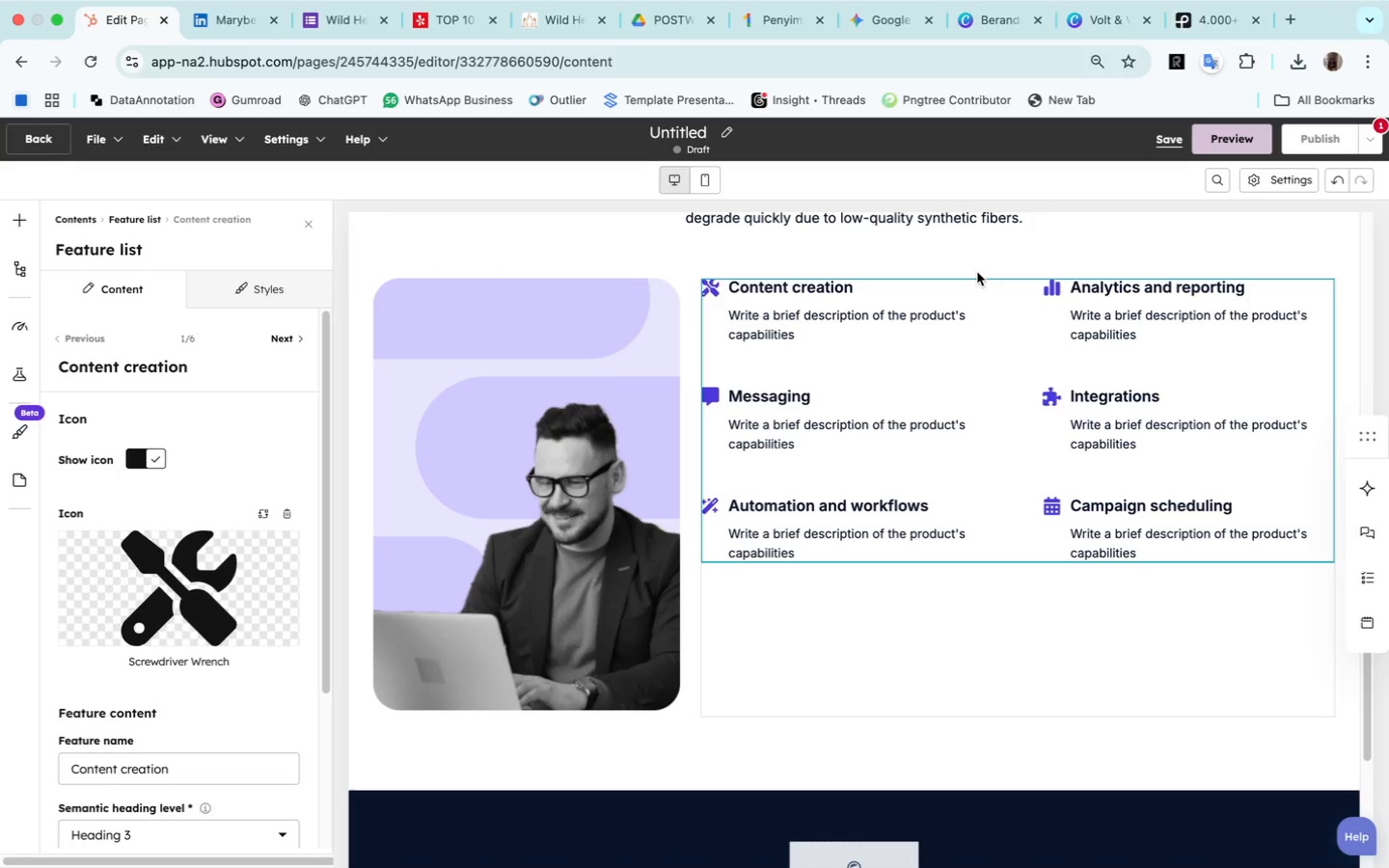 
scroll: coordinate [249, 622], scroll_direction: down, amount: 18.0
 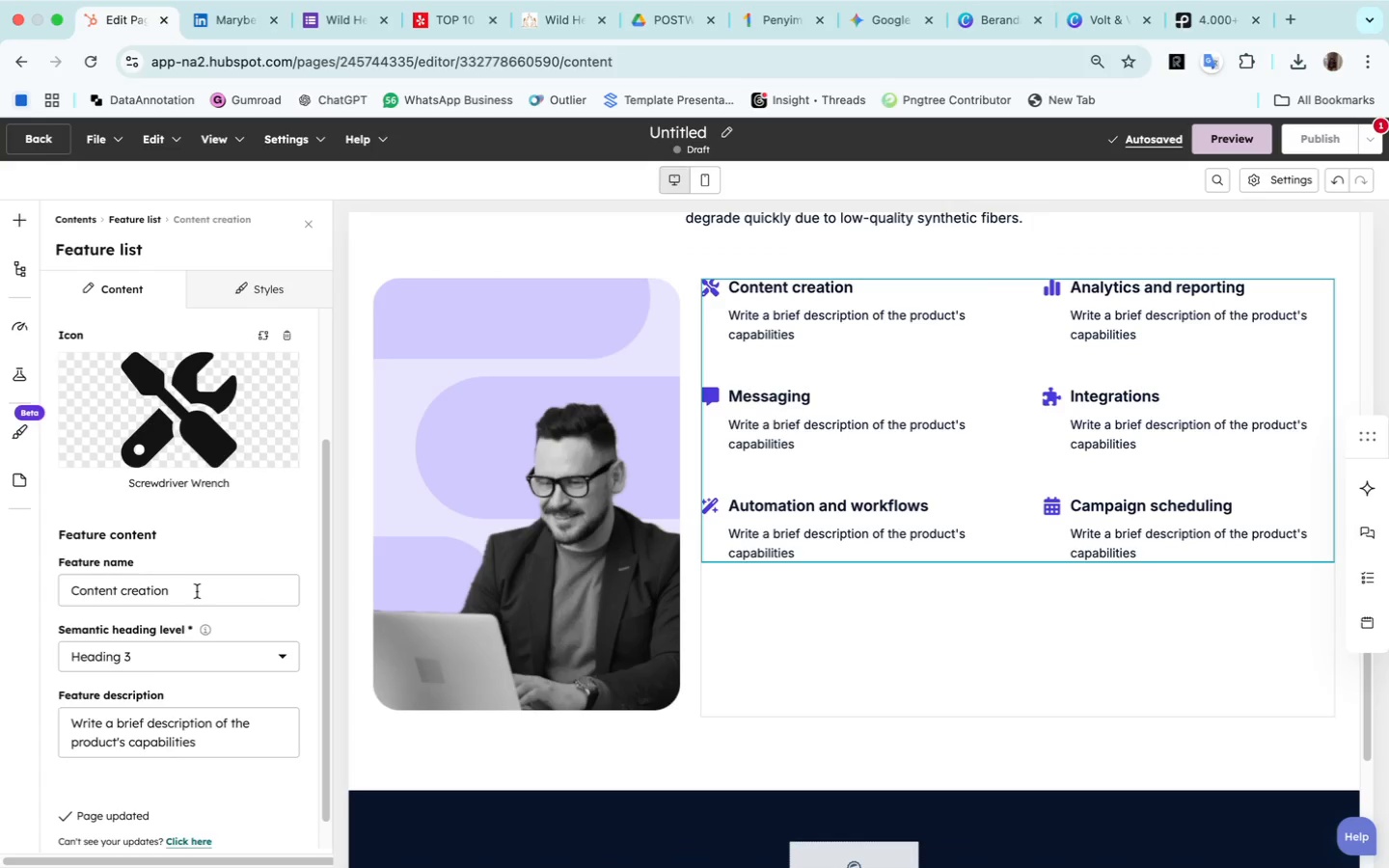 
left_click([197, 591])
 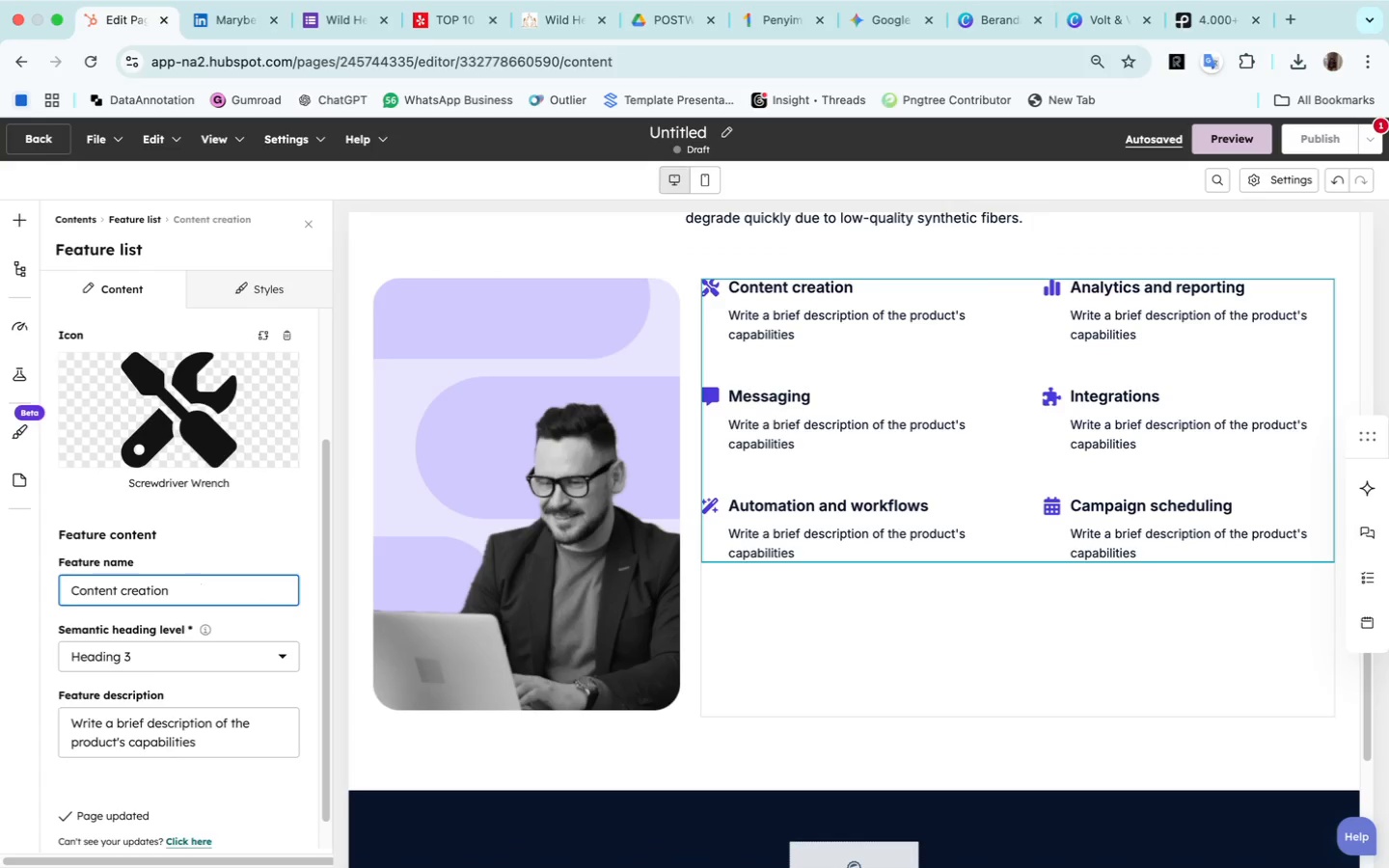 
hold_key(key=Backspace, duration=1.51)
 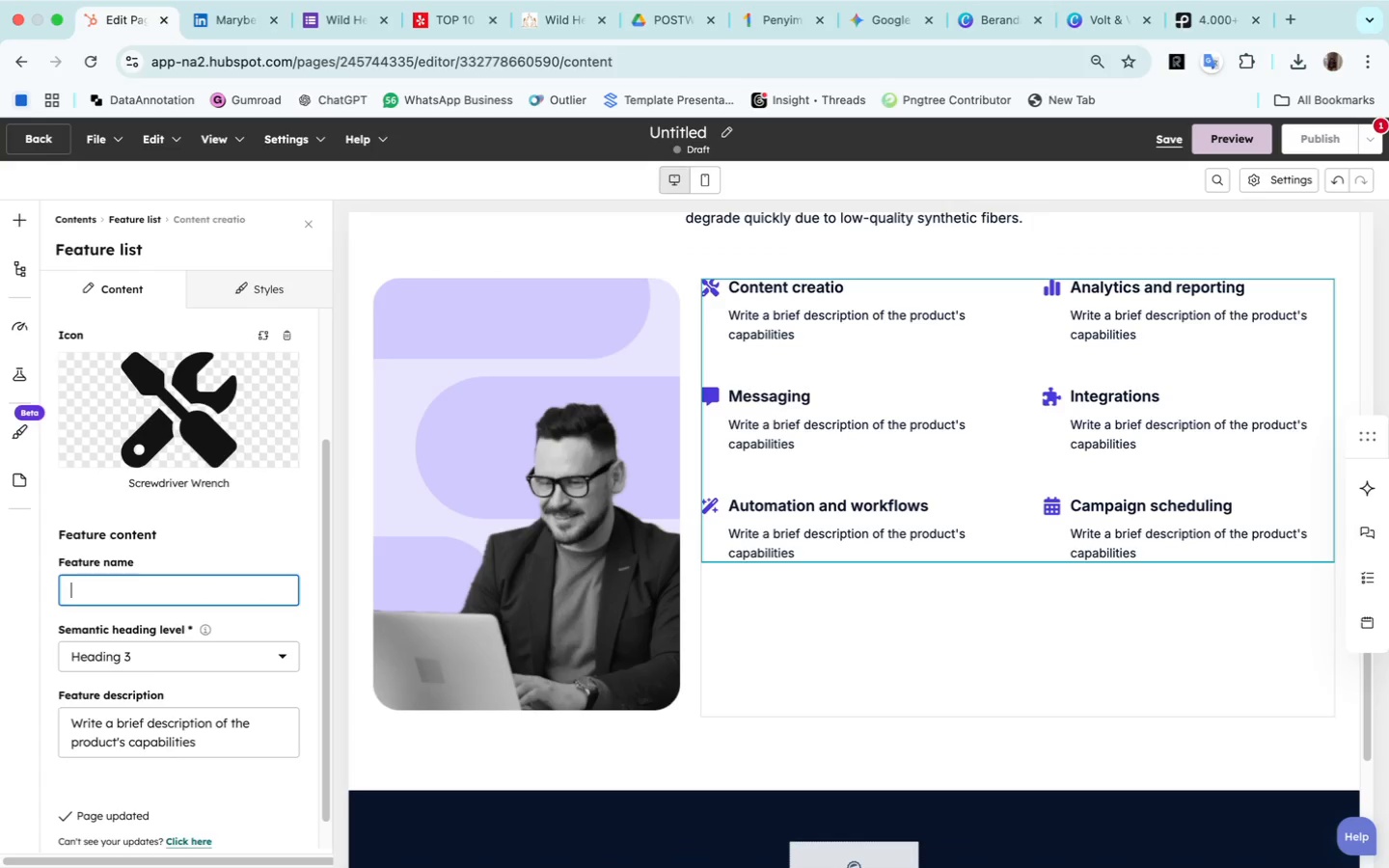 
key(Backspace)
key(Backspace)
type(Material Degradation)
 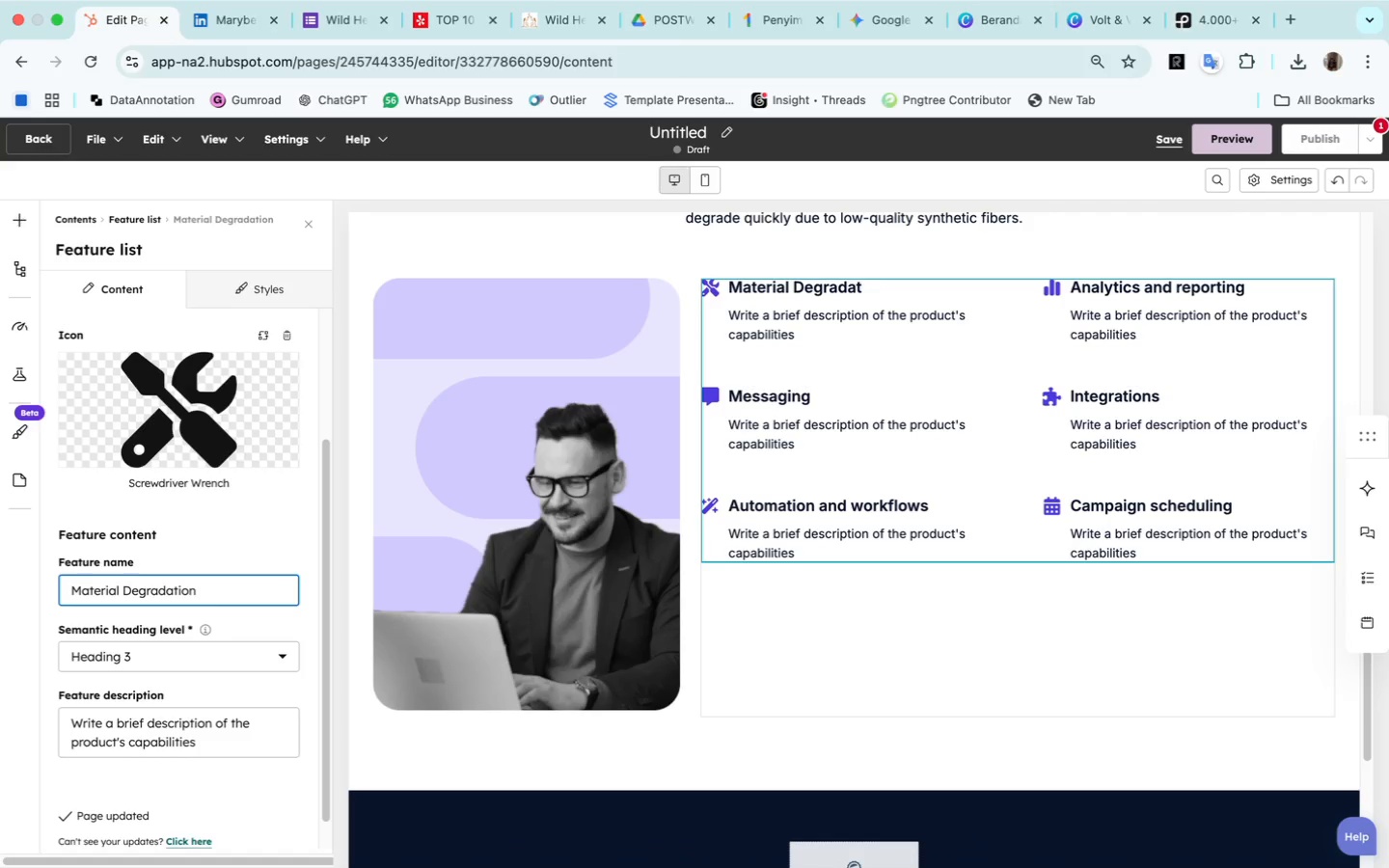 
wait(8.7)
 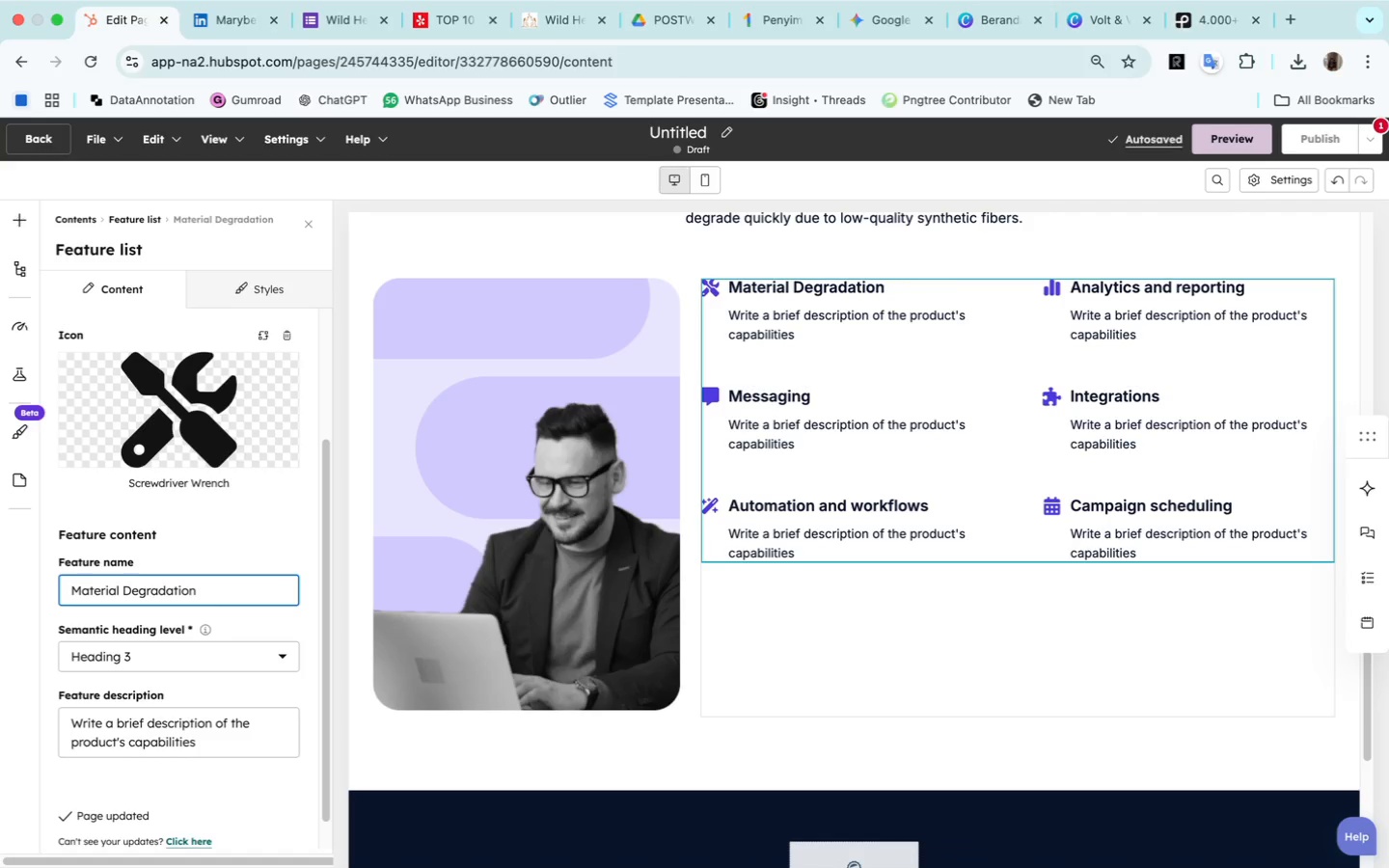 
left_click_drag(start_coordinate=[212, 746], to_coordinate=[65, 717])
 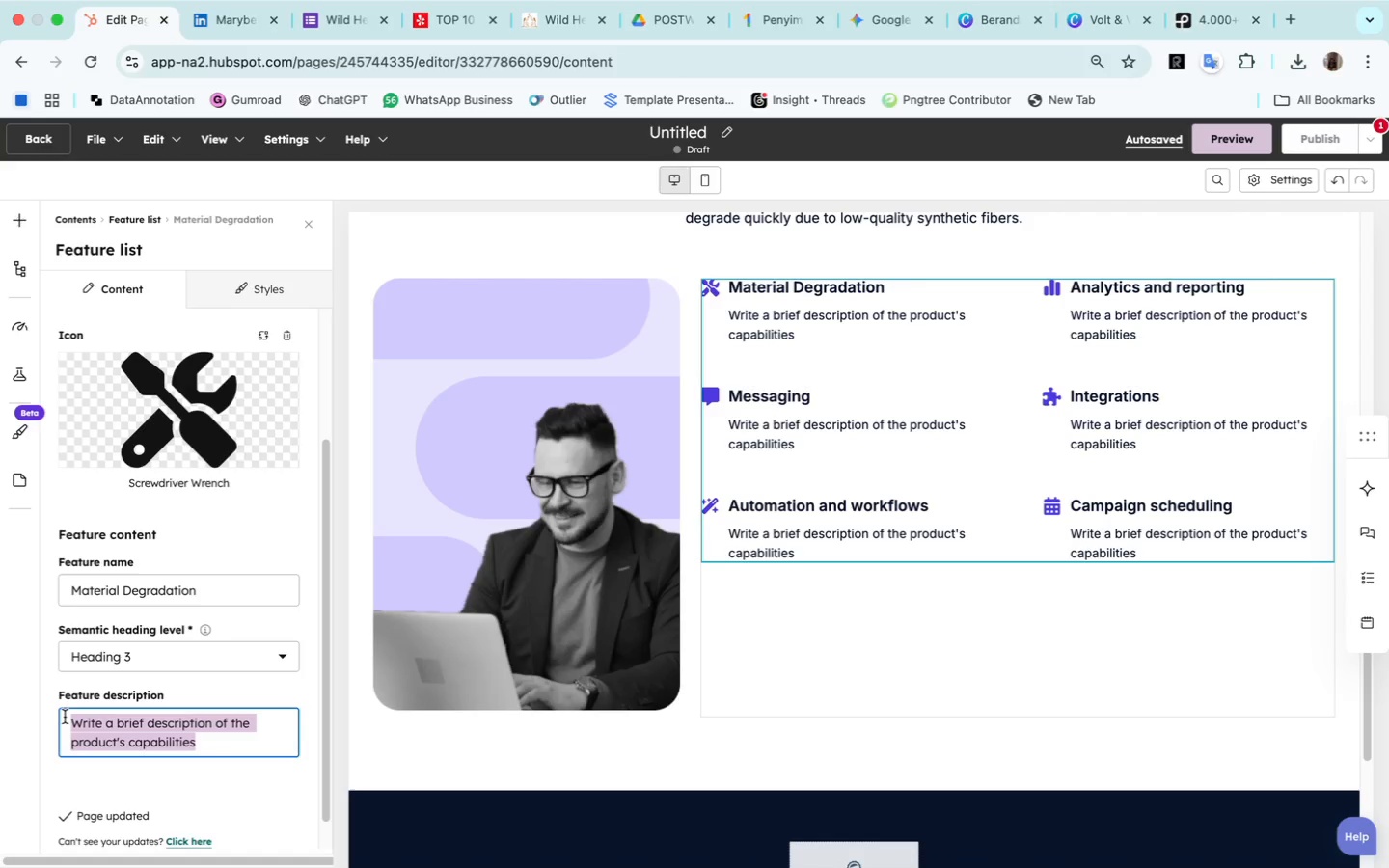 
type(Low-quality synthetic fibers break down quickly under everyday use, reducing structural integrity ovver time)
key(Backspace)
key(Backspace)
key(Backspace)
key(Backspace)
key(Backspace)
key(Backspace)
key(Backspace)
key(Backspace)
type(er time.)
 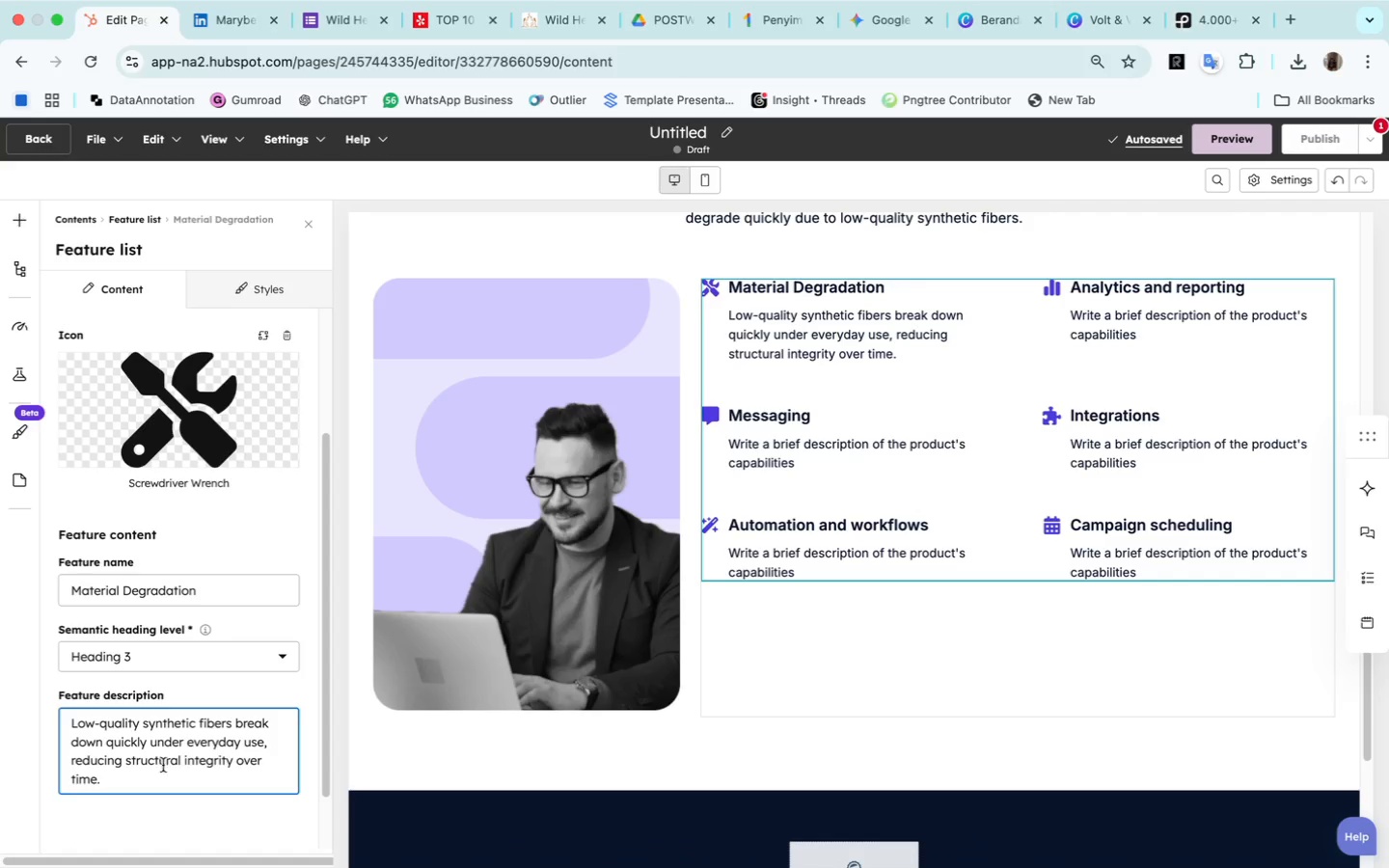 
wait(7.74)
 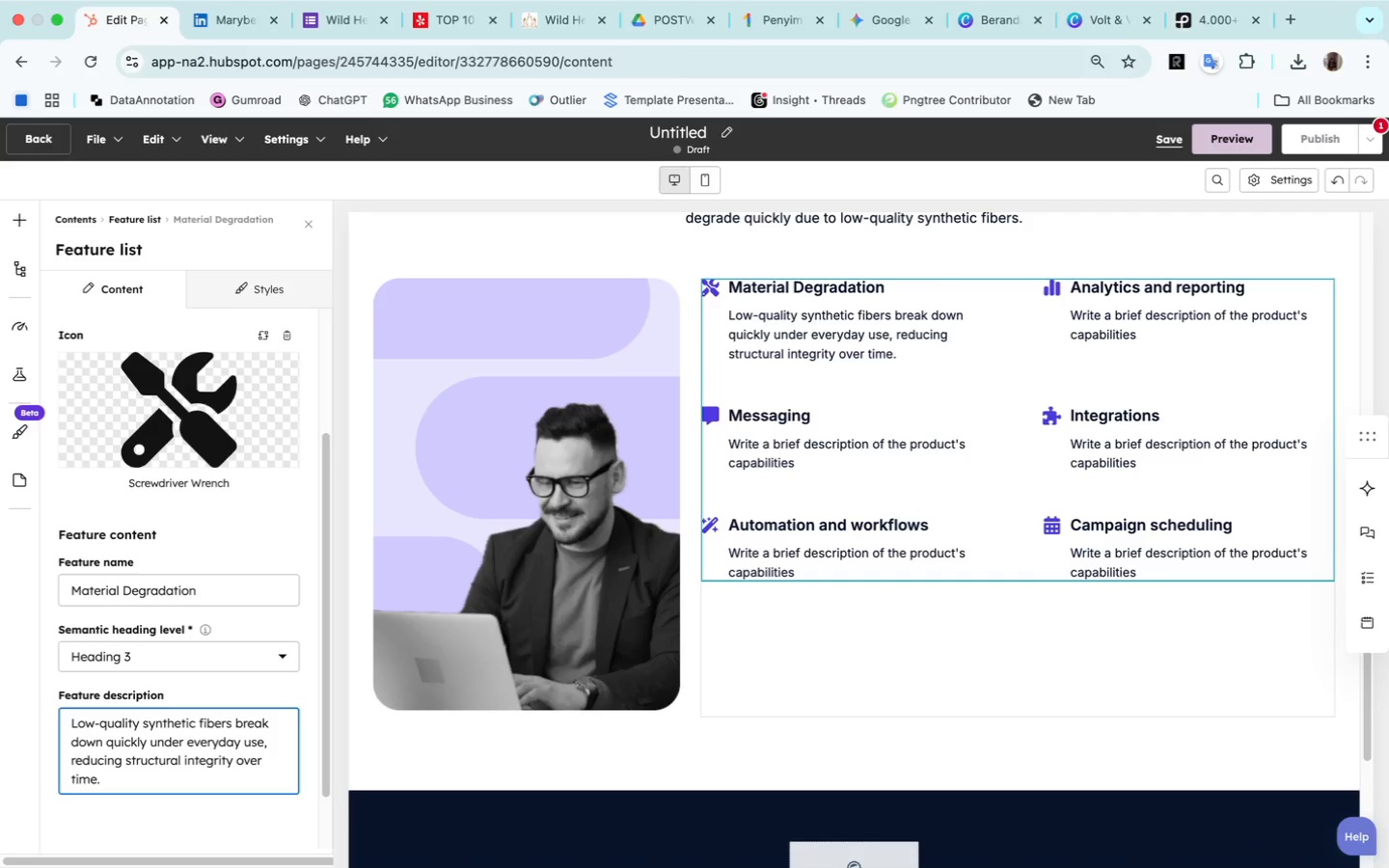 
left_click([1110, 316])
 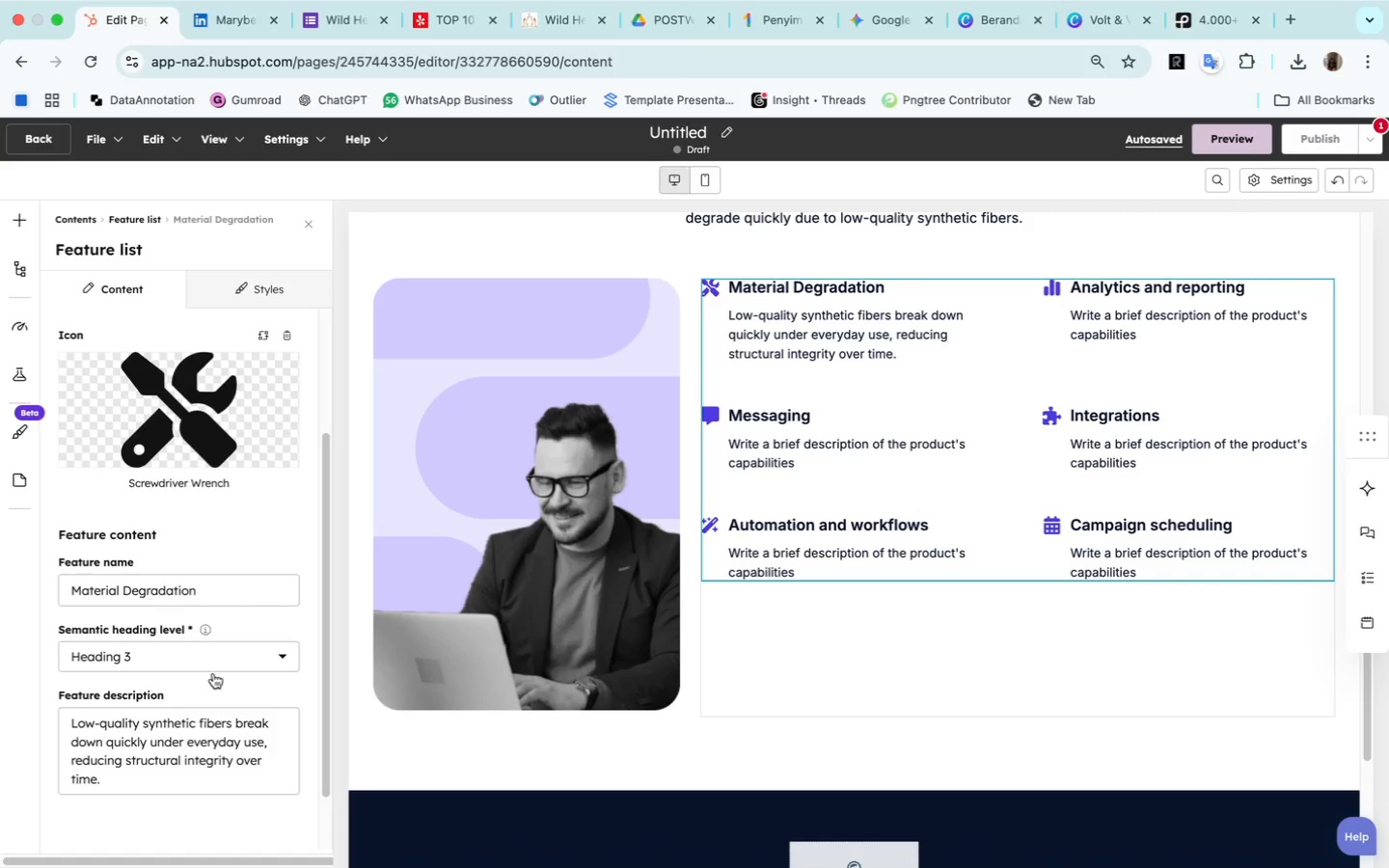 
scroll: coordinate [228, 723], scroll_direction: down, amount: 36.0
 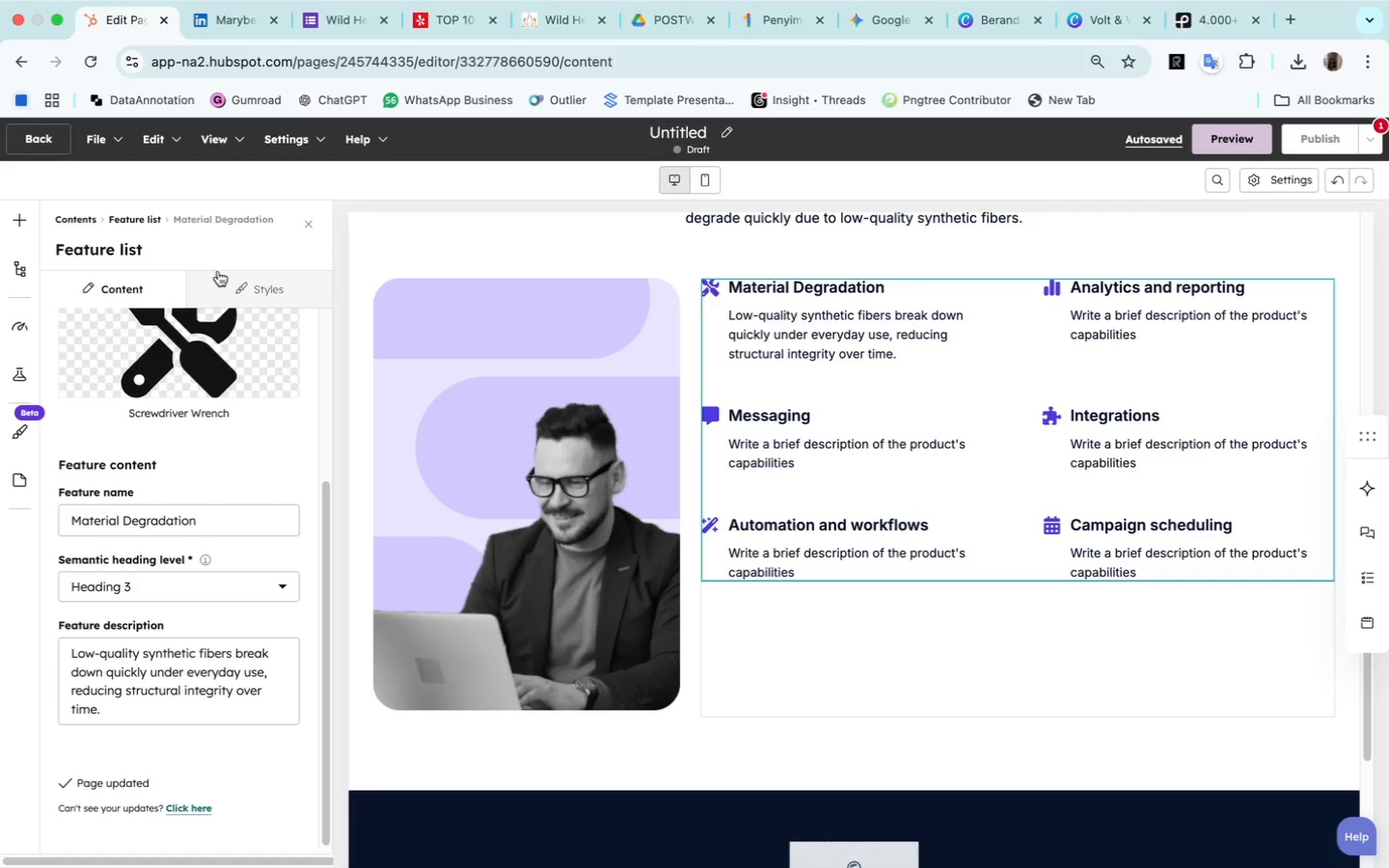 
wait(5.65)
 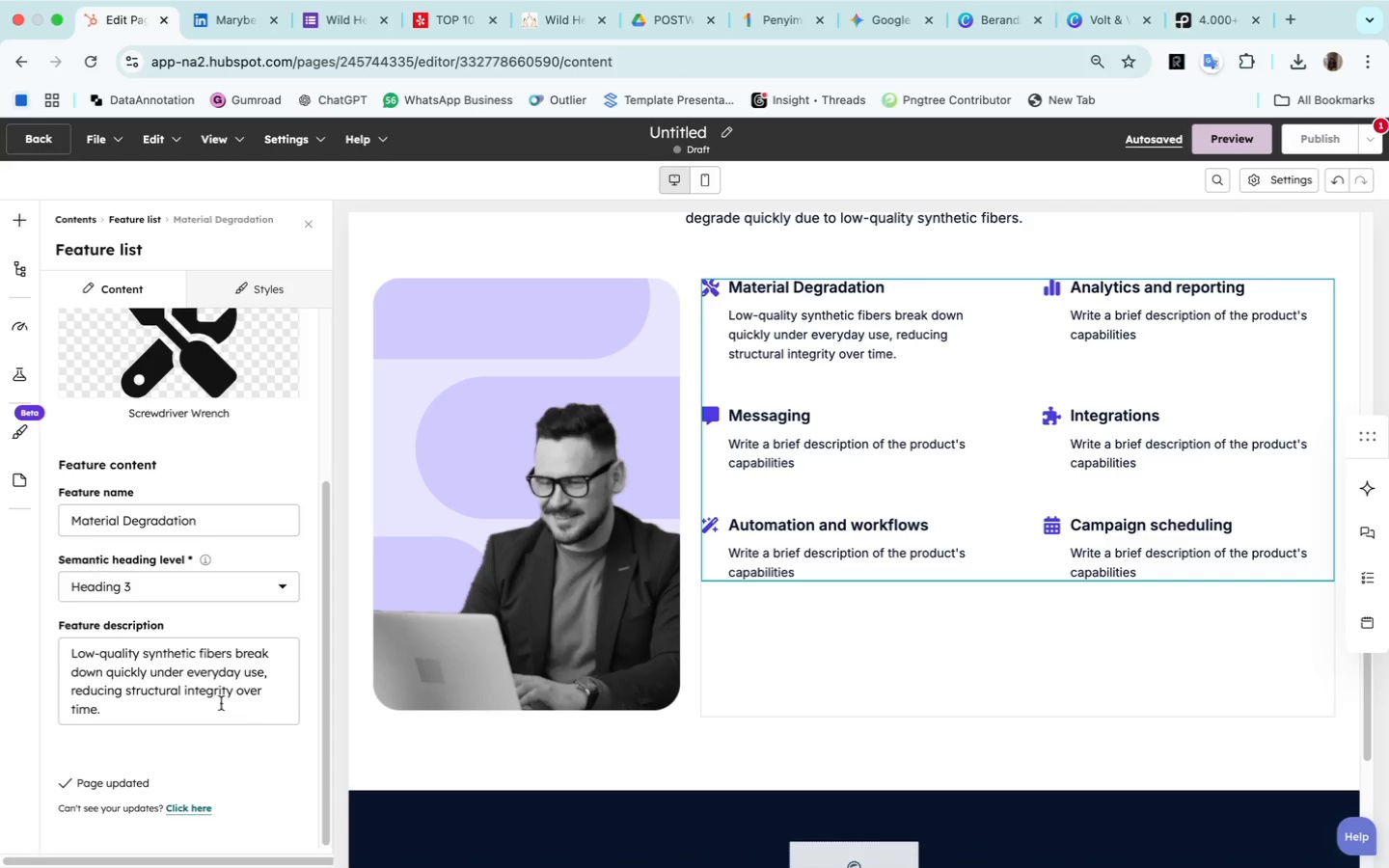 
left_click([885, 359])
 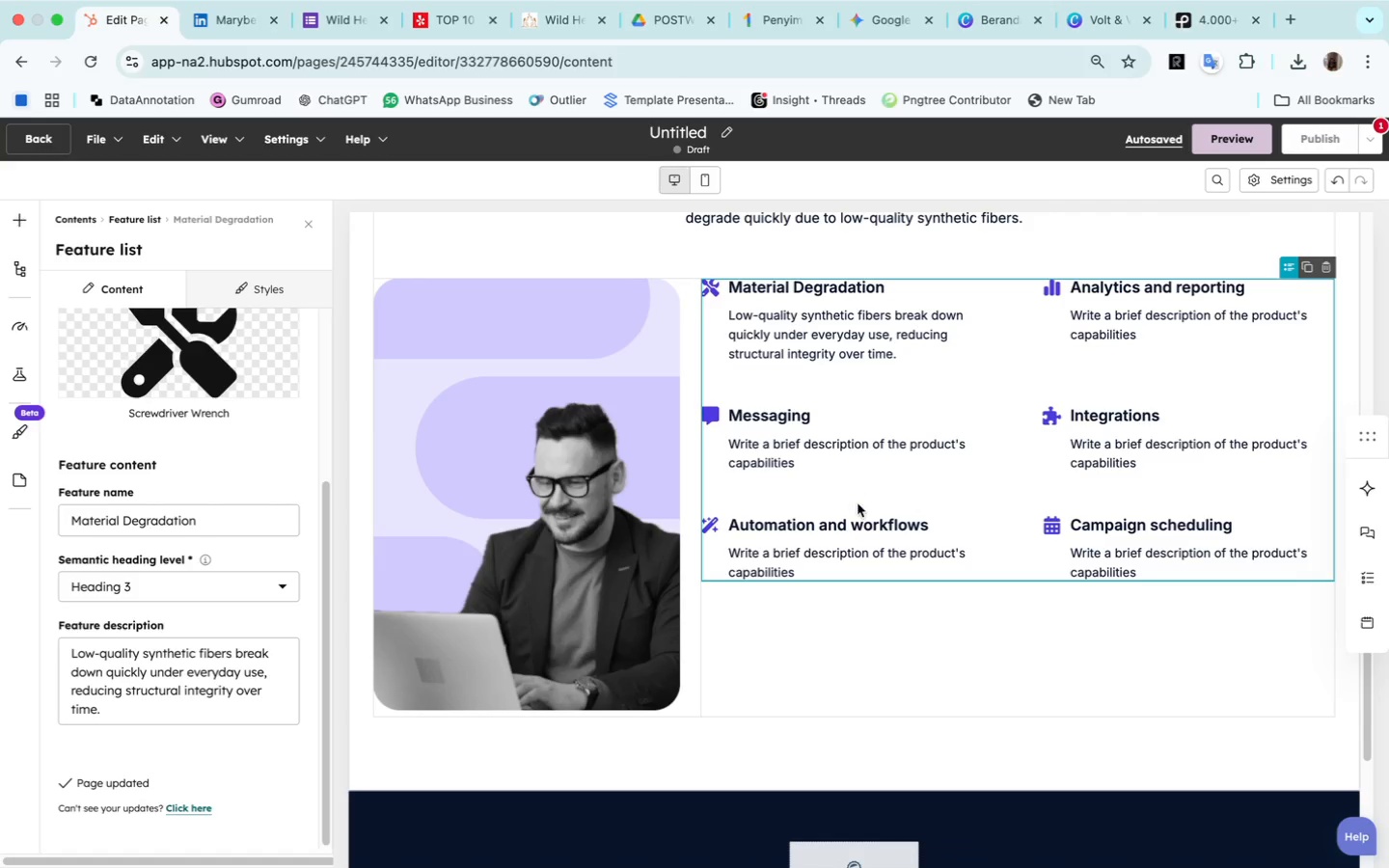 
left_click([858, 503])
 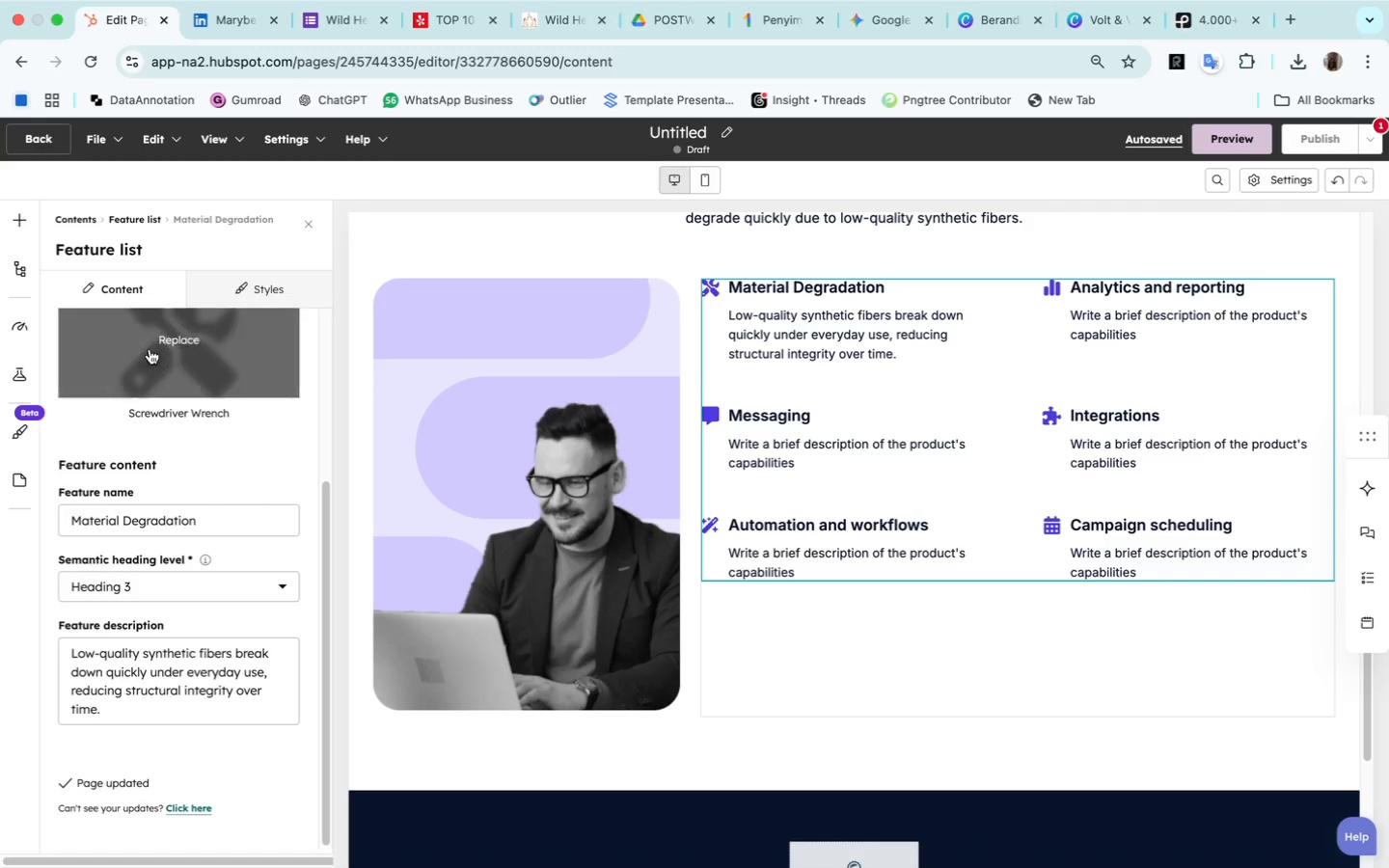 
left_click([136, 287])
 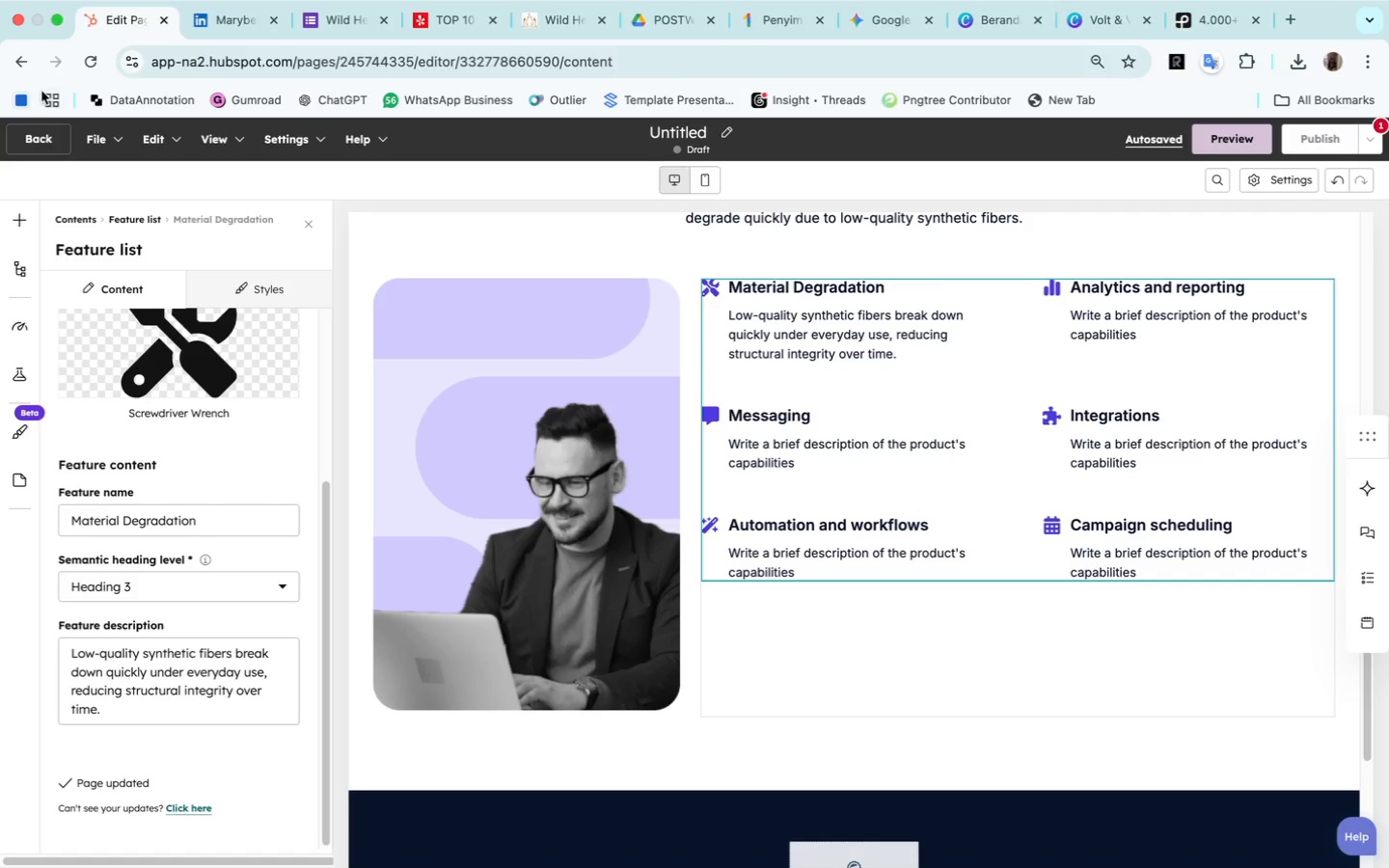 
left_click([45, 142])
 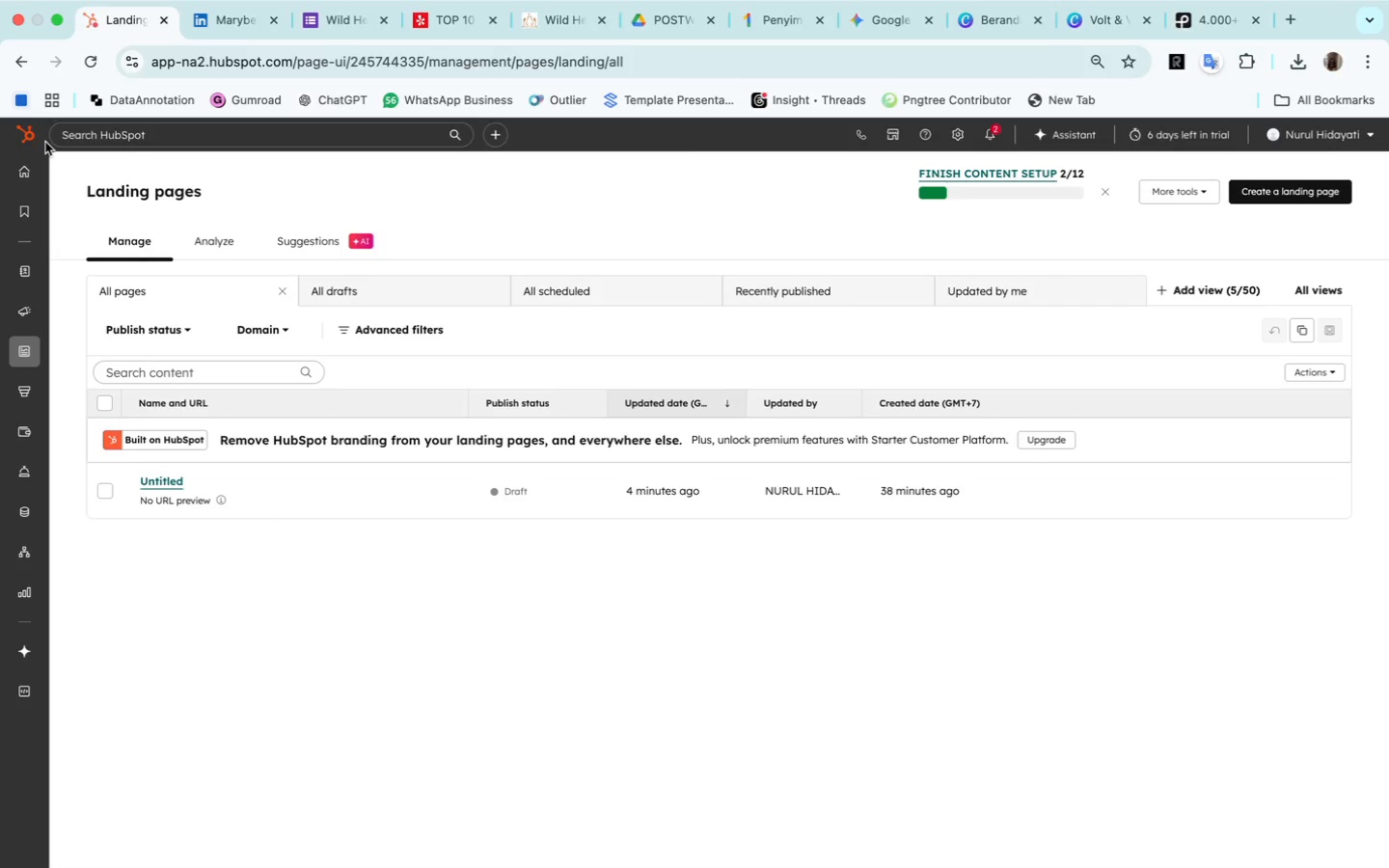 
wait(12.11)
 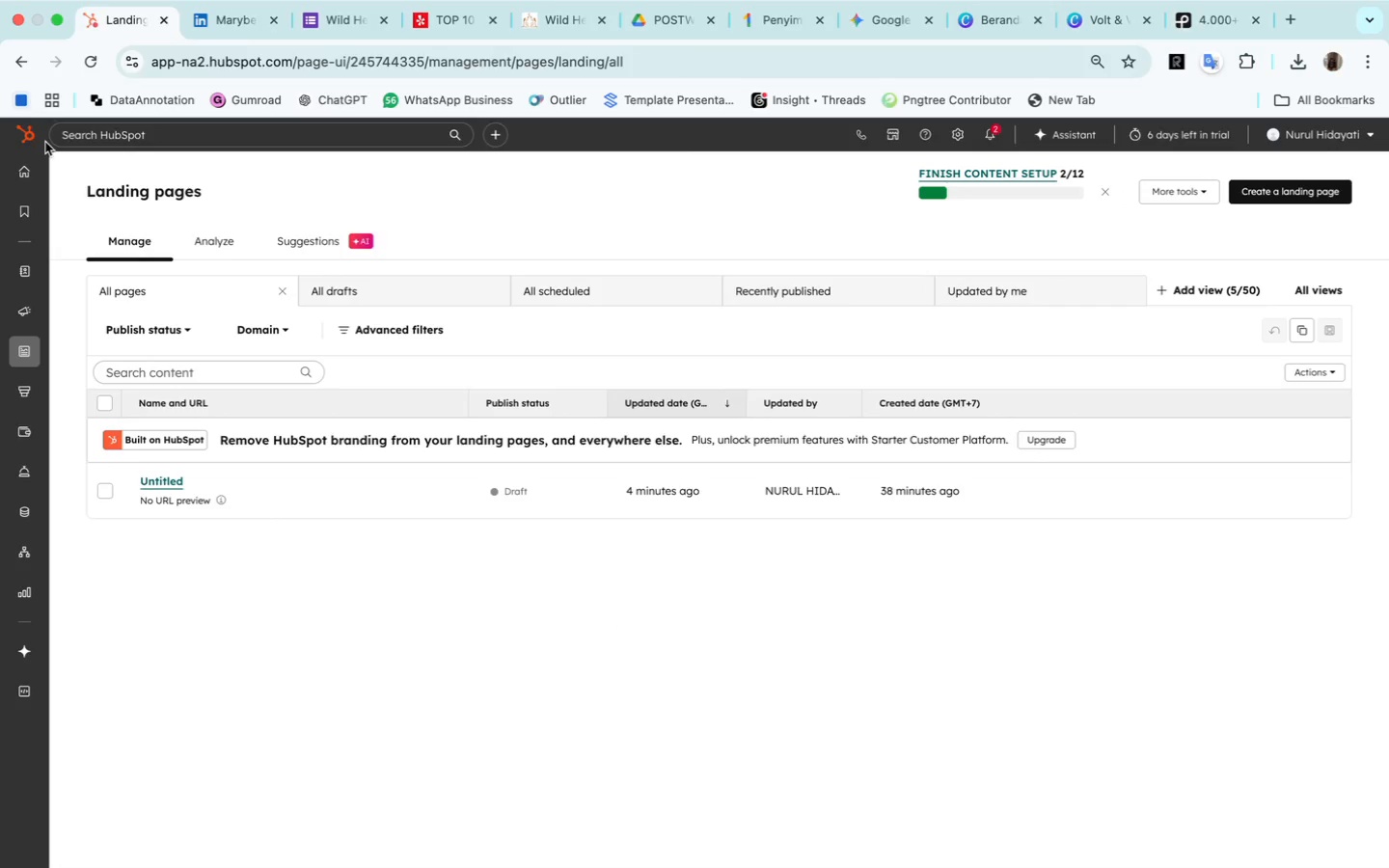 
left_click([171, 483])
 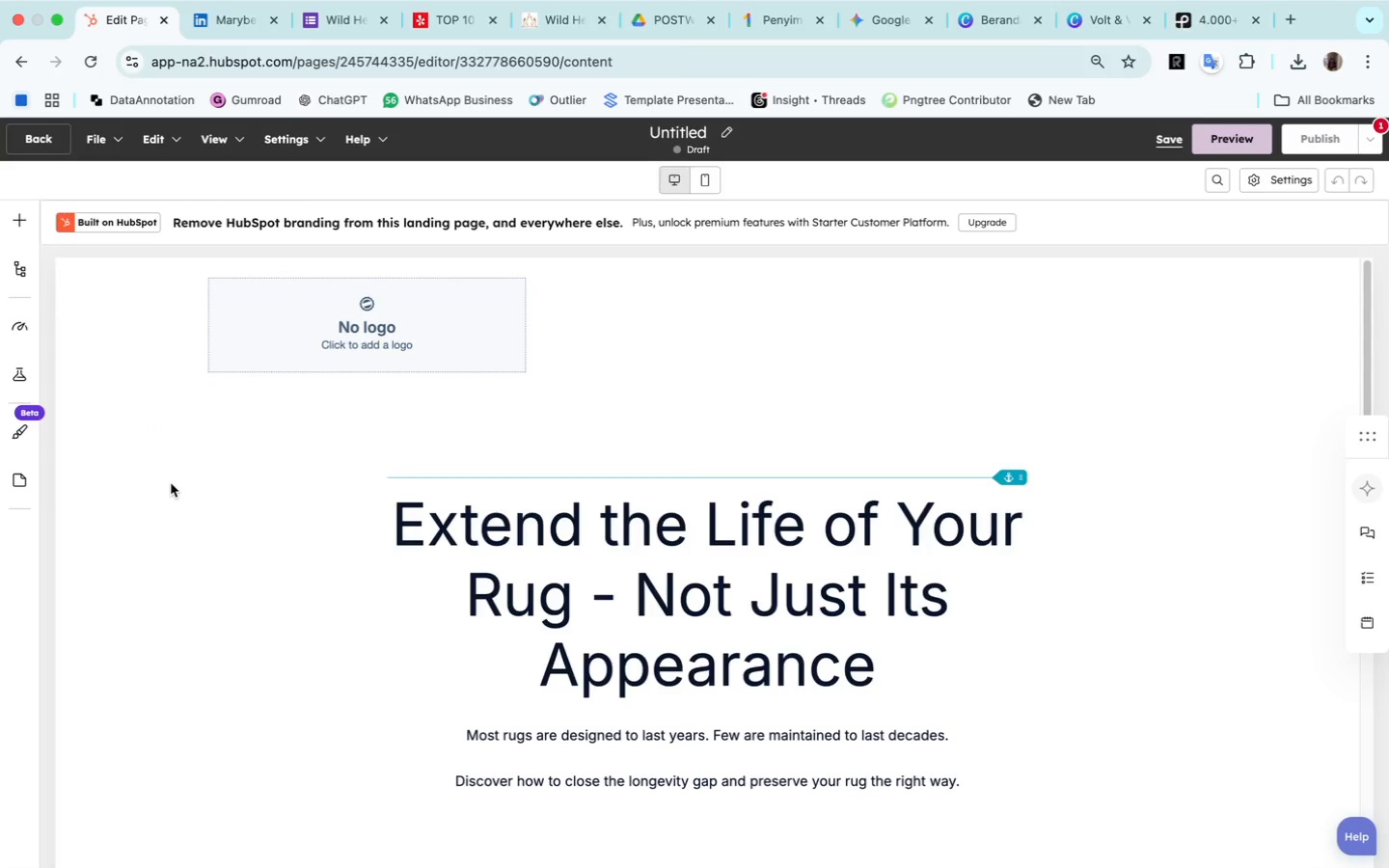 
scroll: coordinate [728, 749], scroll_direction: down, amount: 72.0
 